 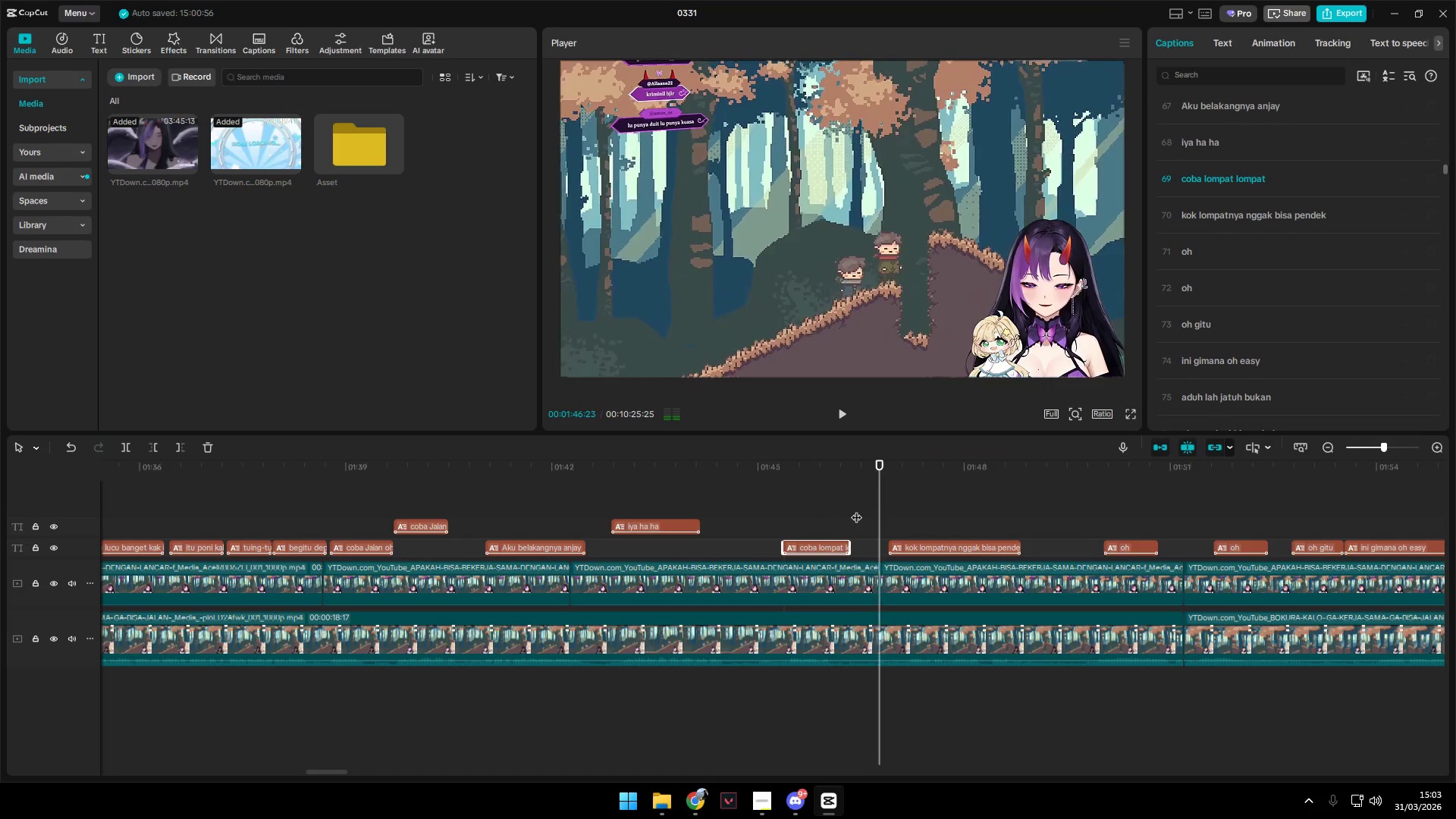 
key(Space)
 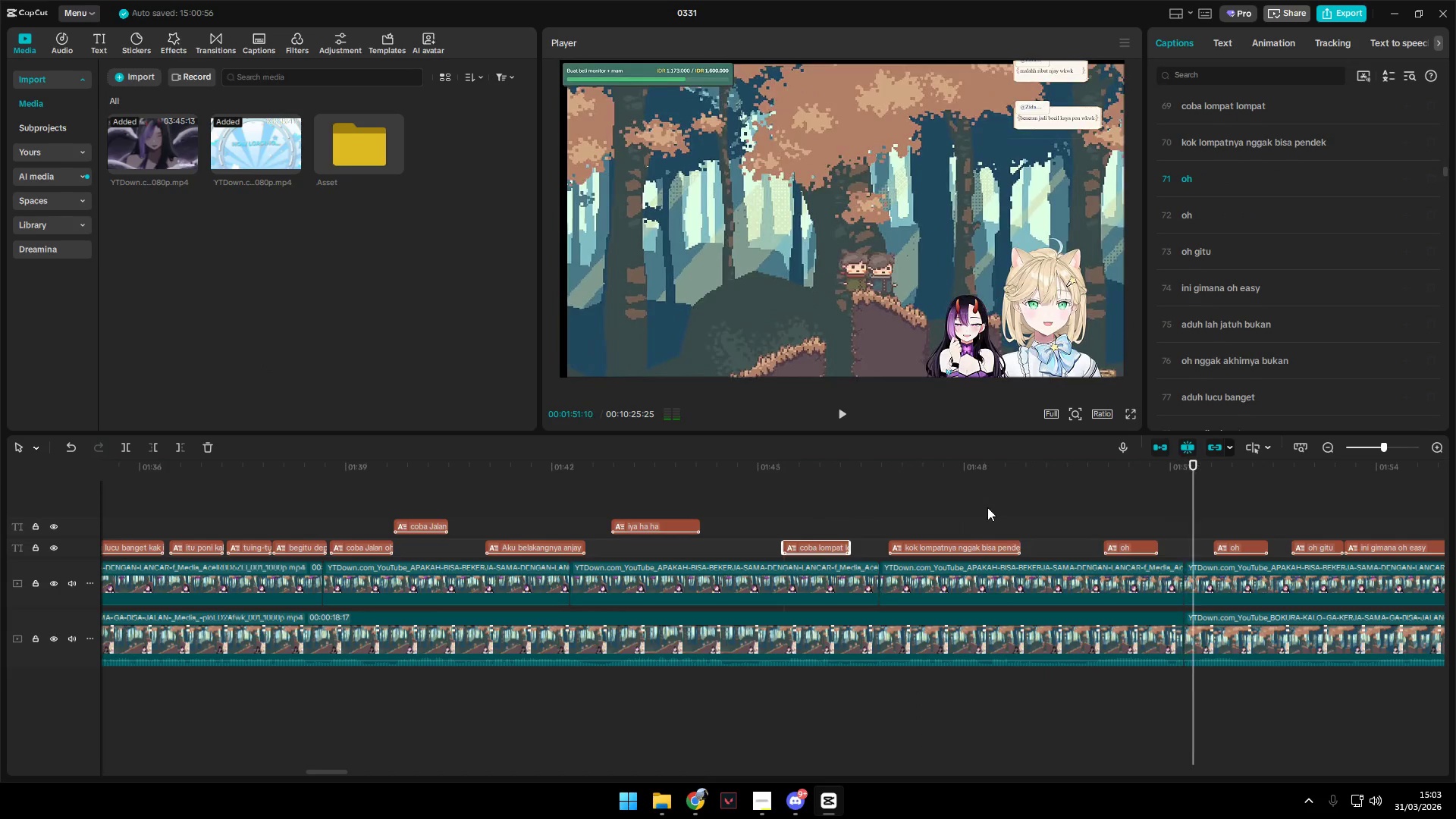 
left_click([977, 507])
 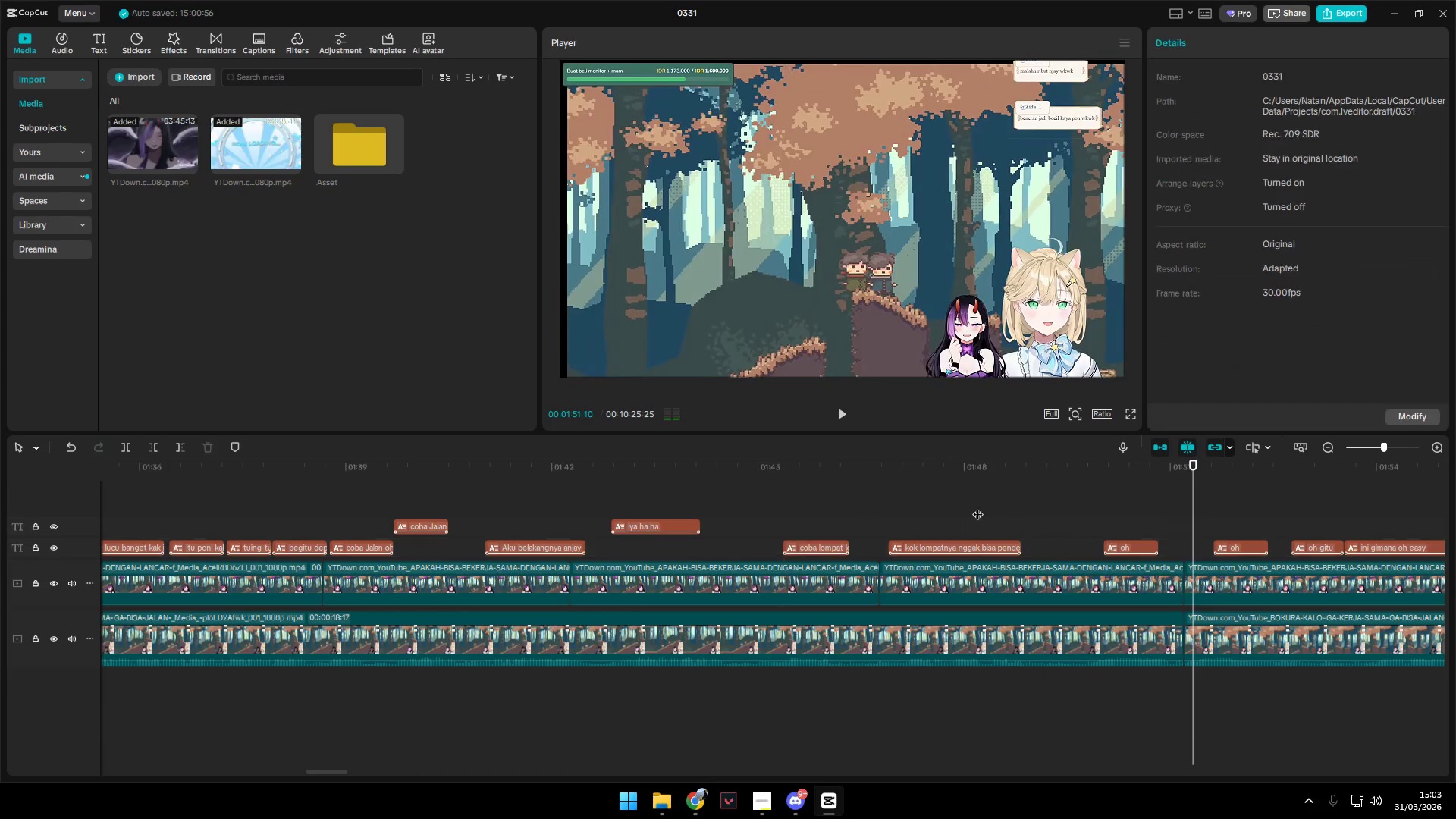 
key(Space)
 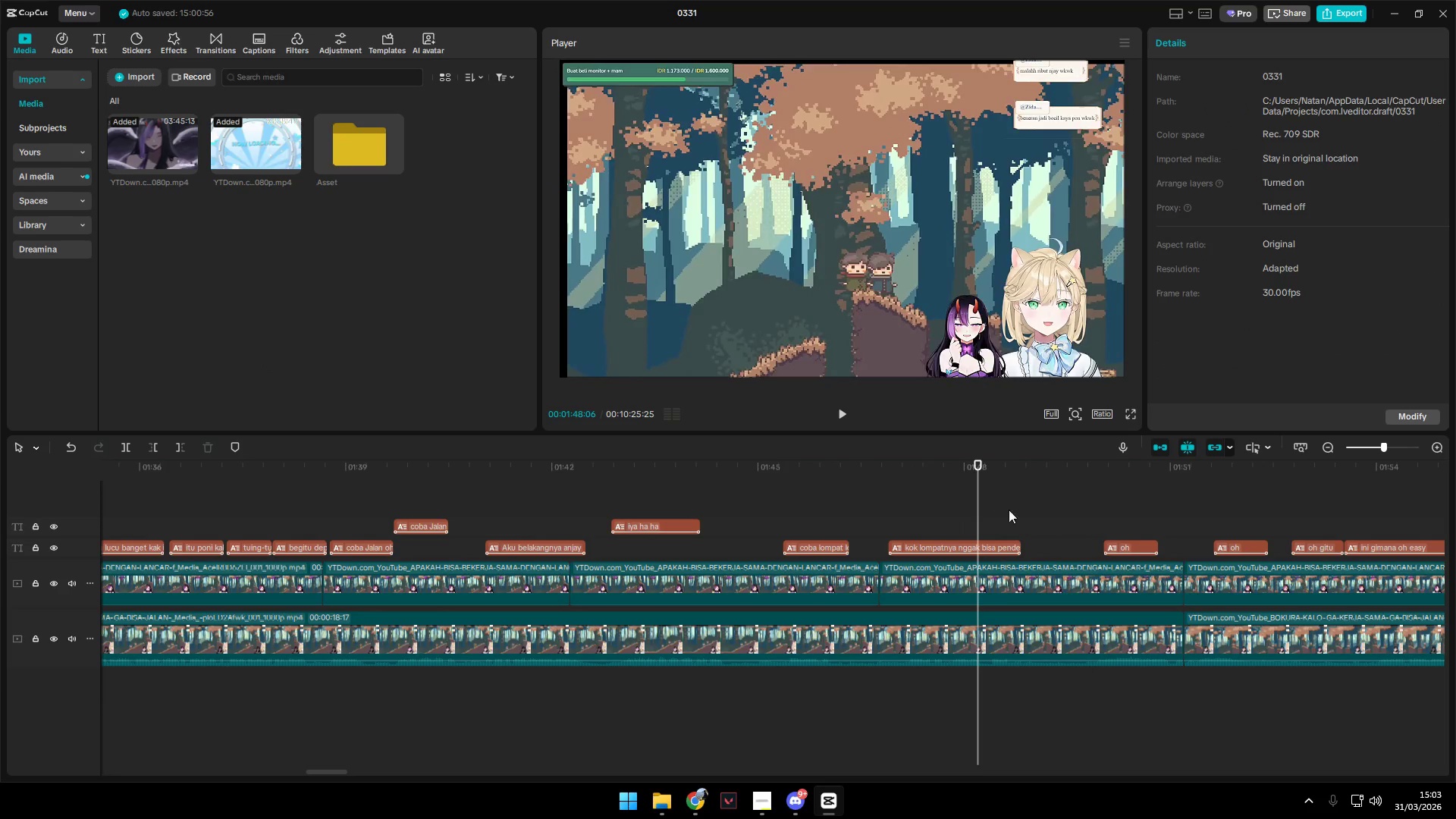 
key(Space)
 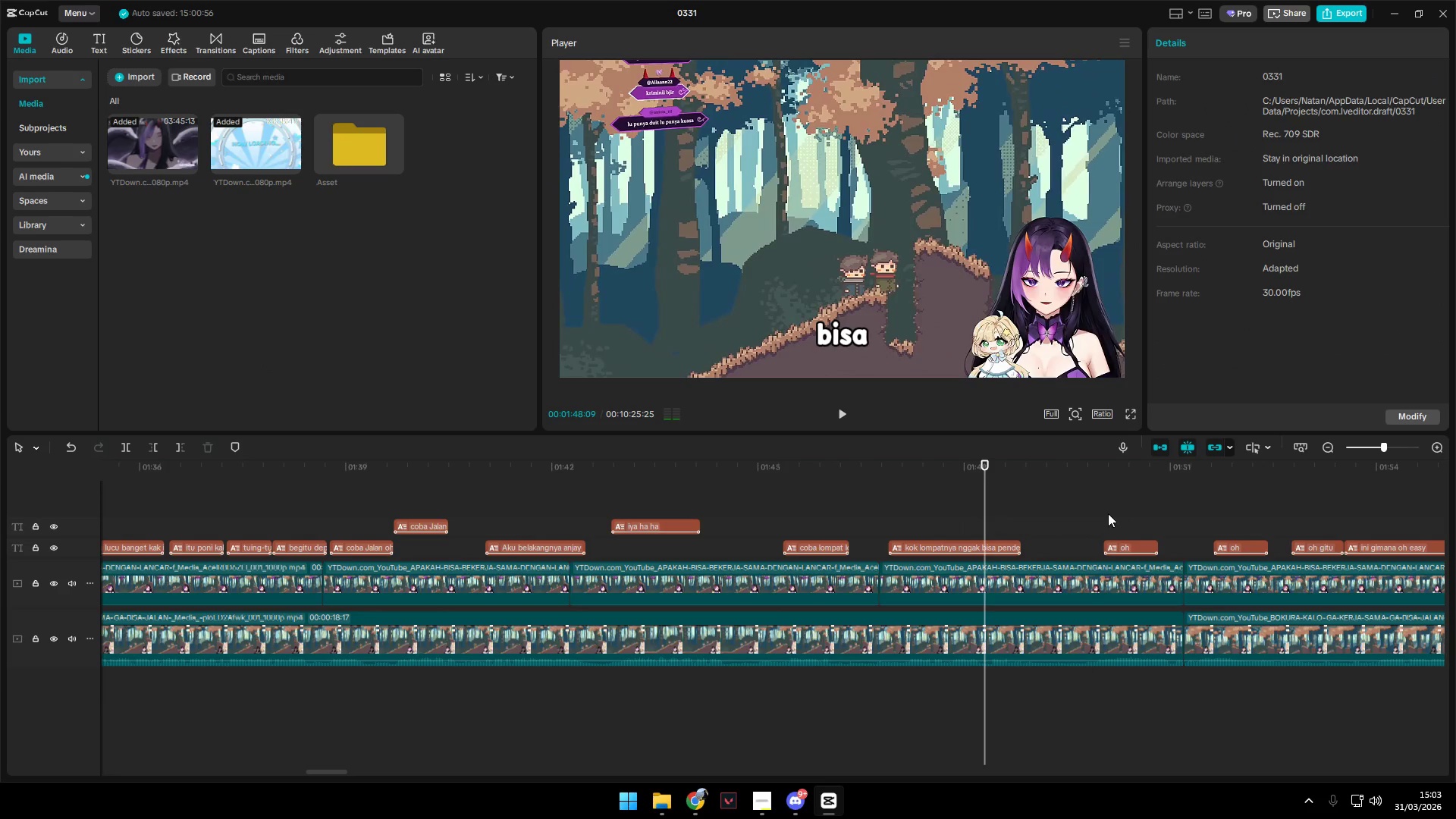 
left_click([1104, 510])
 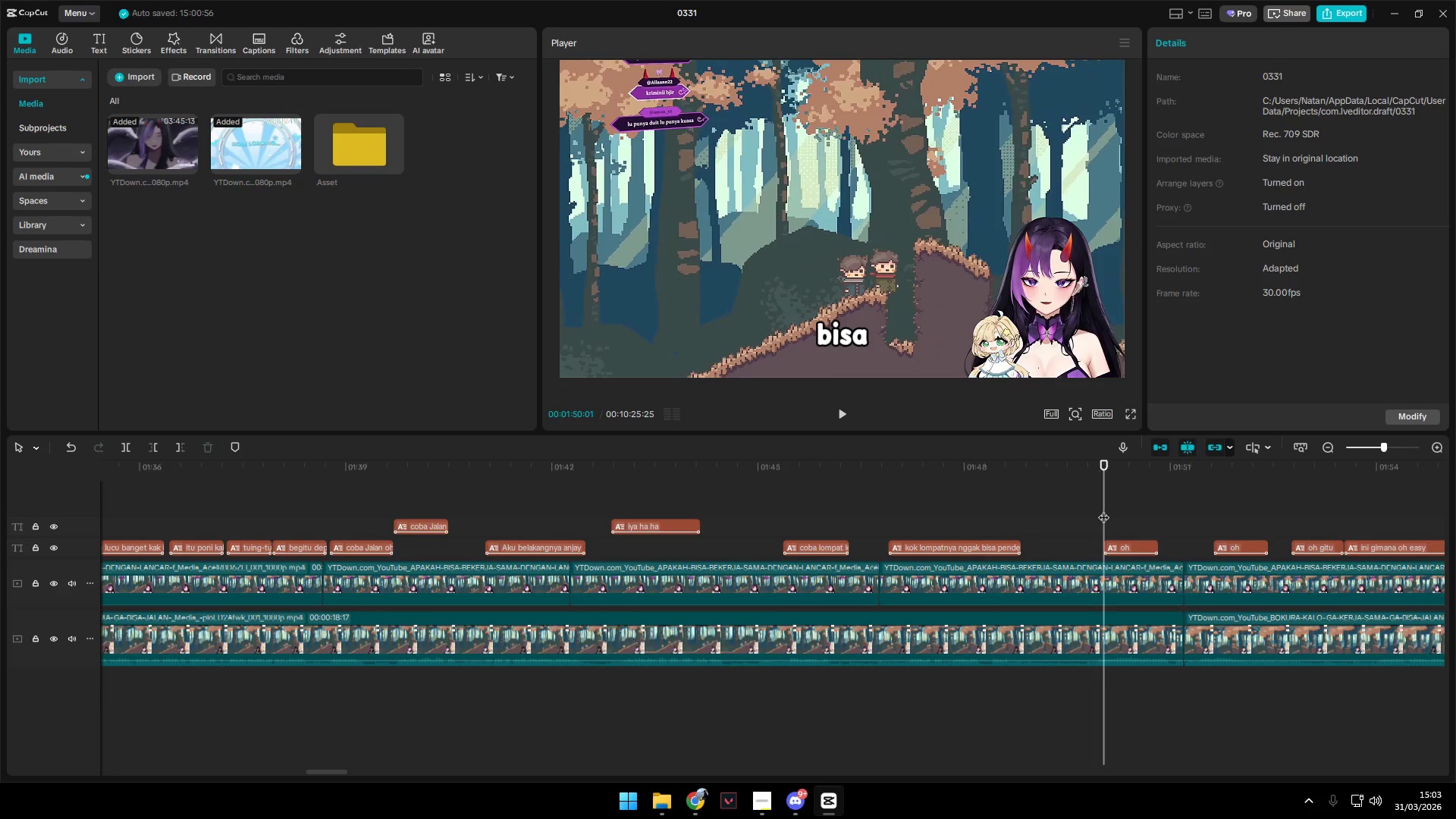 
key(Space)
 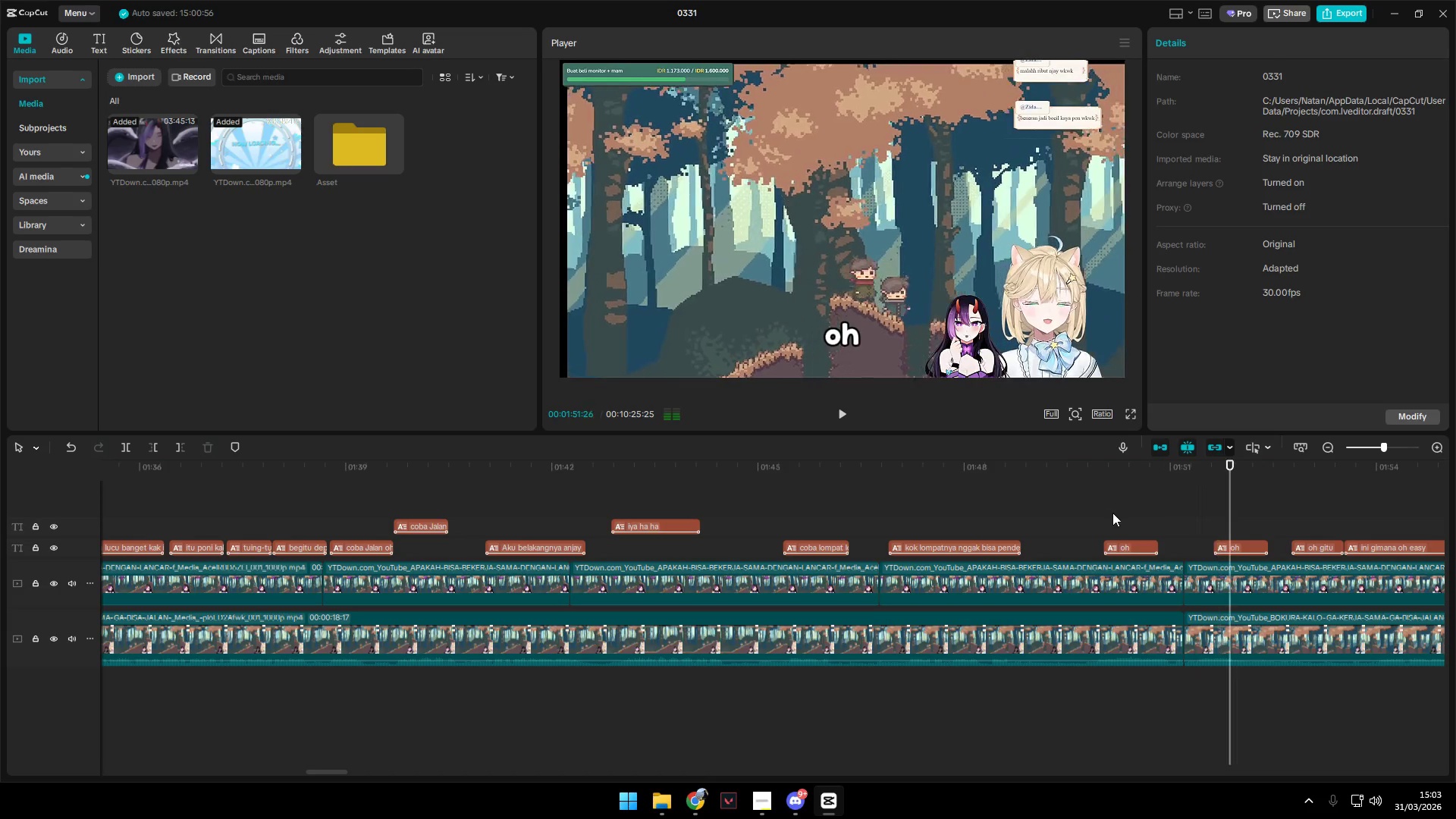 
key(Space)
 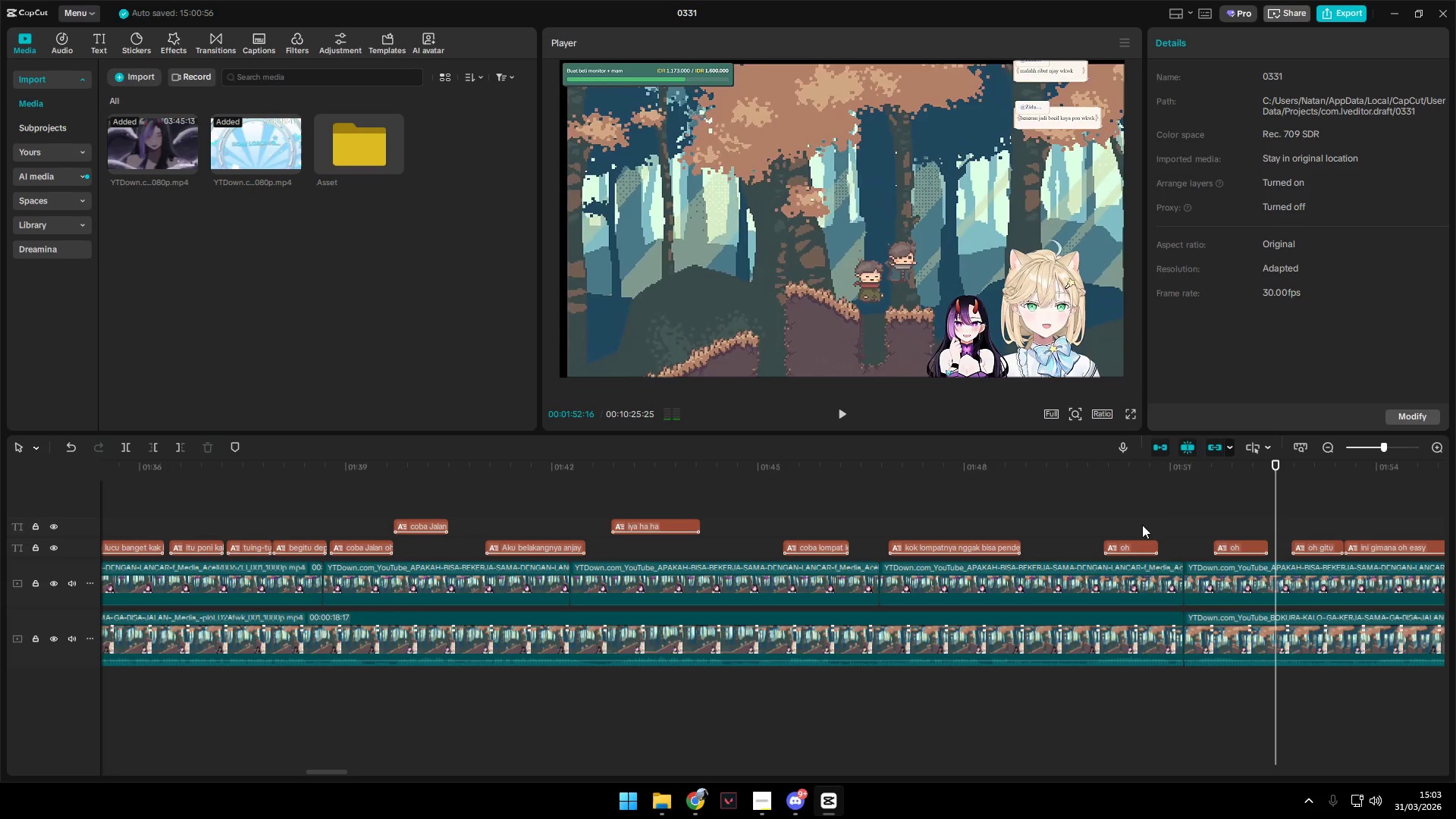 
left_click([1156, 525])
 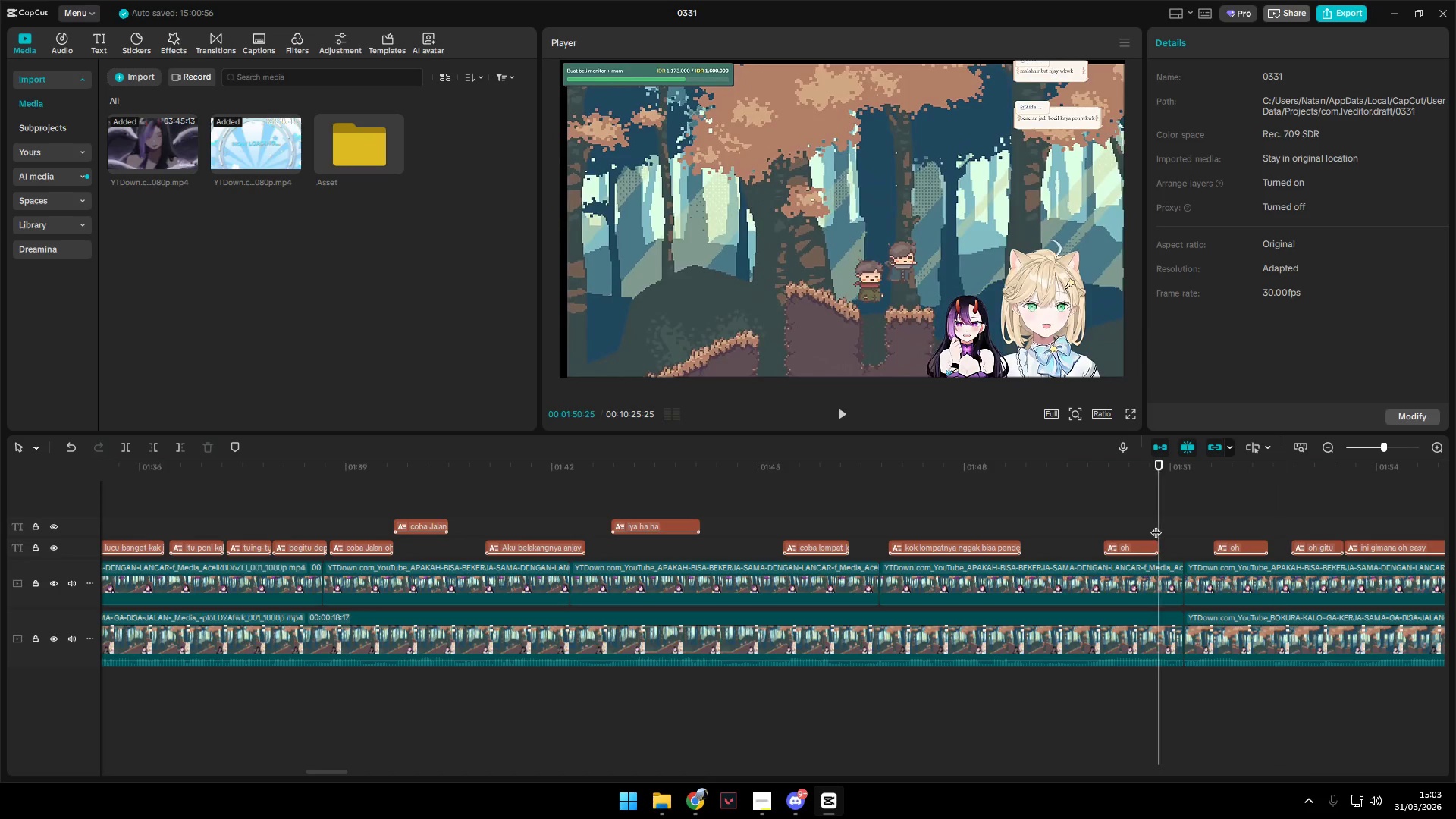 
key(Space)
 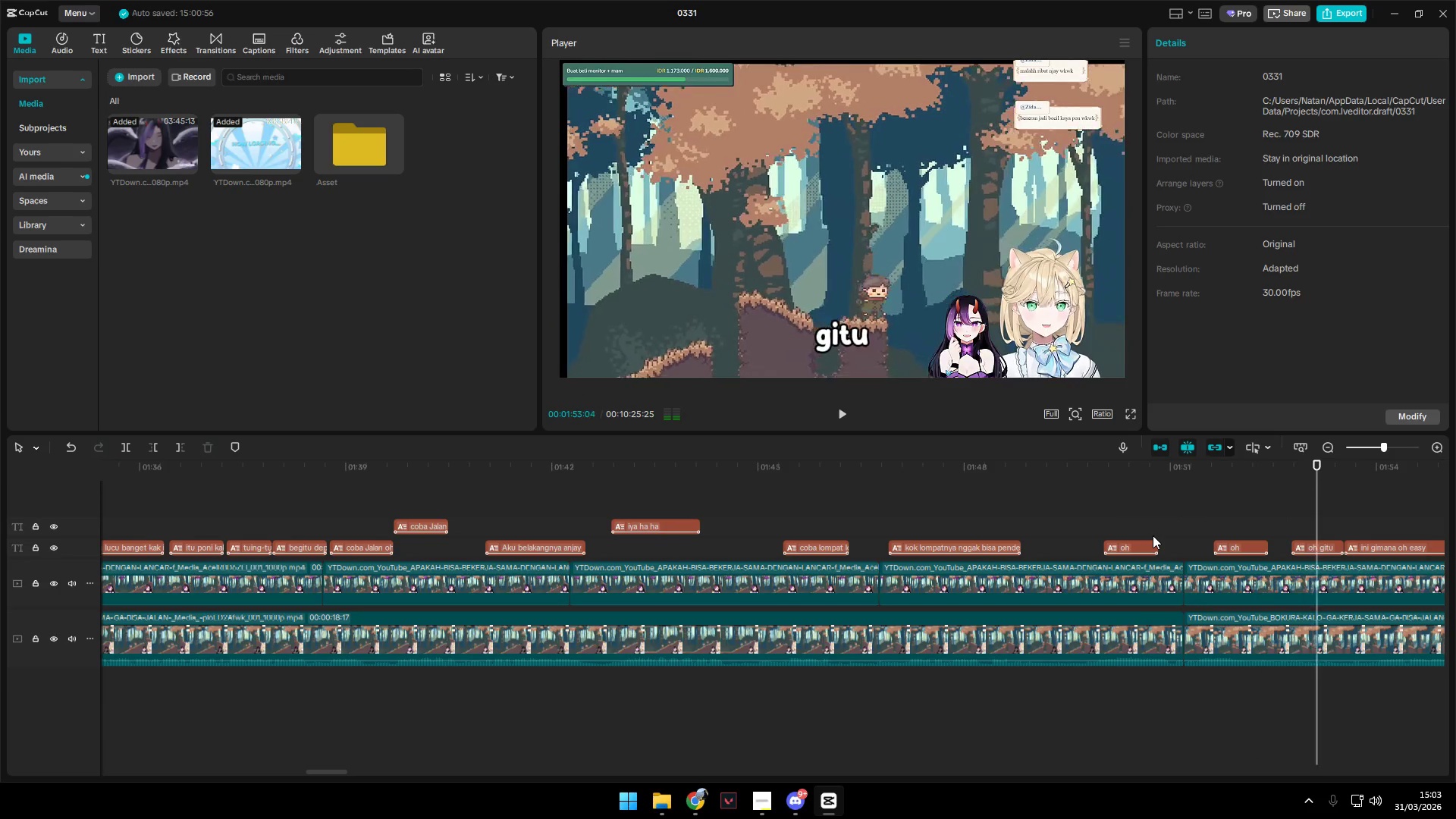 
key(Space)
 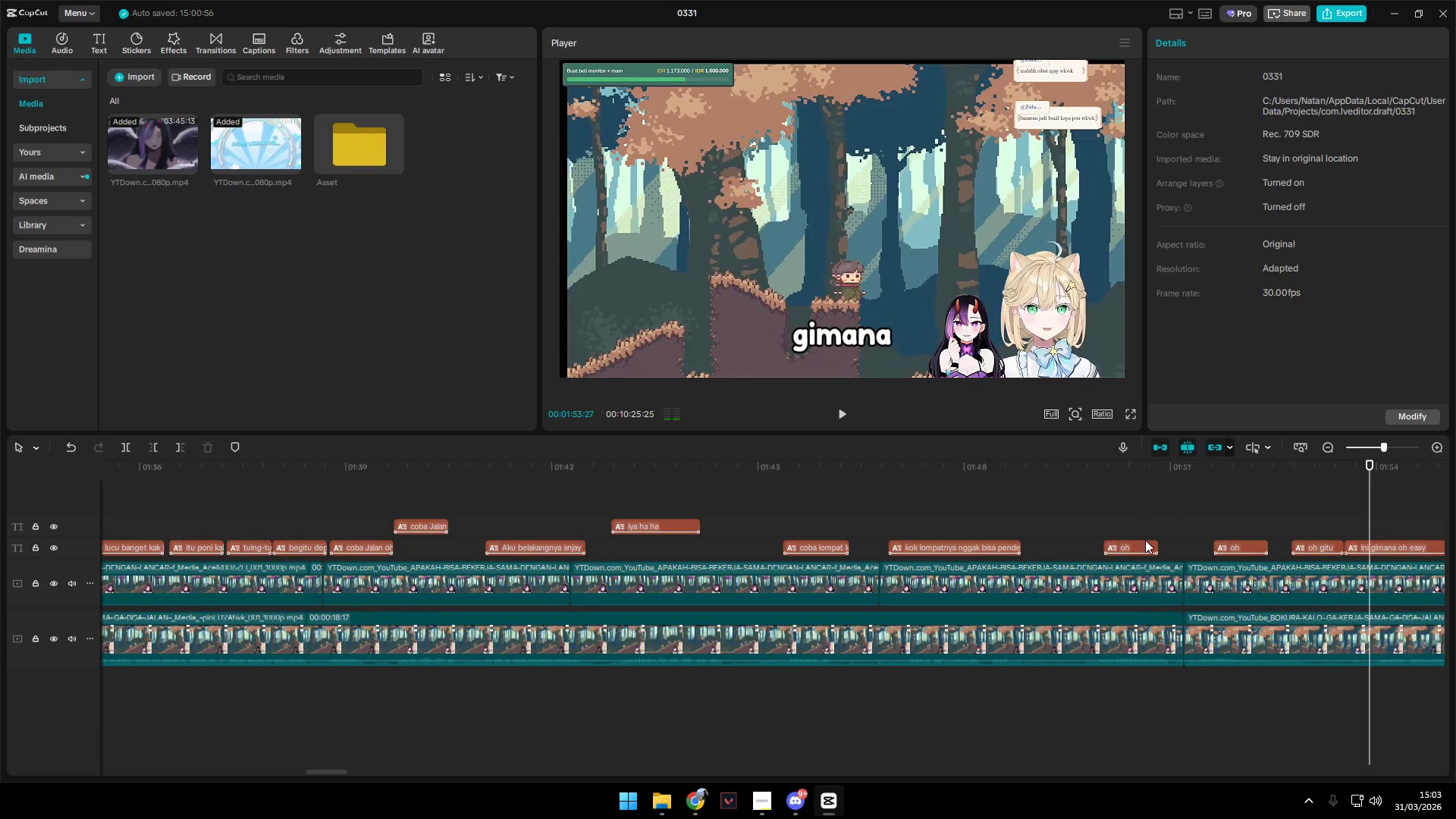 
key(Space)
 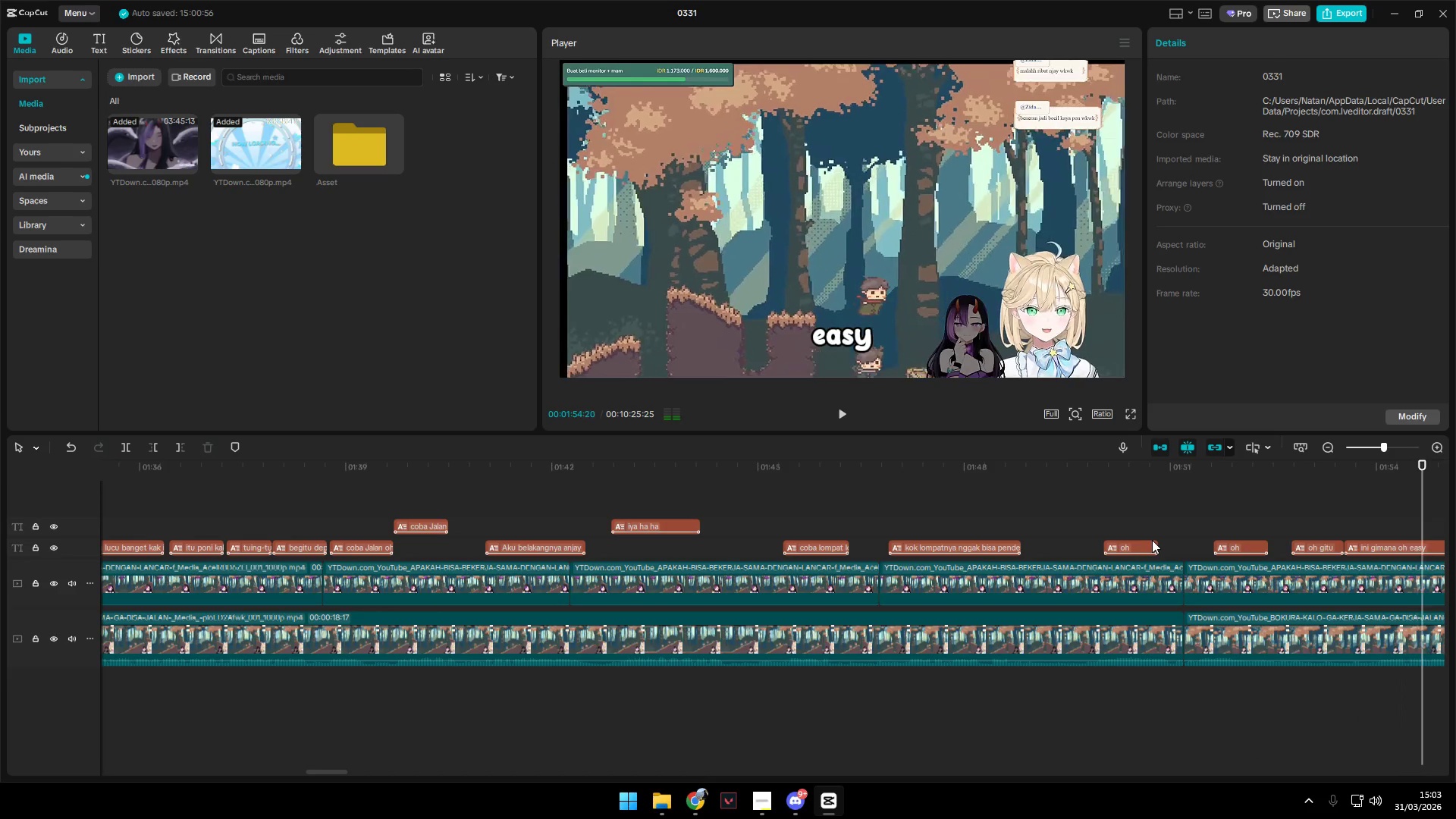 
key(Space)
 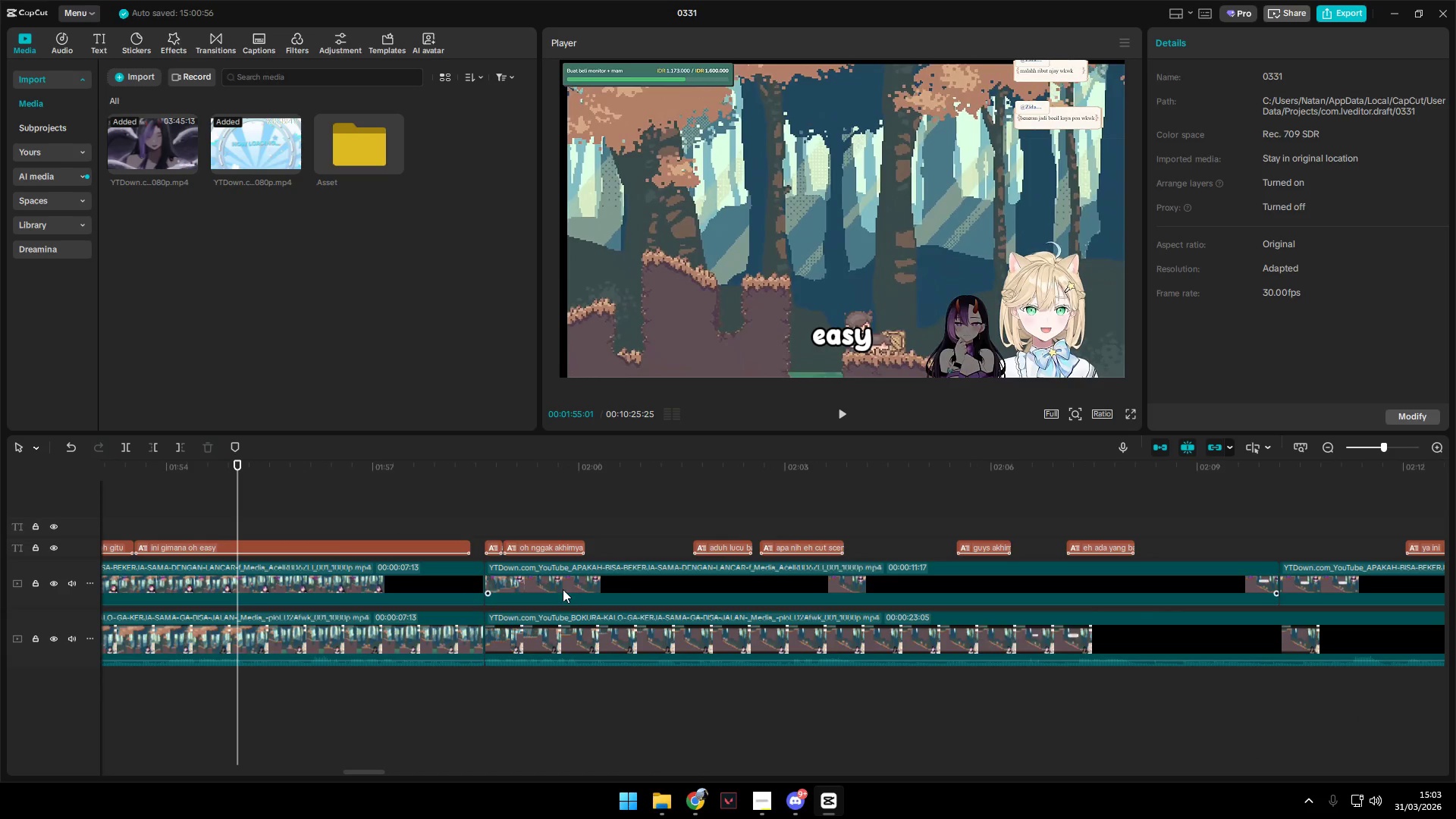 
hold_key(key=AltLeft, duration=1.5)
 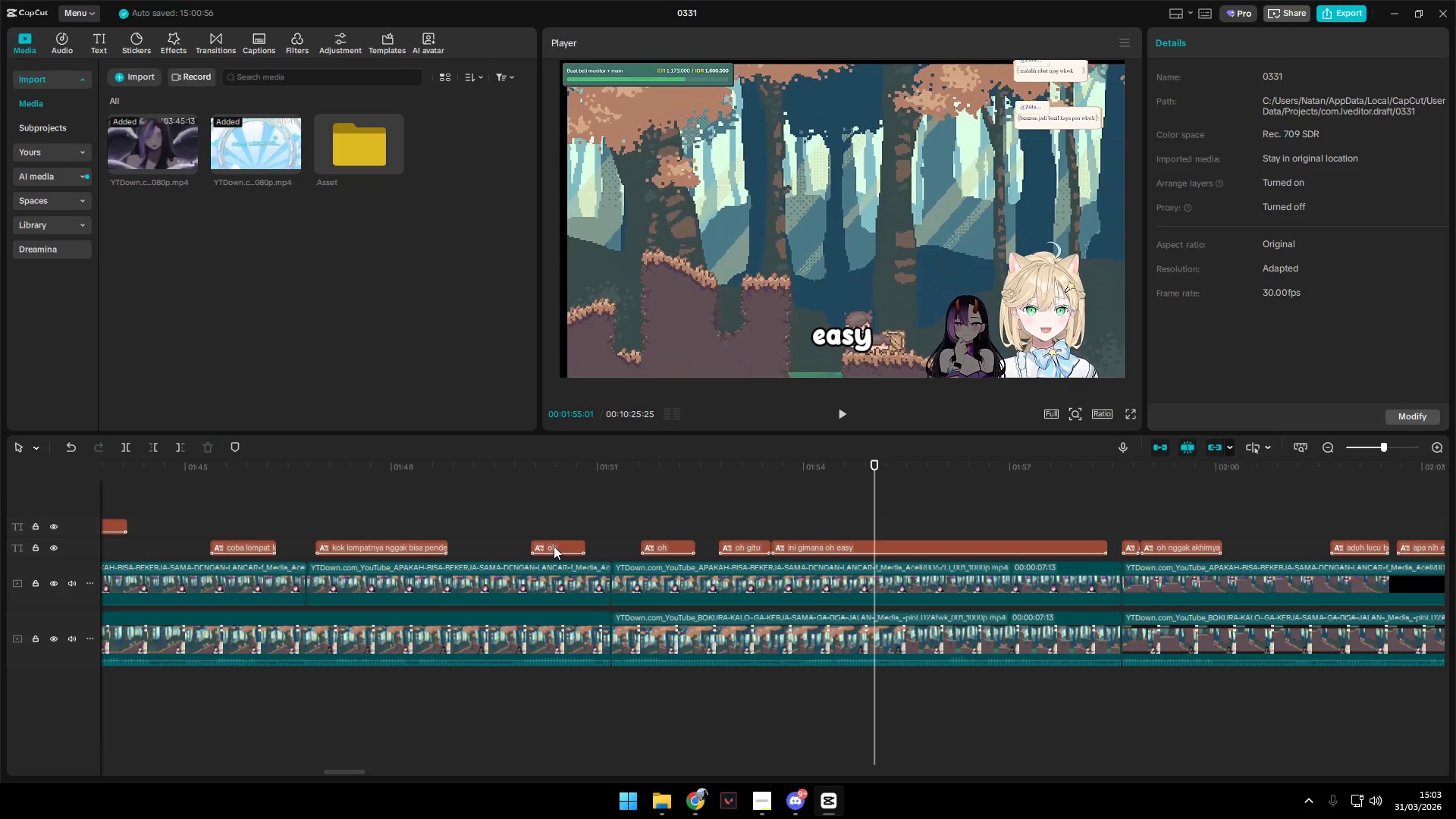 
key(Alt+AltLeft)
 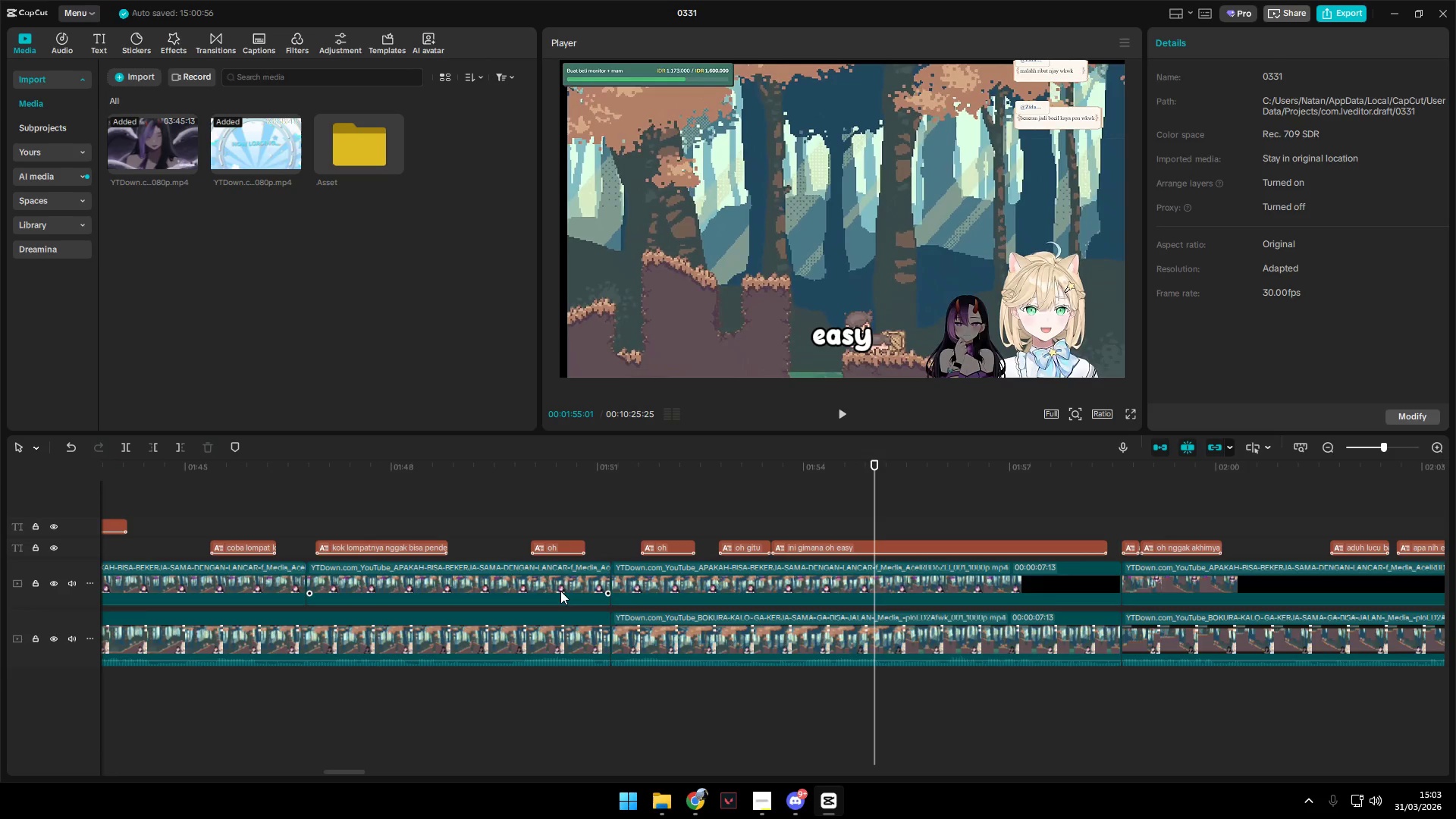 
key(Alt+AltLeft)
 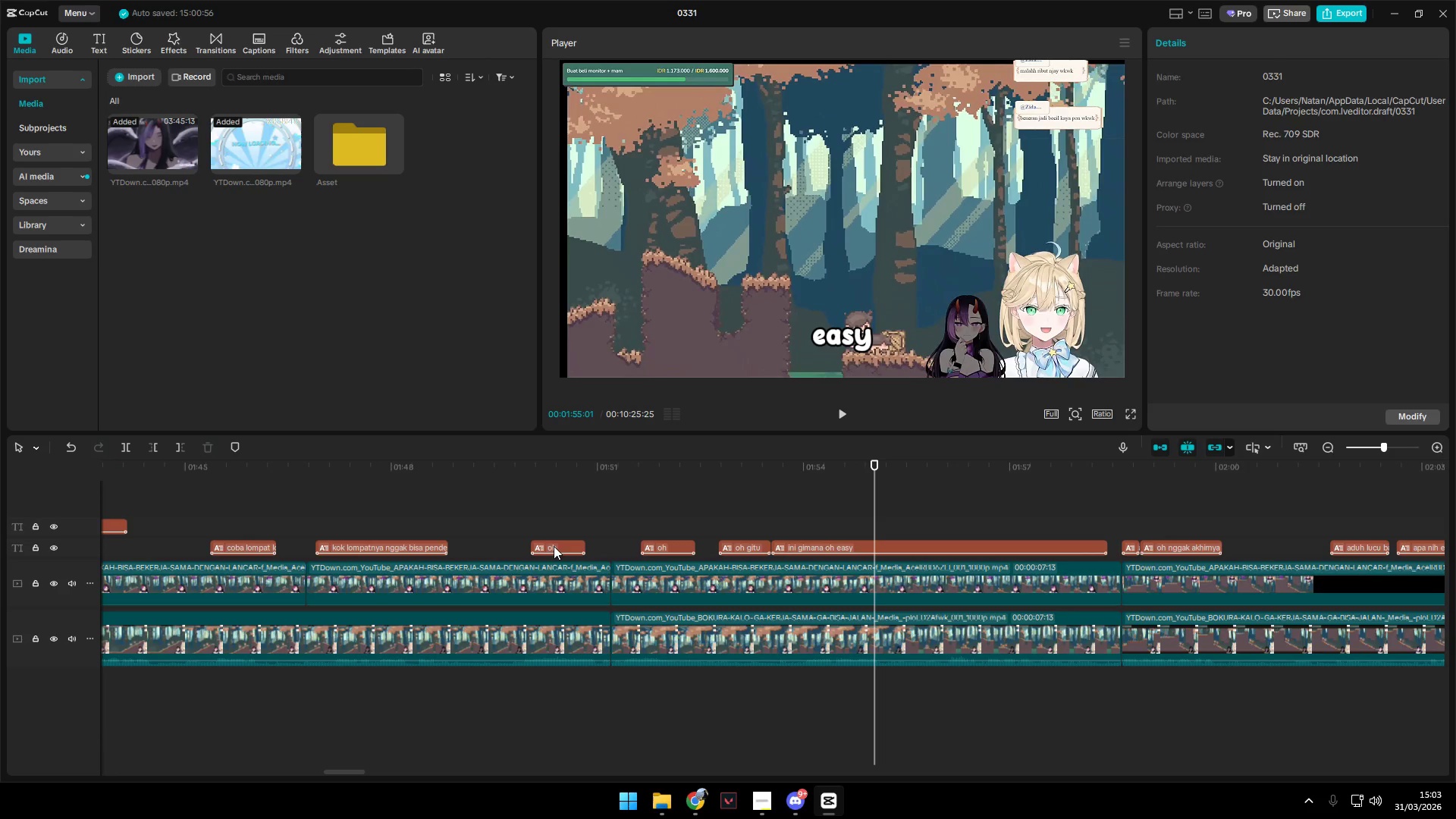 
scroll: coordinate [560, 591], scroll_direction: up, amount: 7.0
 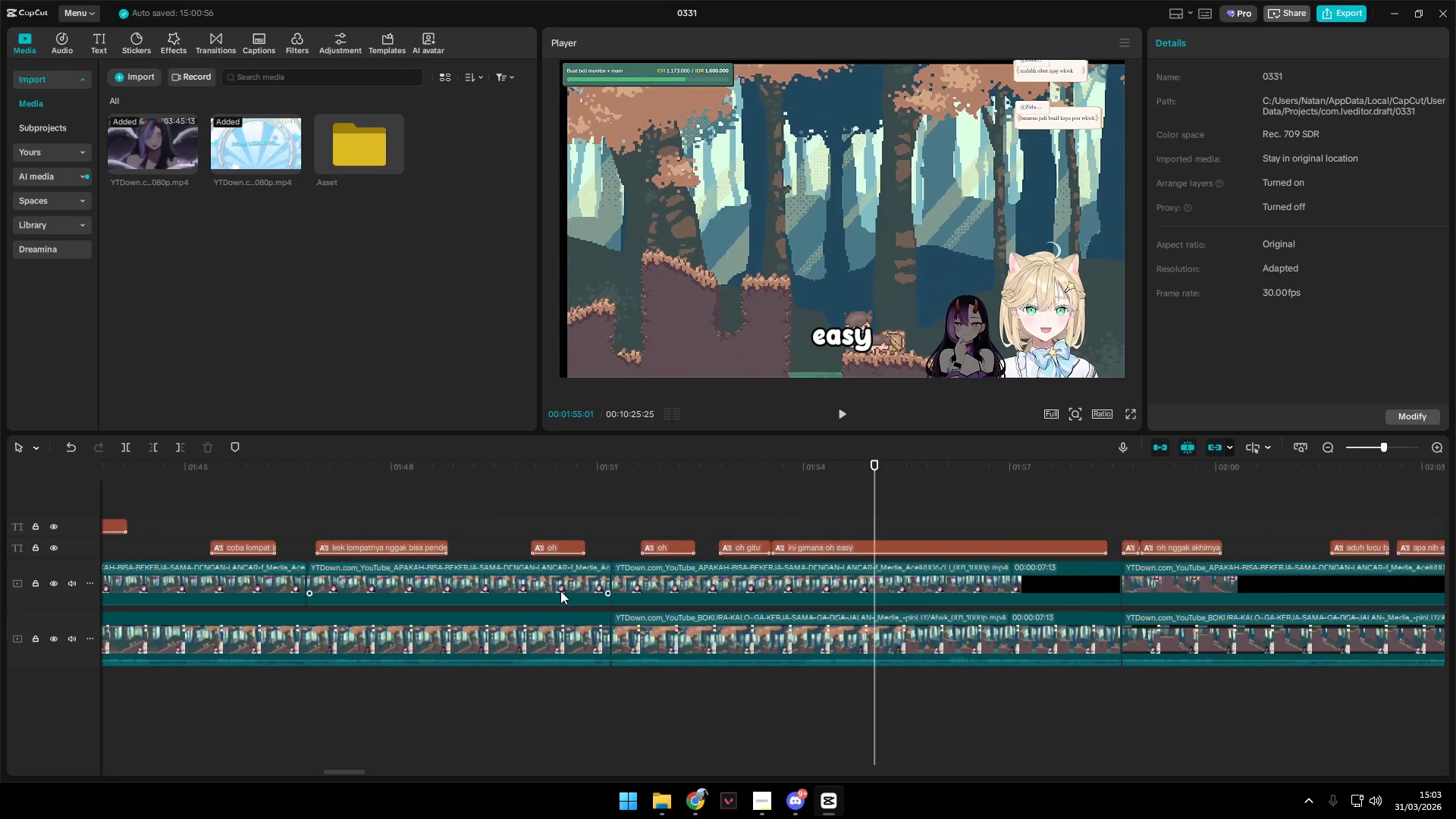 
left_click_drag(start_coordinate=[554, 546], to_coordinate=[555, 531])
 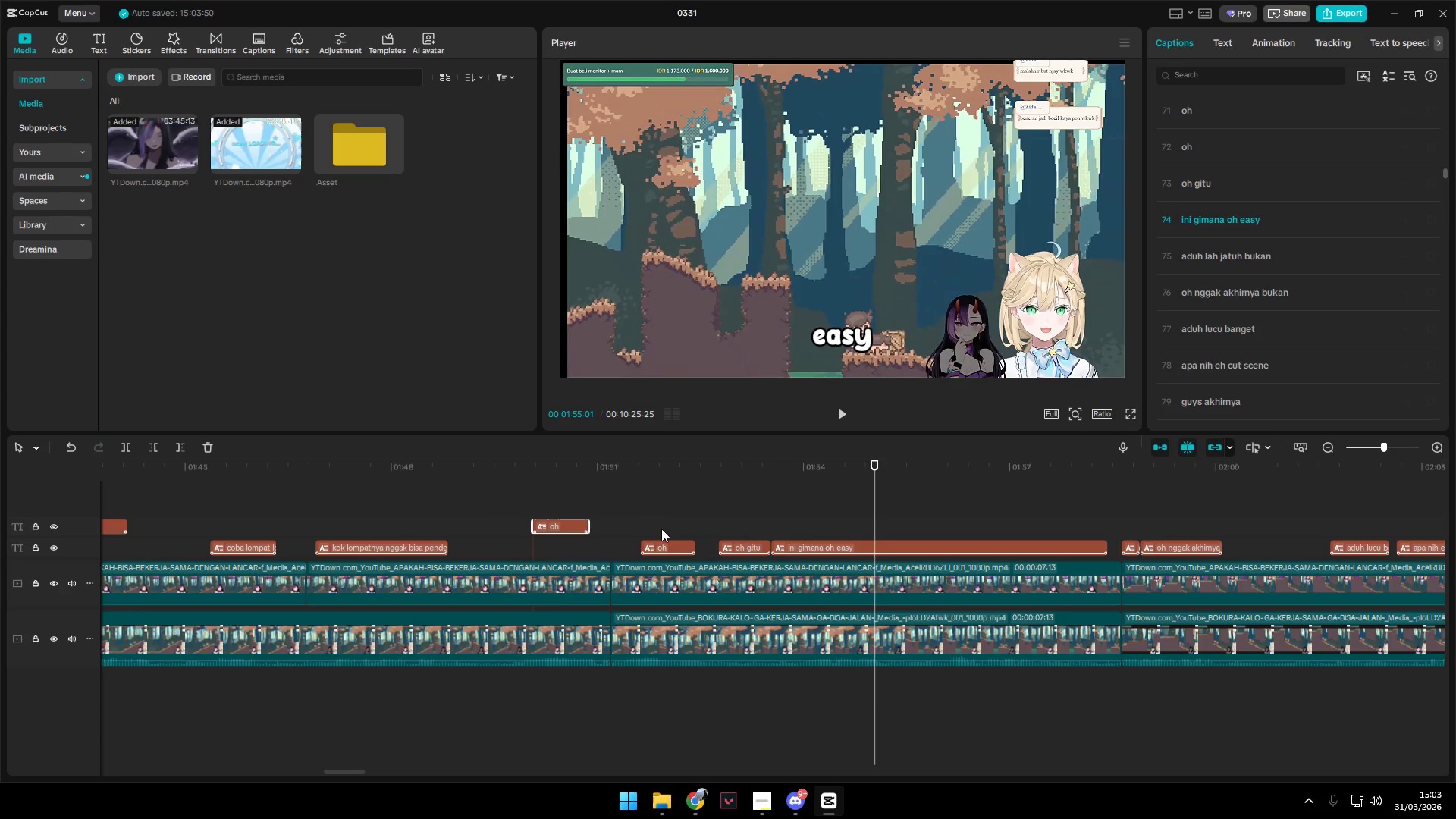 
left_click([651, 519])
 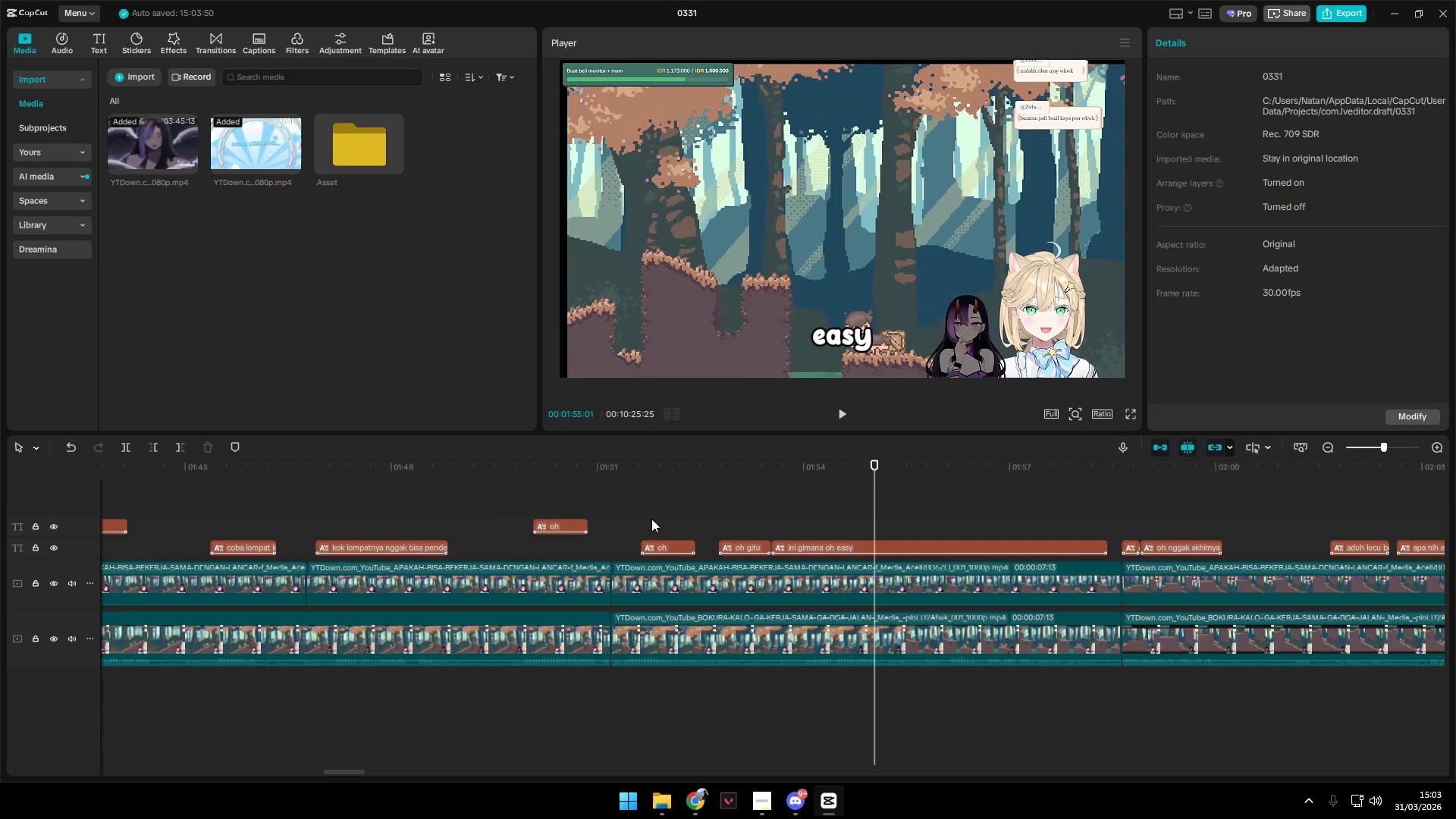 
key(Space)
 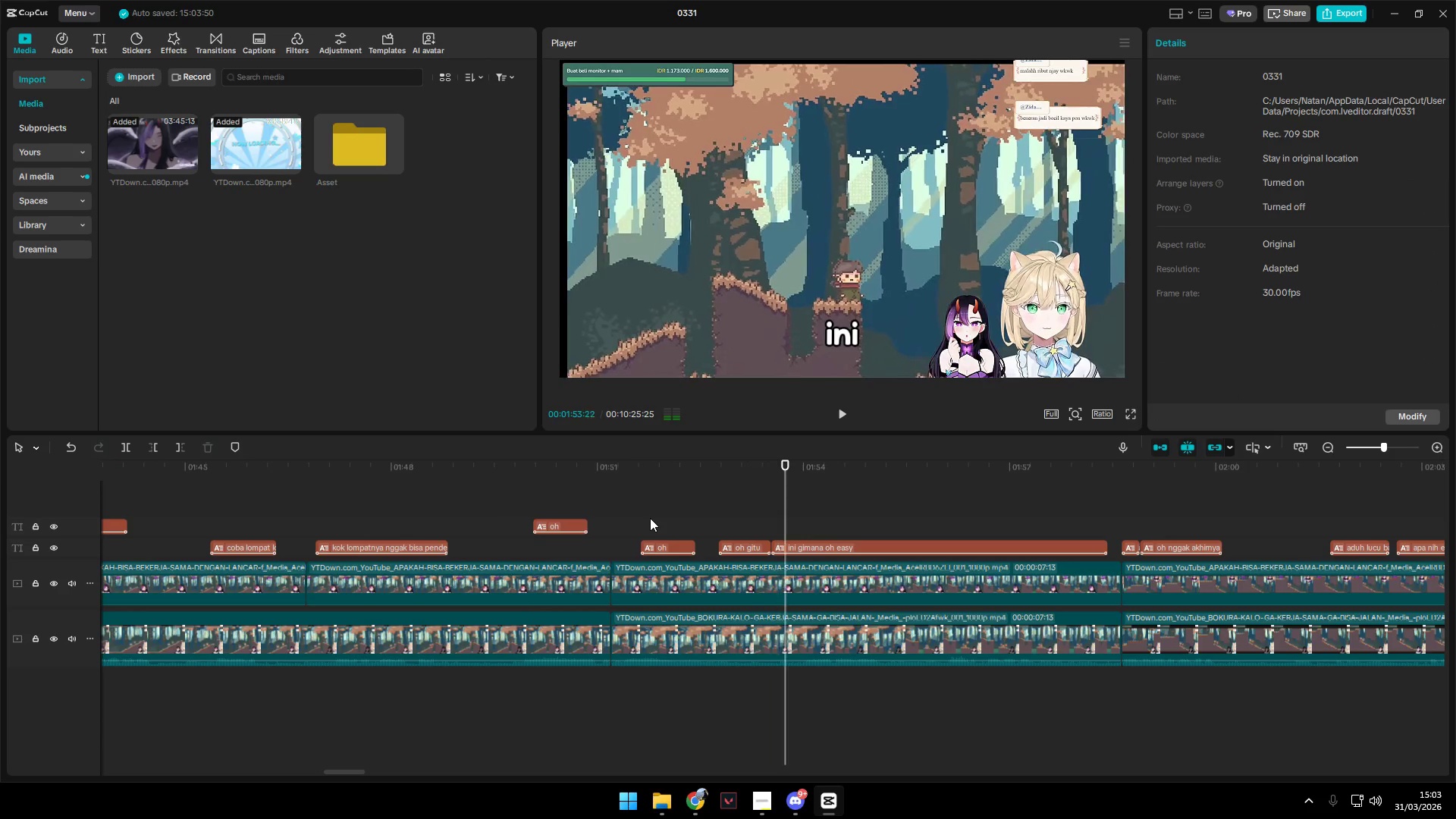 
key(Space)
 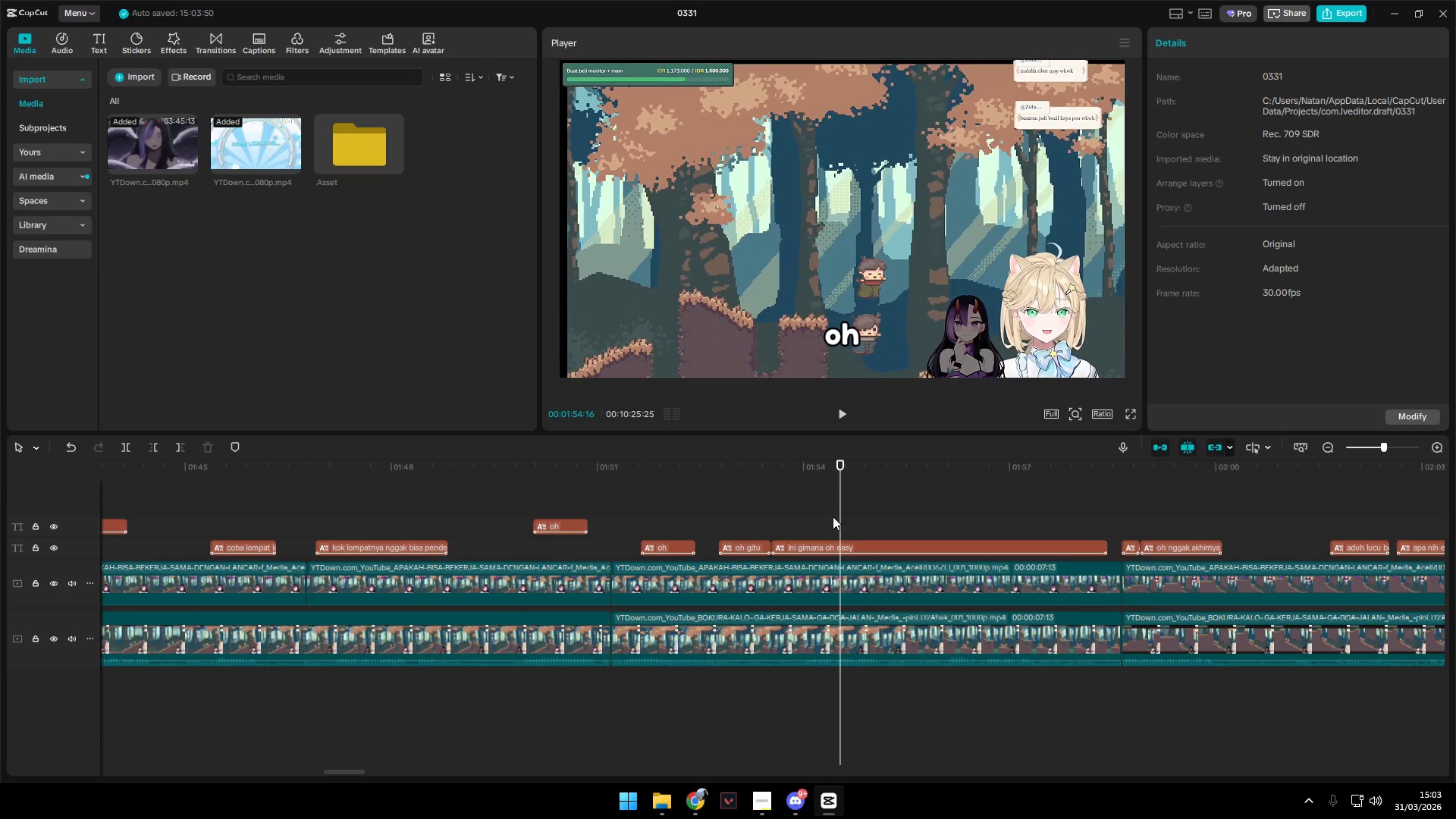 
left_click_drag(start_coordinate=[839, 514], to_coordinate=[824, 513])
 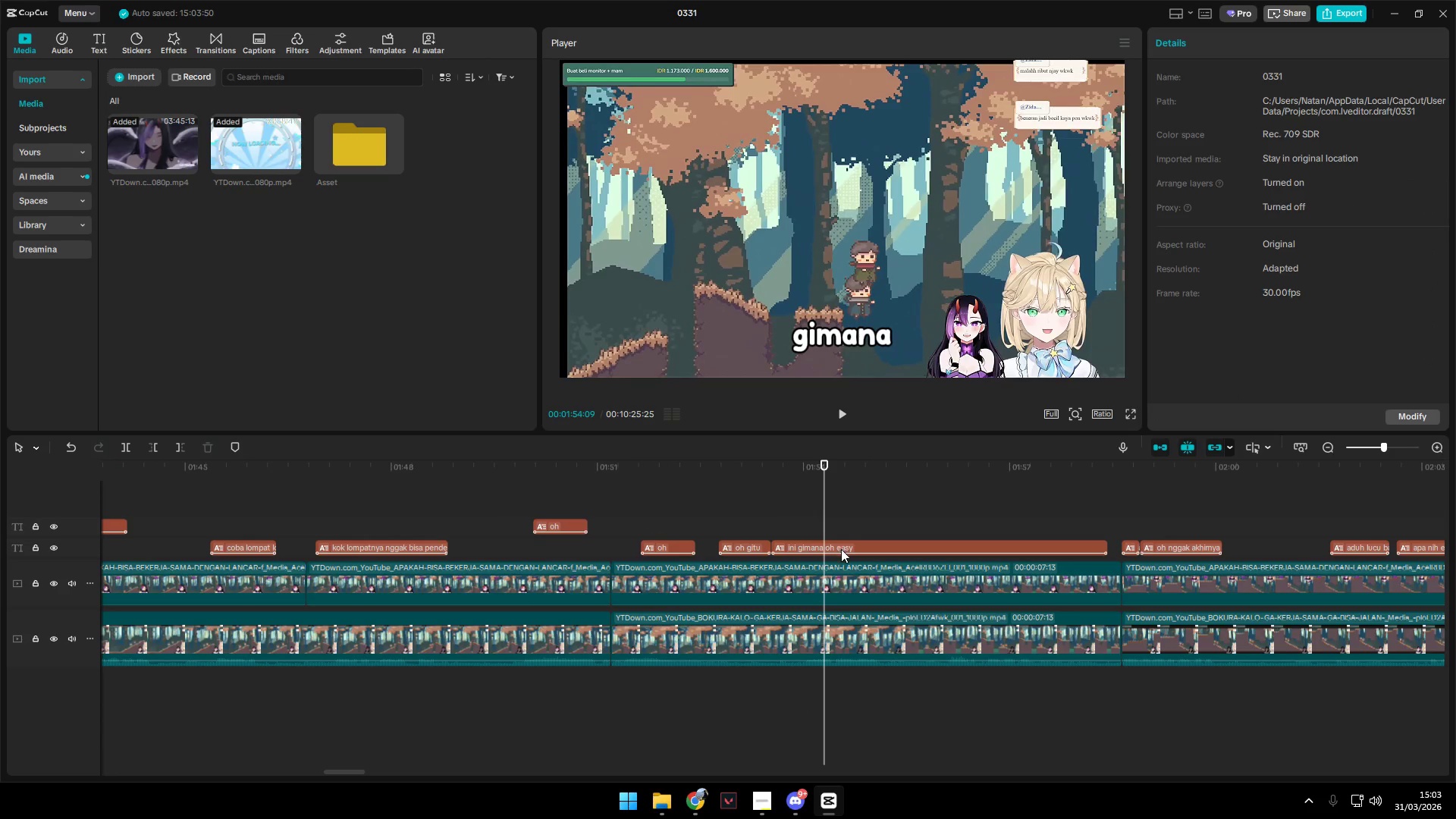 
left_click([841, 544])
 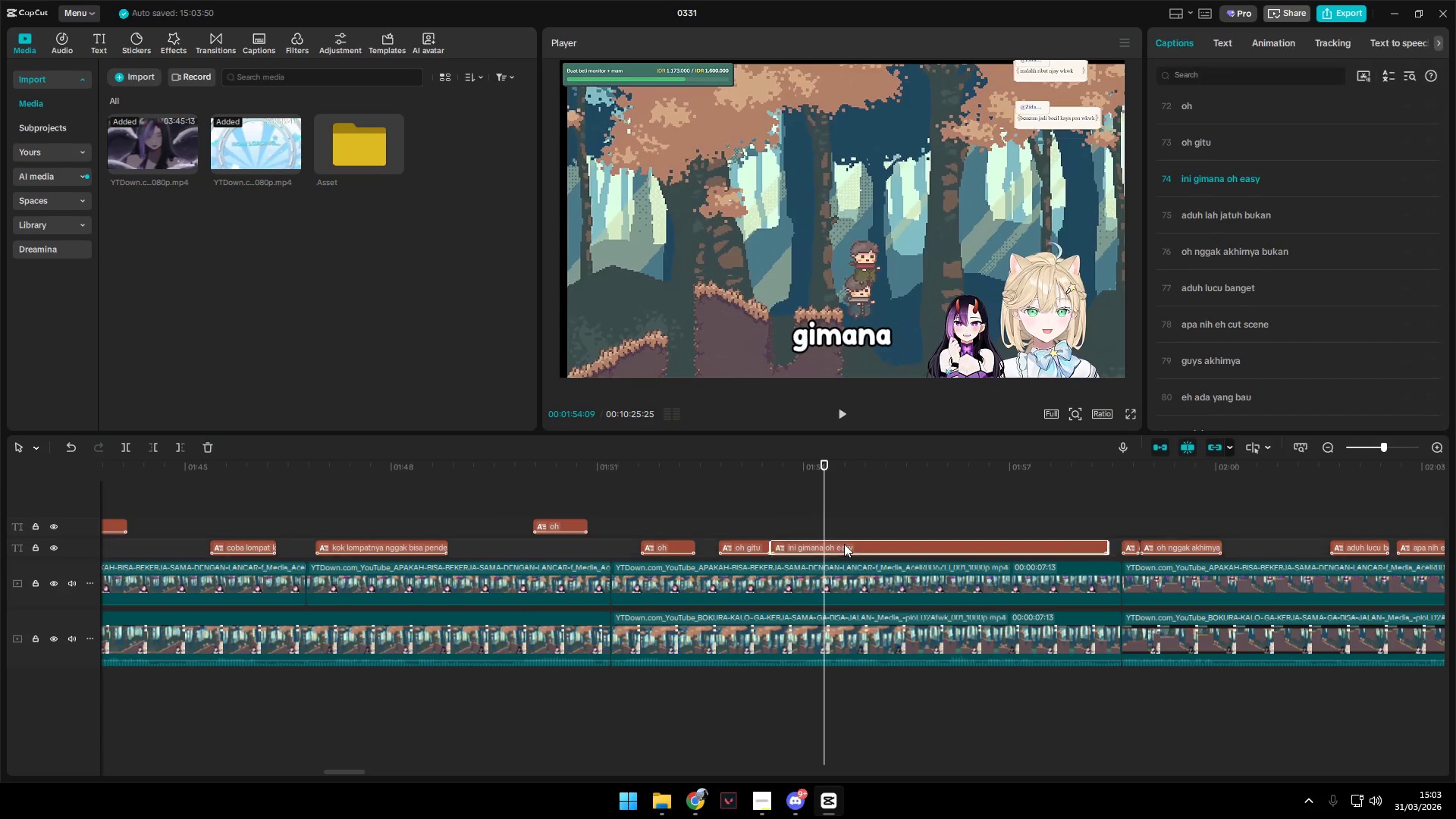 
key(Shift+E)
 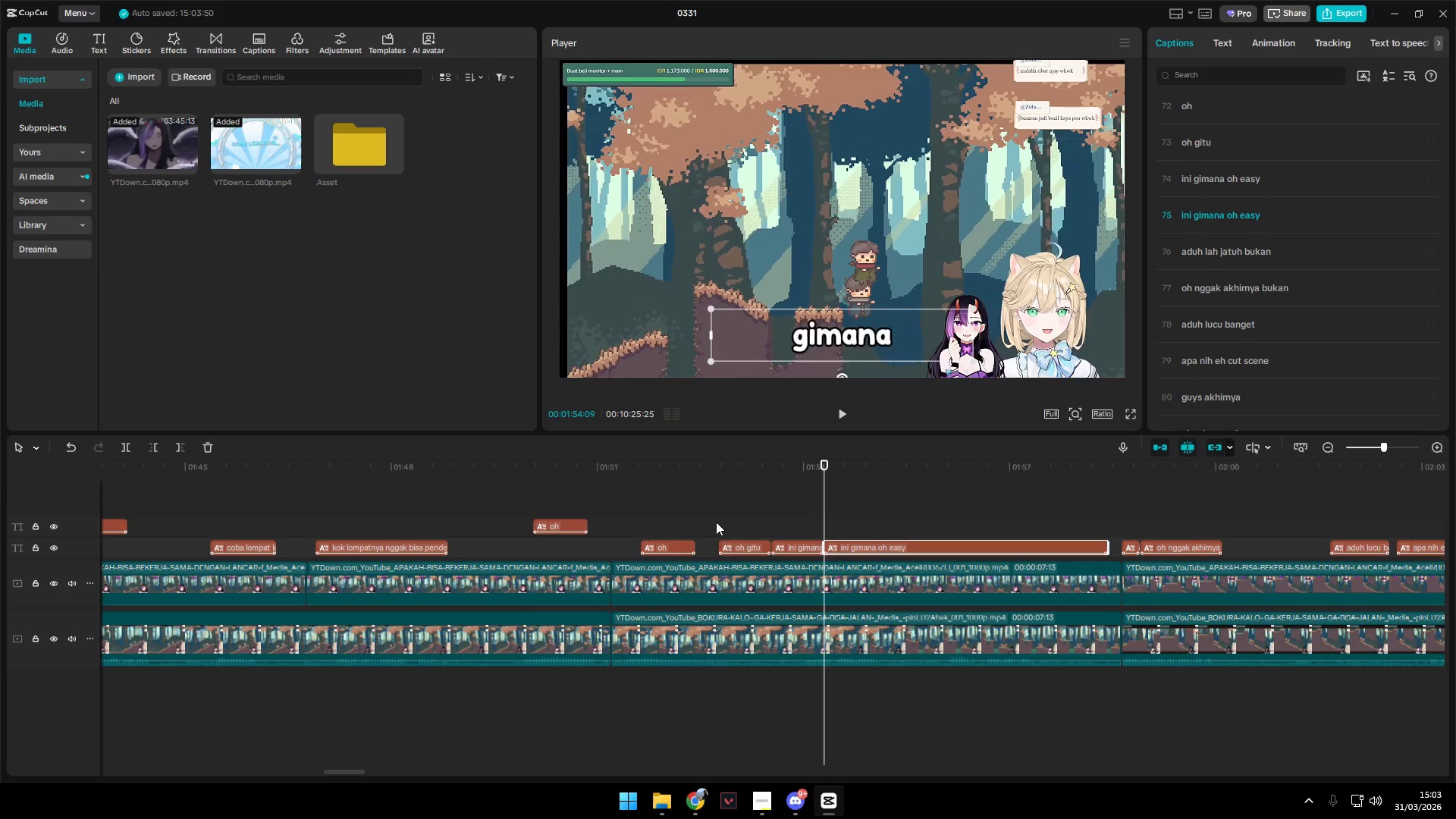 
left_click_drag(start_coordinate=[723, 521], to_coordinate=[791, 547])
 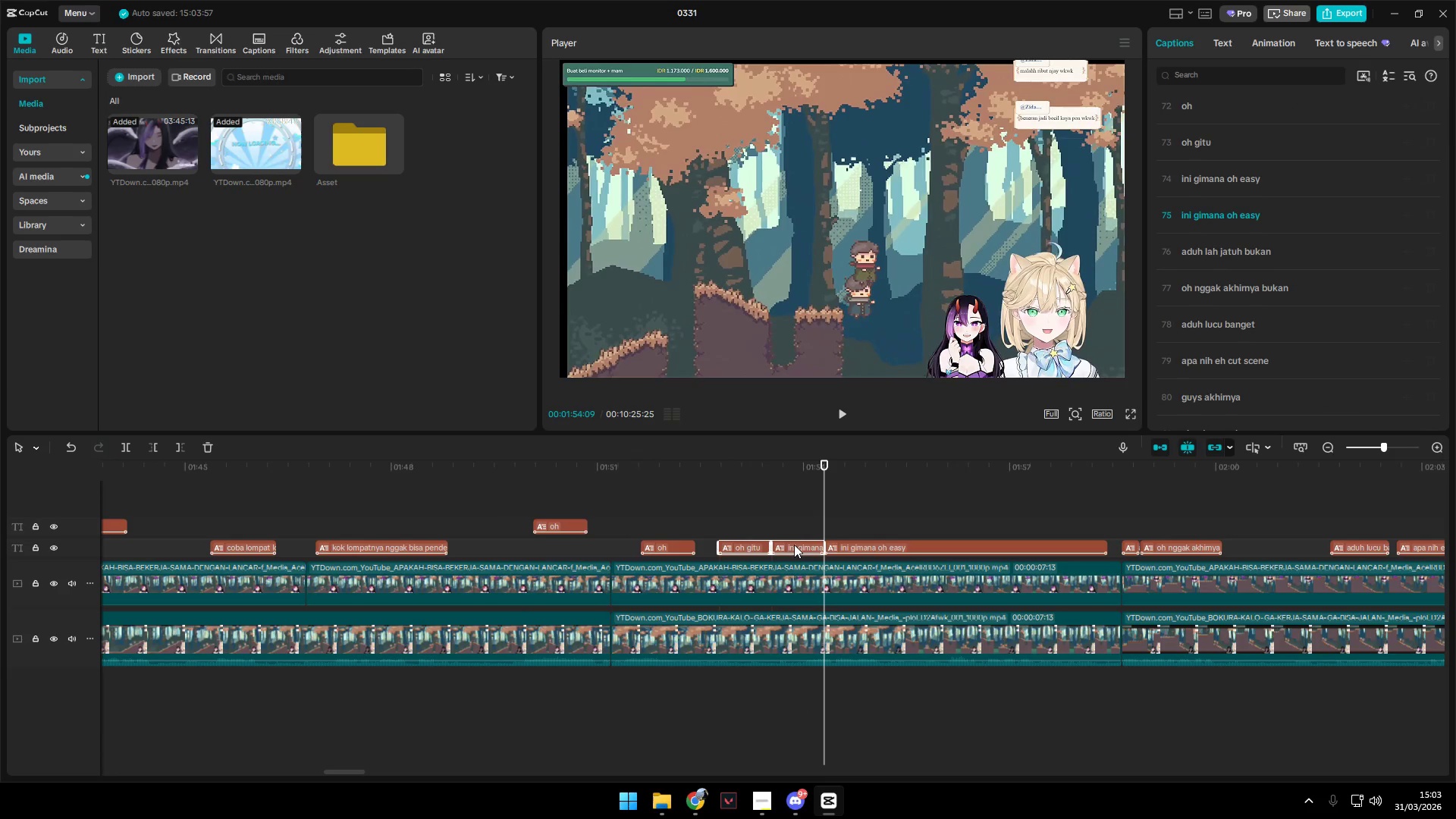 
left_click_drag(start_coordinate=[794, 544], to_coordinate=[793, 528])
 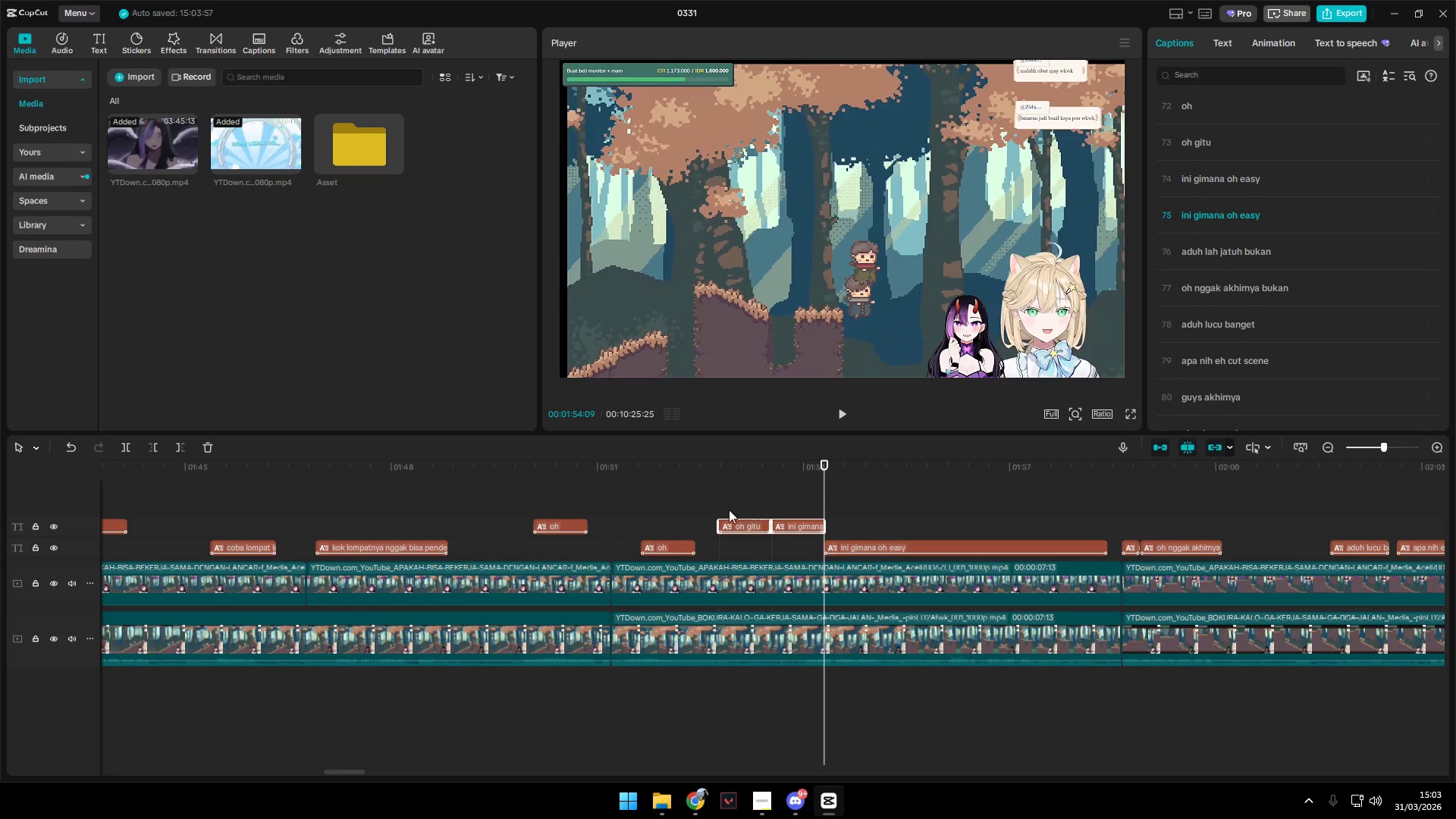 
left_click([716, 503])
 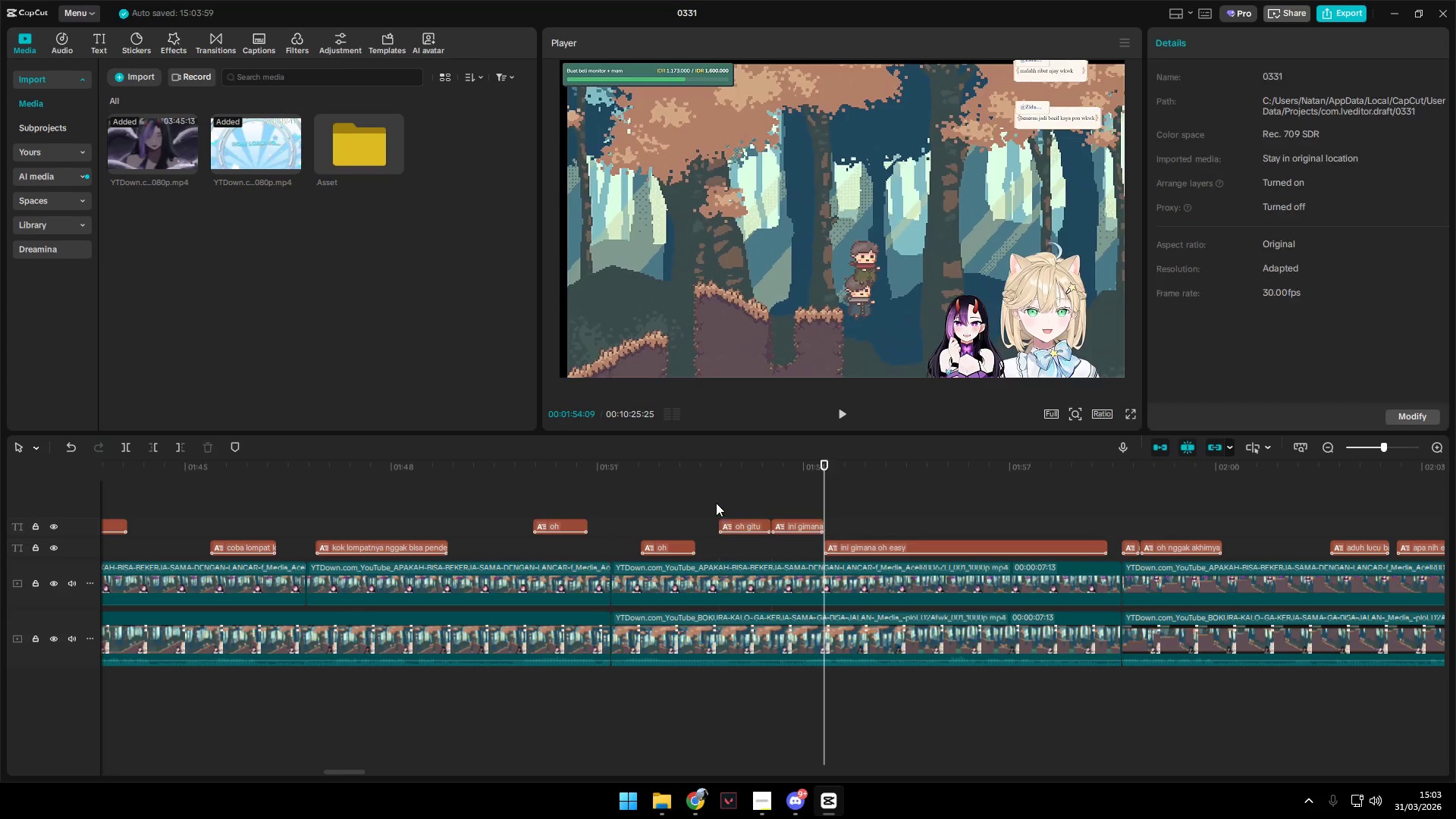 
key(Space)
 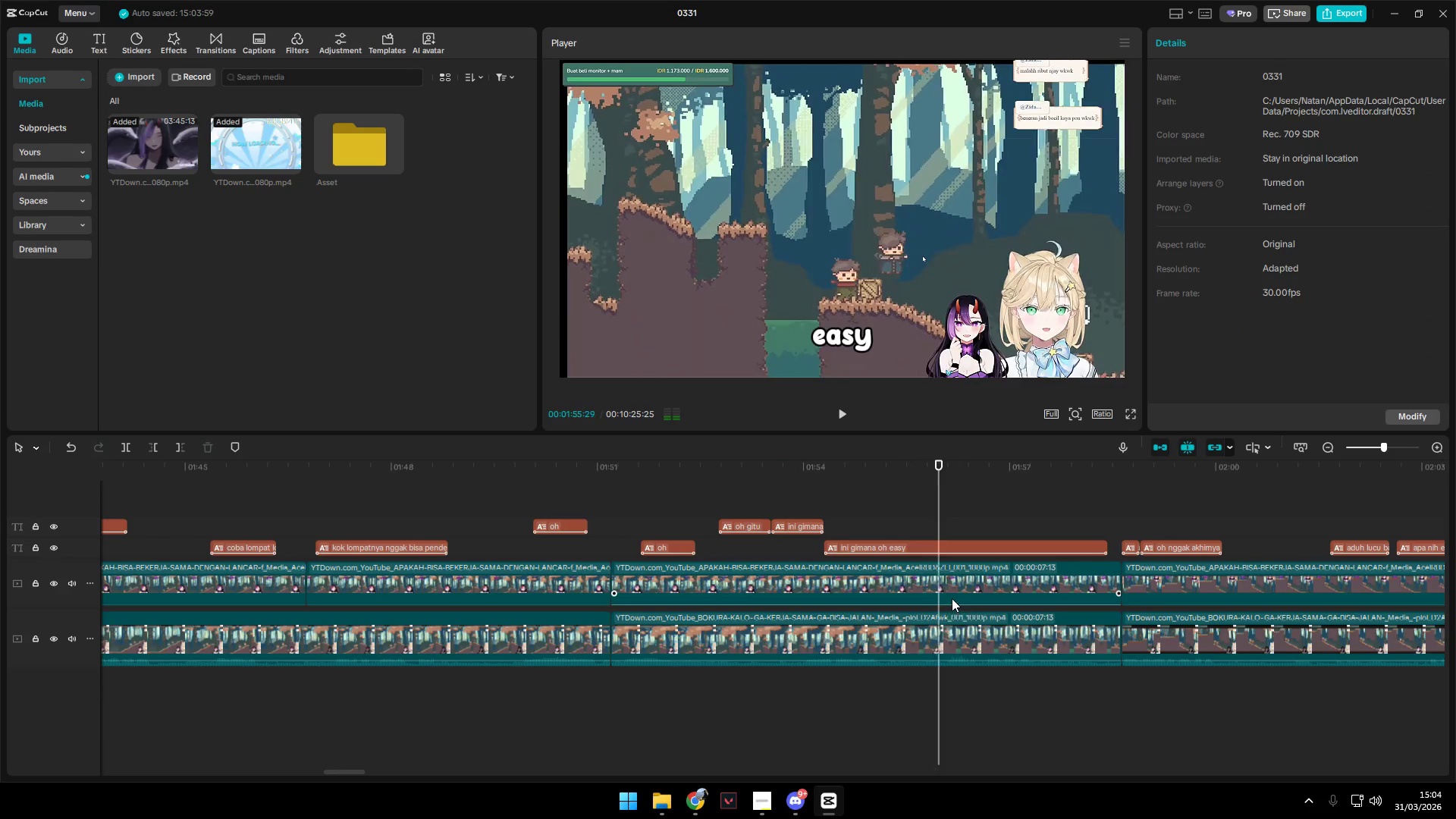 
wait(8.56)
 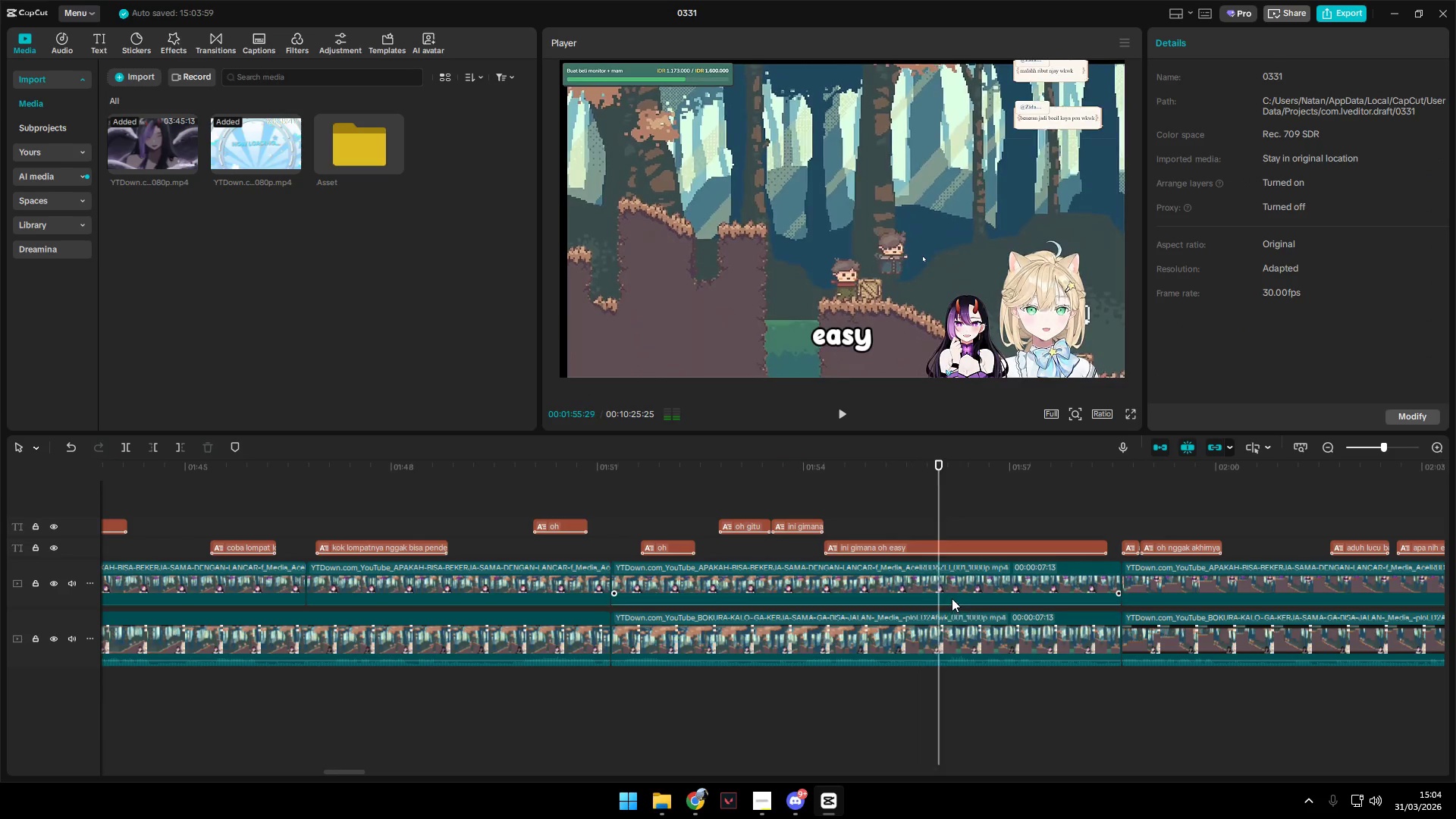 
key(Space)
 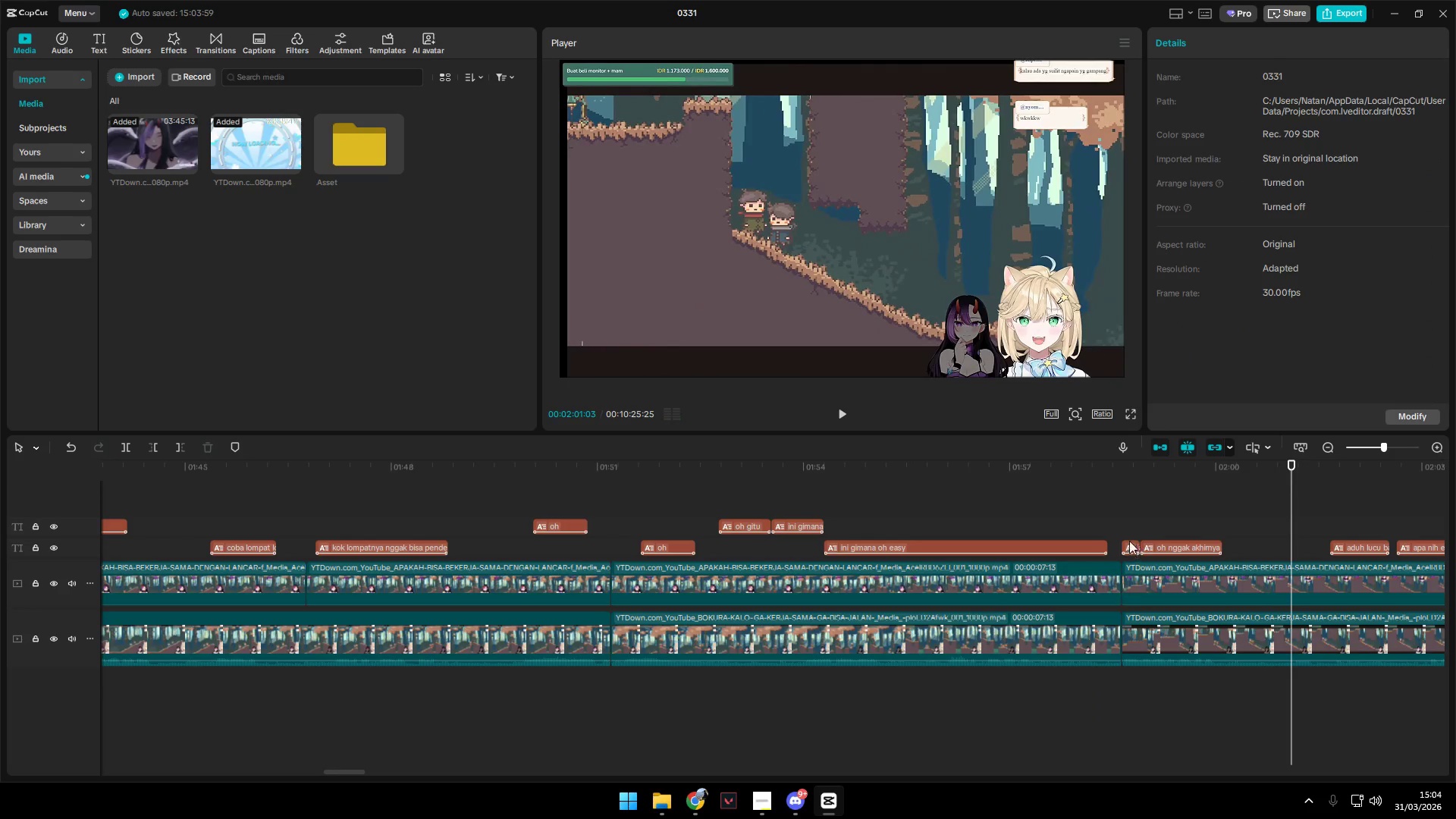 
left_click([1121, 523])
 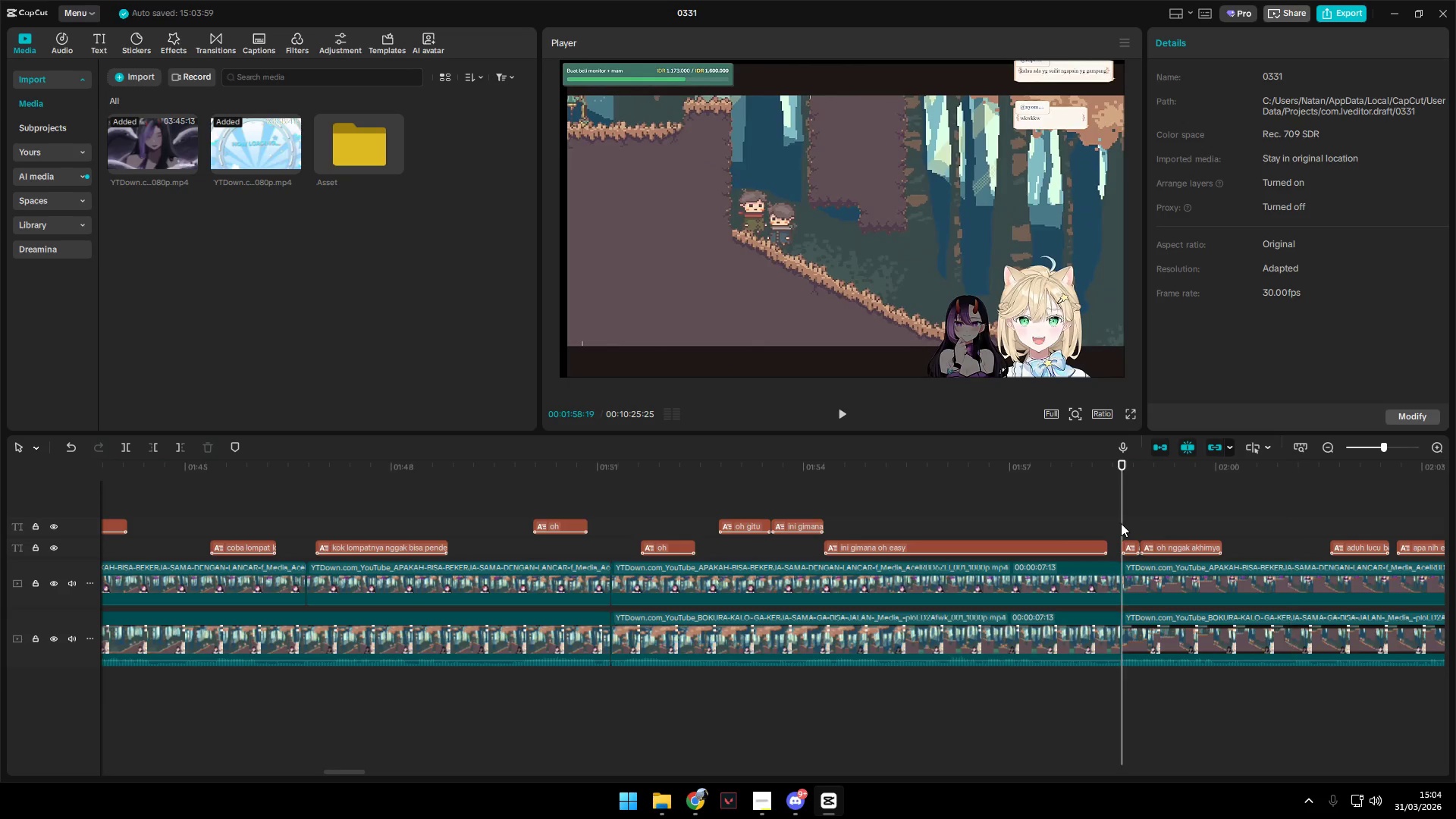 
key(Space)
 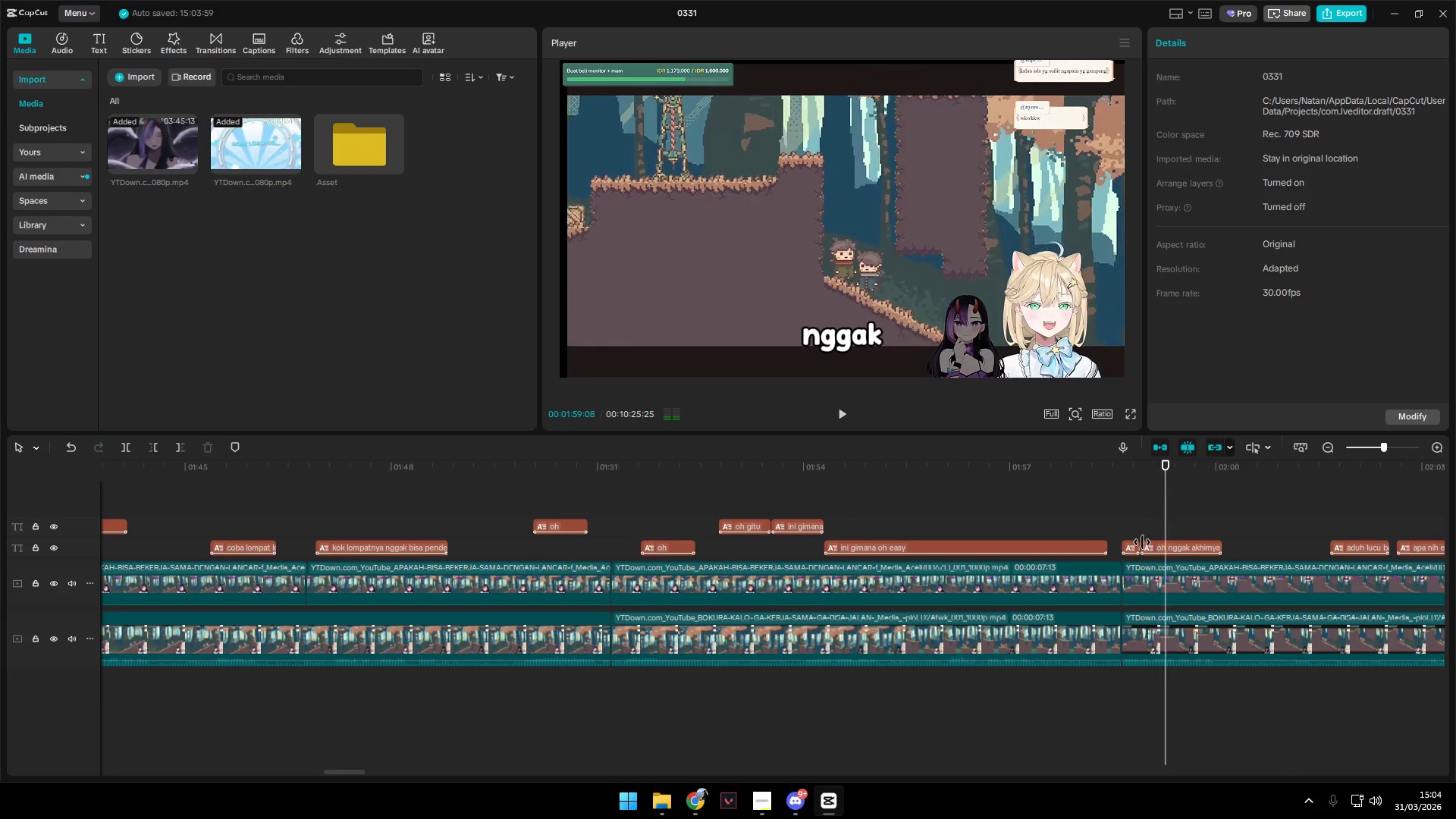 
hold_key(key=AltLeft, duration=1.51)
scroll: coordinate [1141, 541], scroll_direction: down, amount: 2.0
 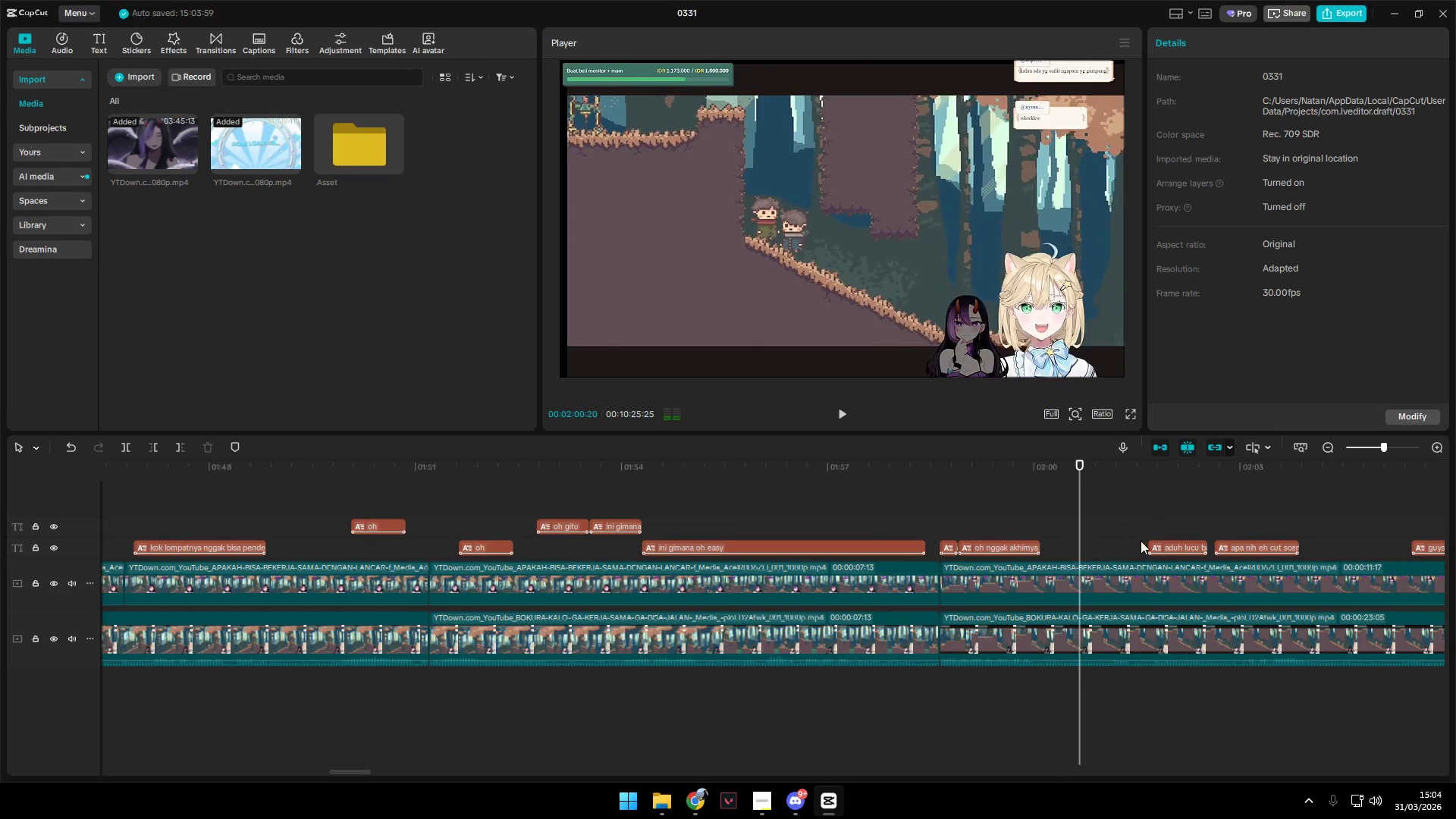 
hold_key(key=AltLeft, duration=0.94)
 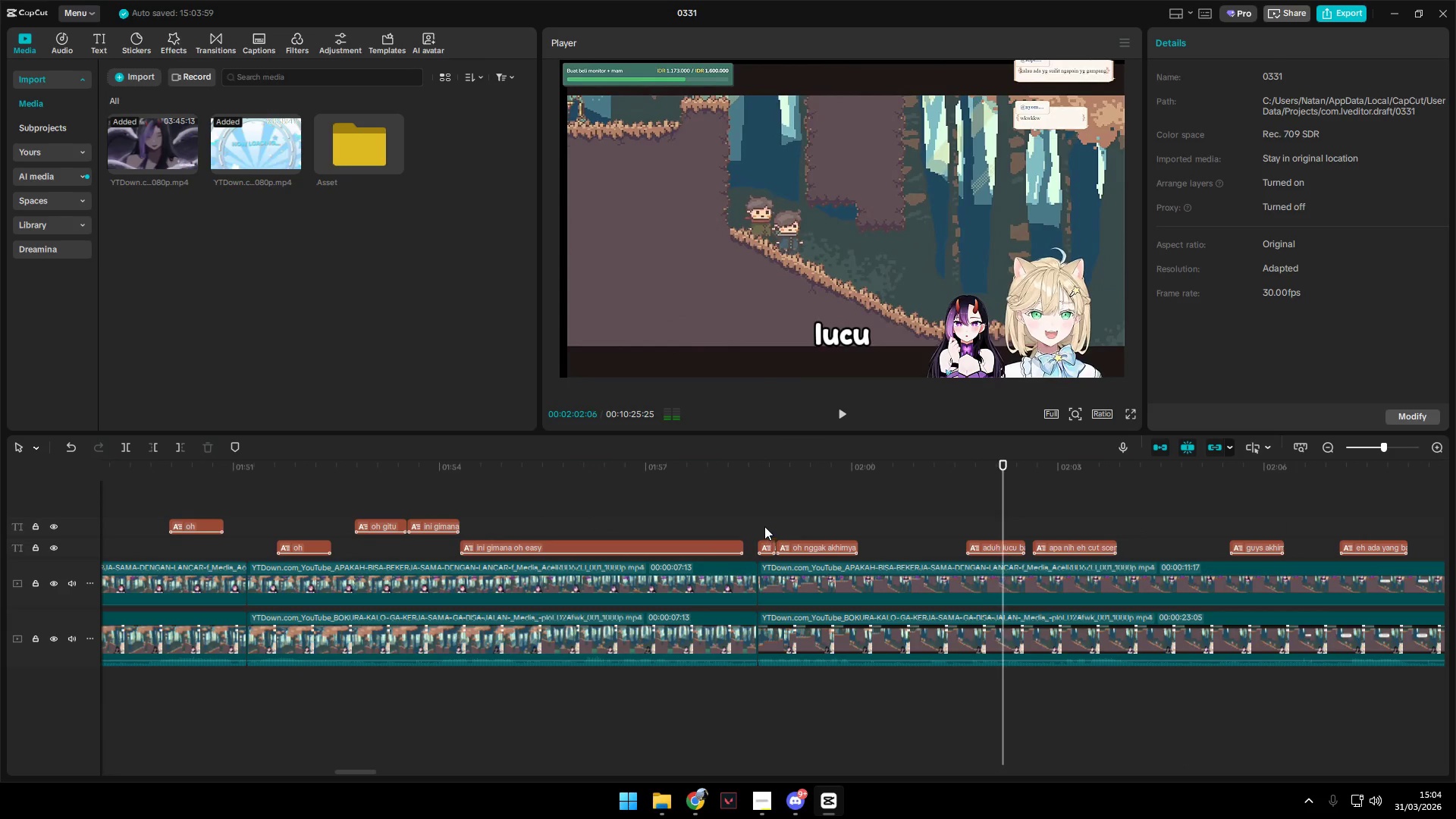 
scroll: coordinate [1140, 541], scroll_direction: down, amount: 2.0
 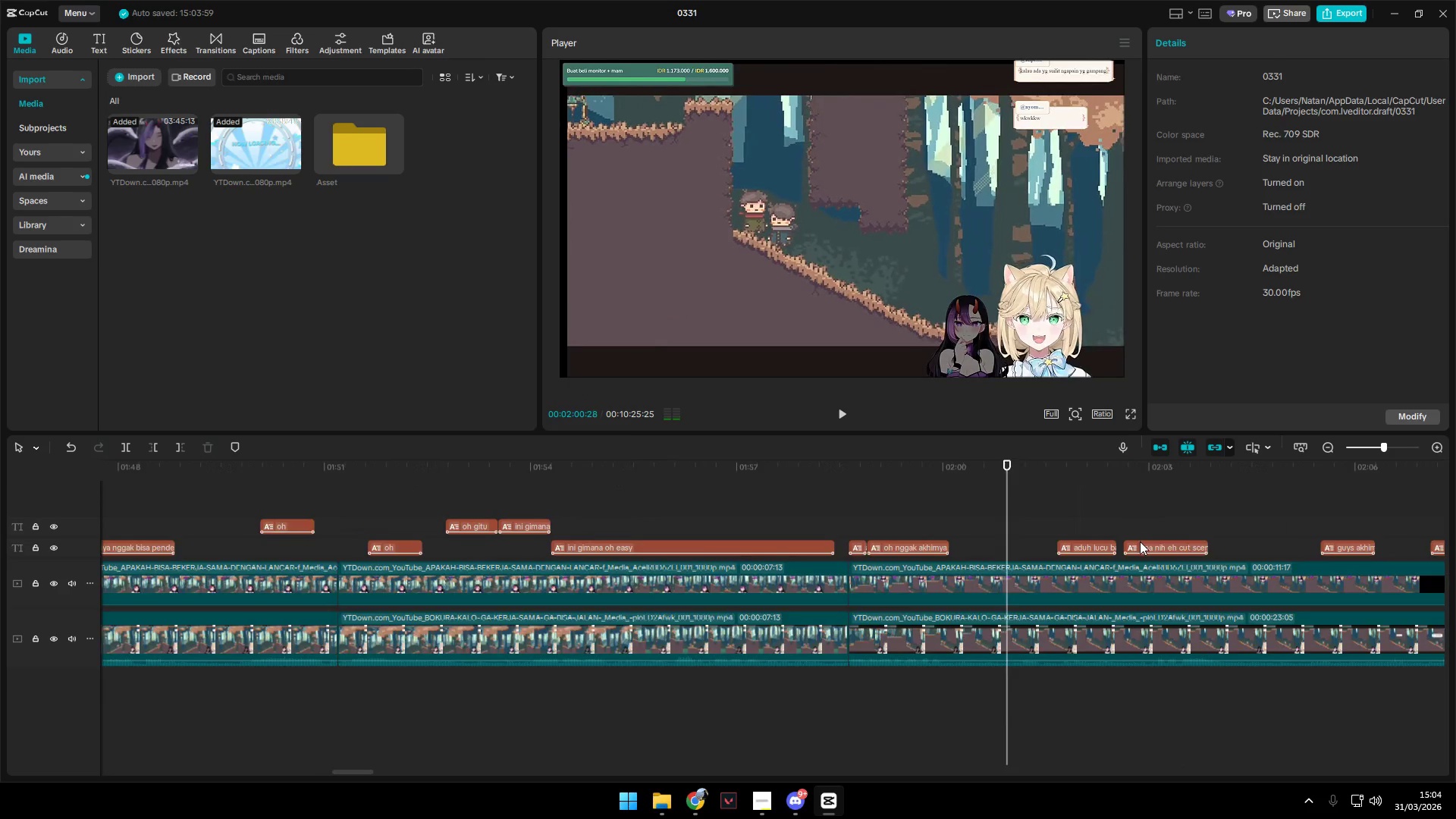 
key(Space)
 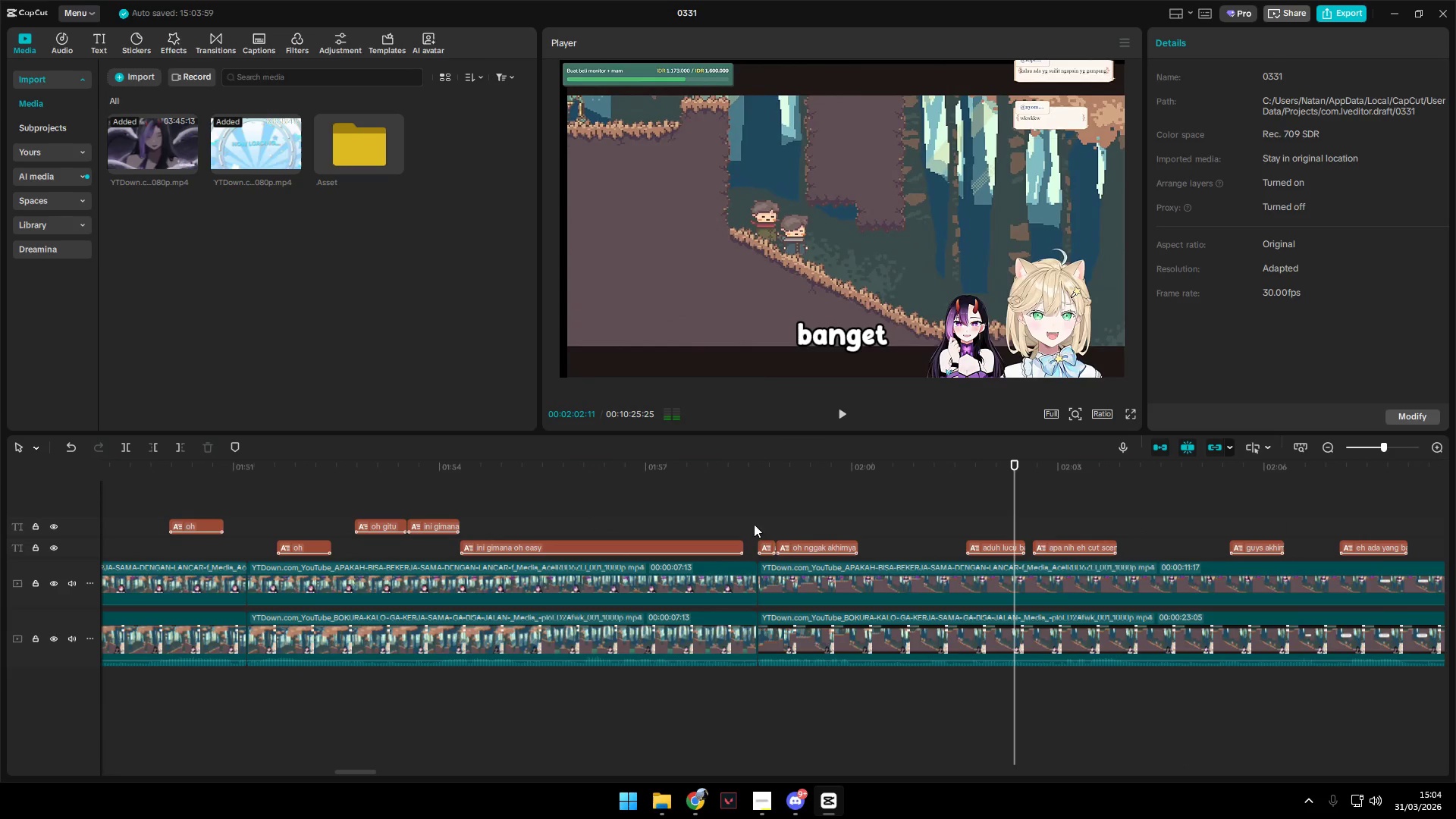 
left_click_drag(start_coordinate=[754, 524], to_coordinate=[836, 549])
 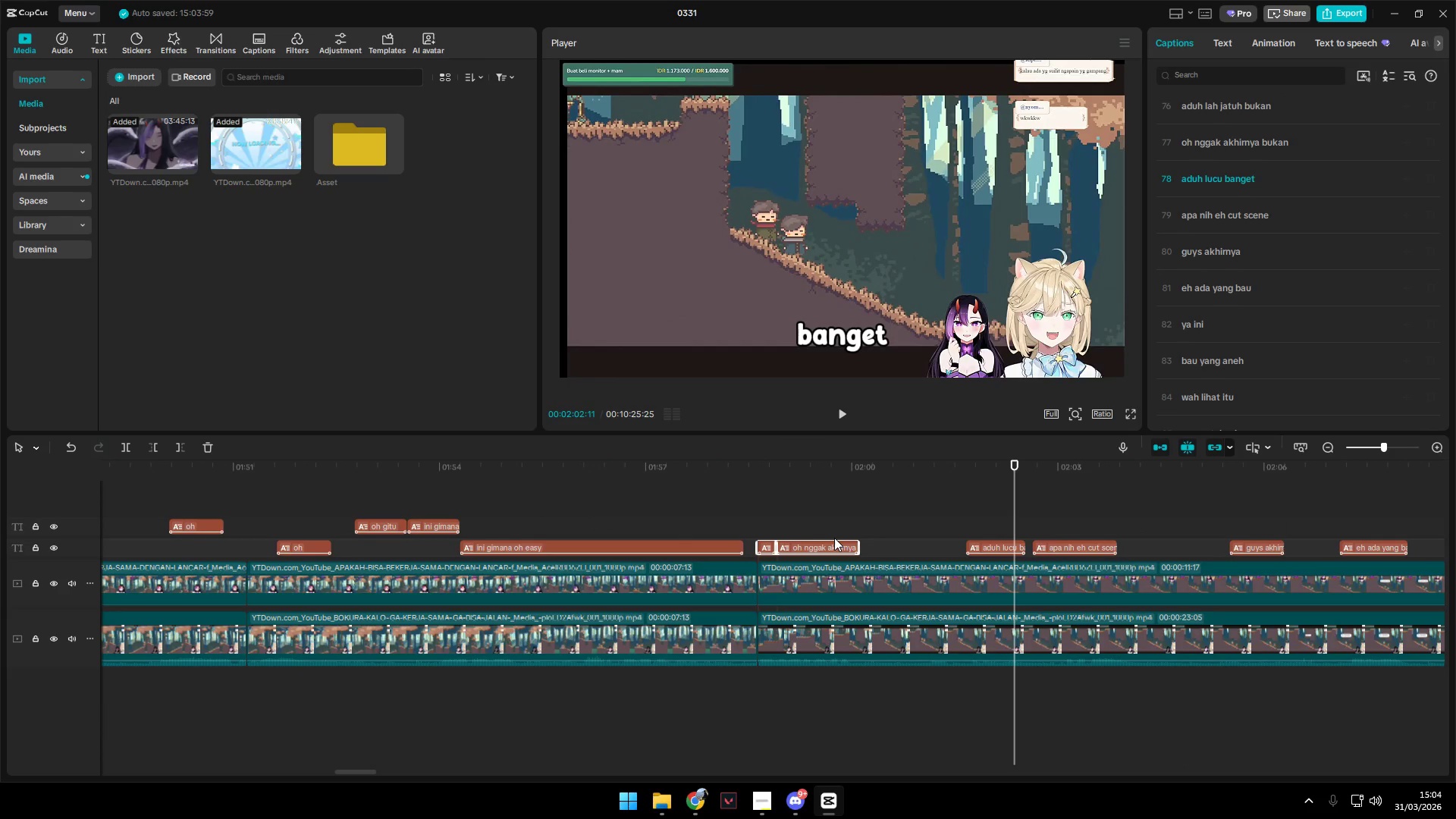 
key(Backspace)
 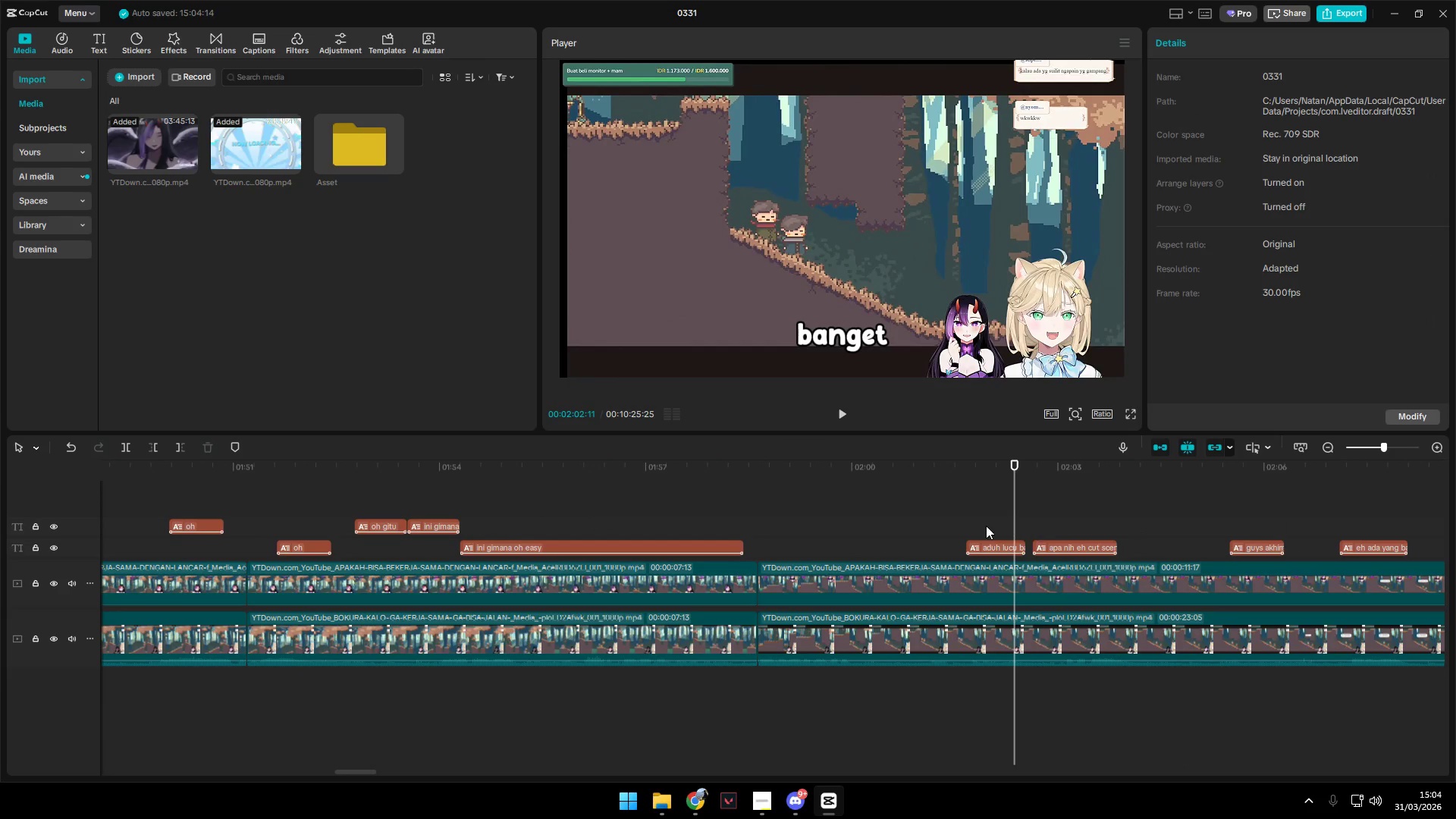 
left_click([967, 526])
 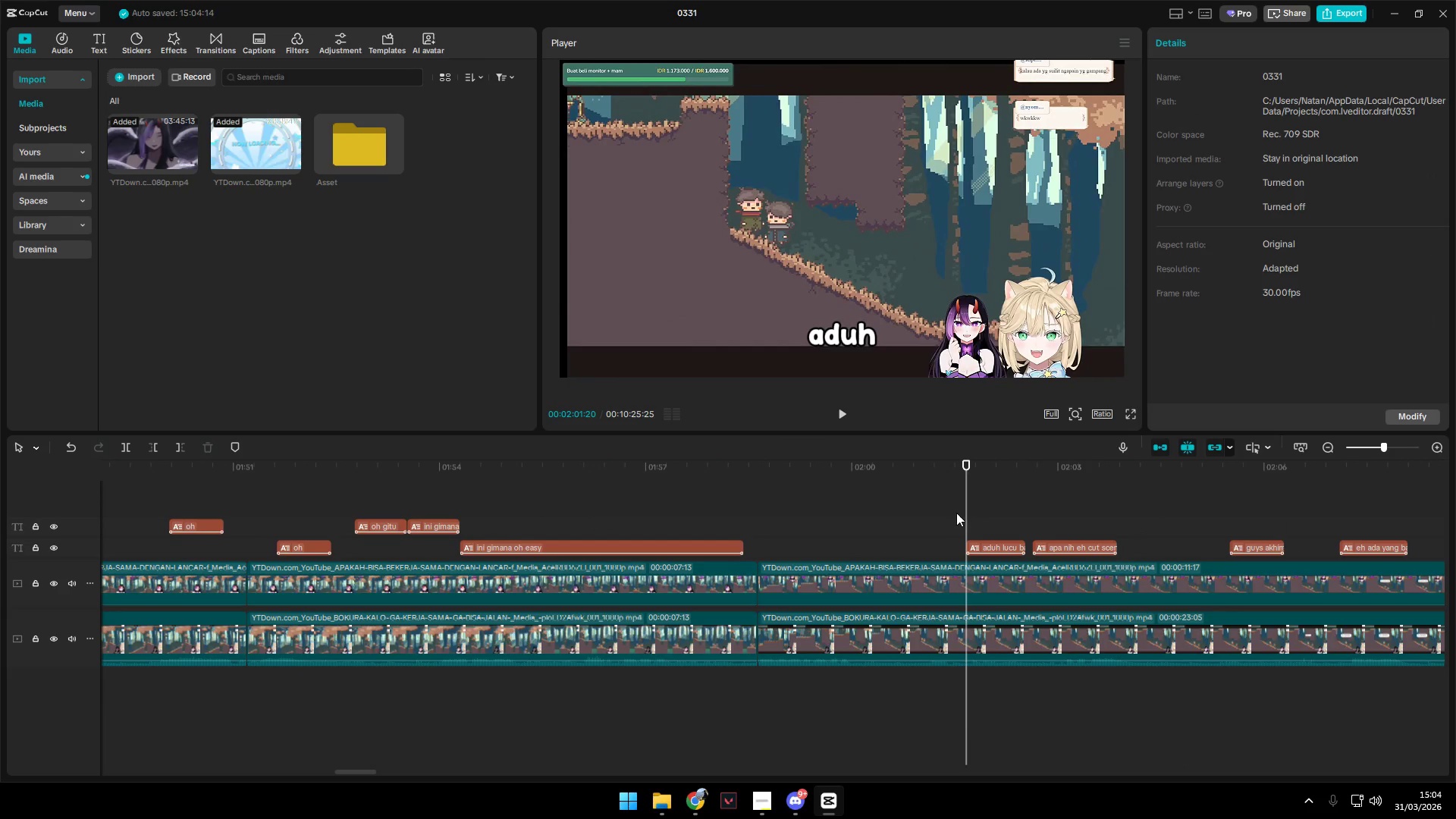 
left_click([849, 414])
 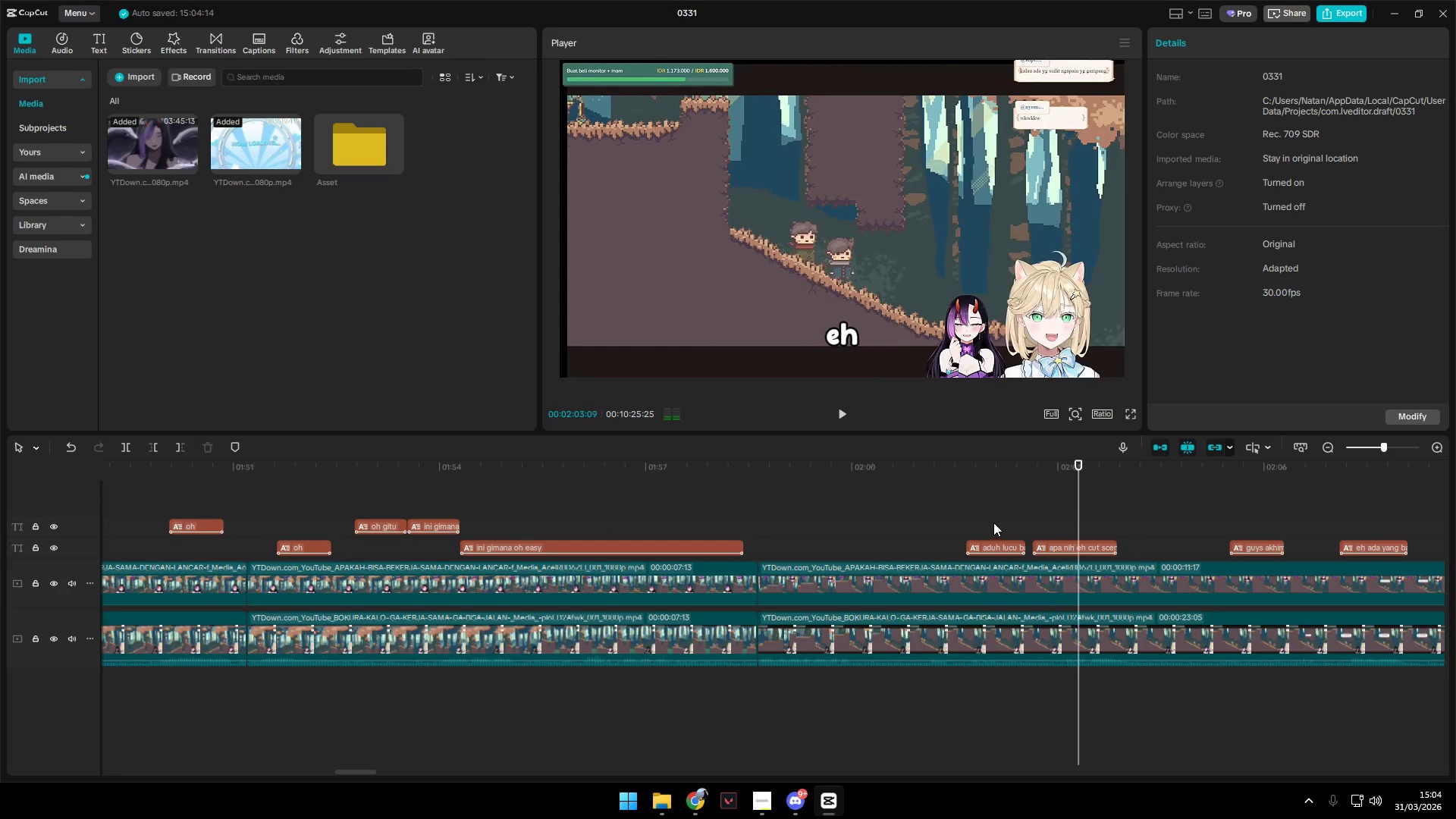 
key(Space)
 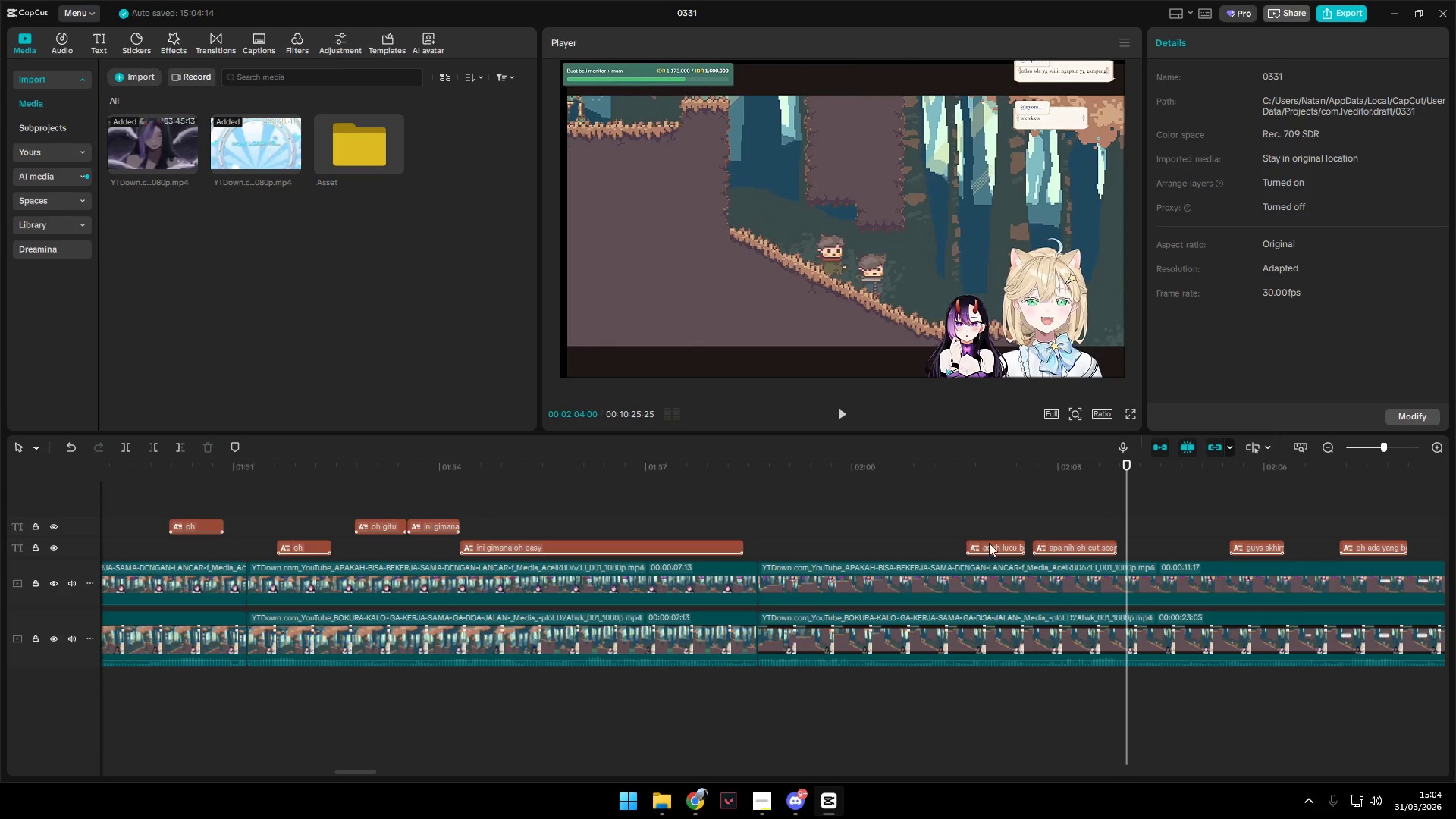 
left_click_drag(start_coordinate=[991, 546], to_coordinate=[991, 529])
 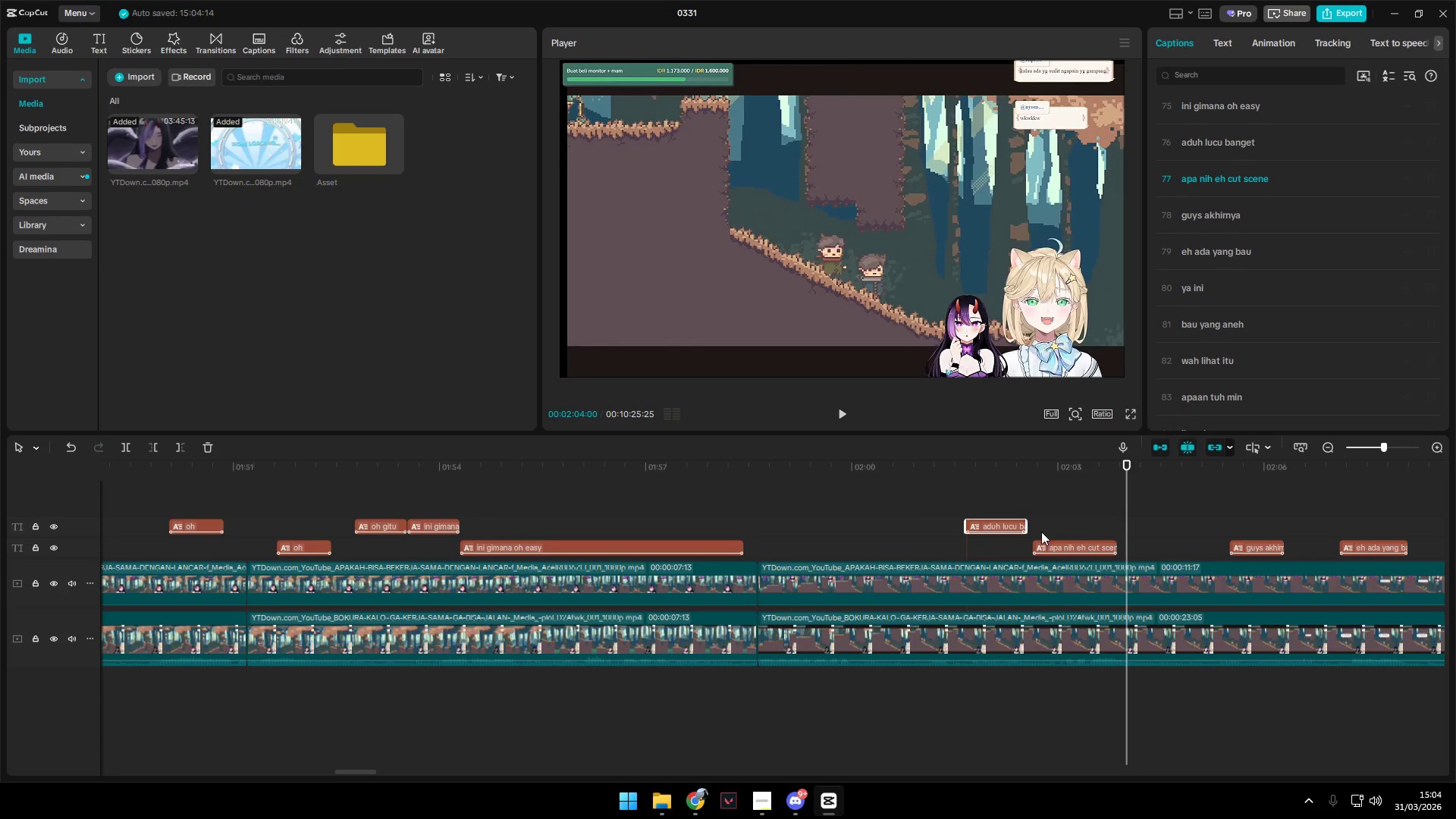 
left_click([1034, 525])
 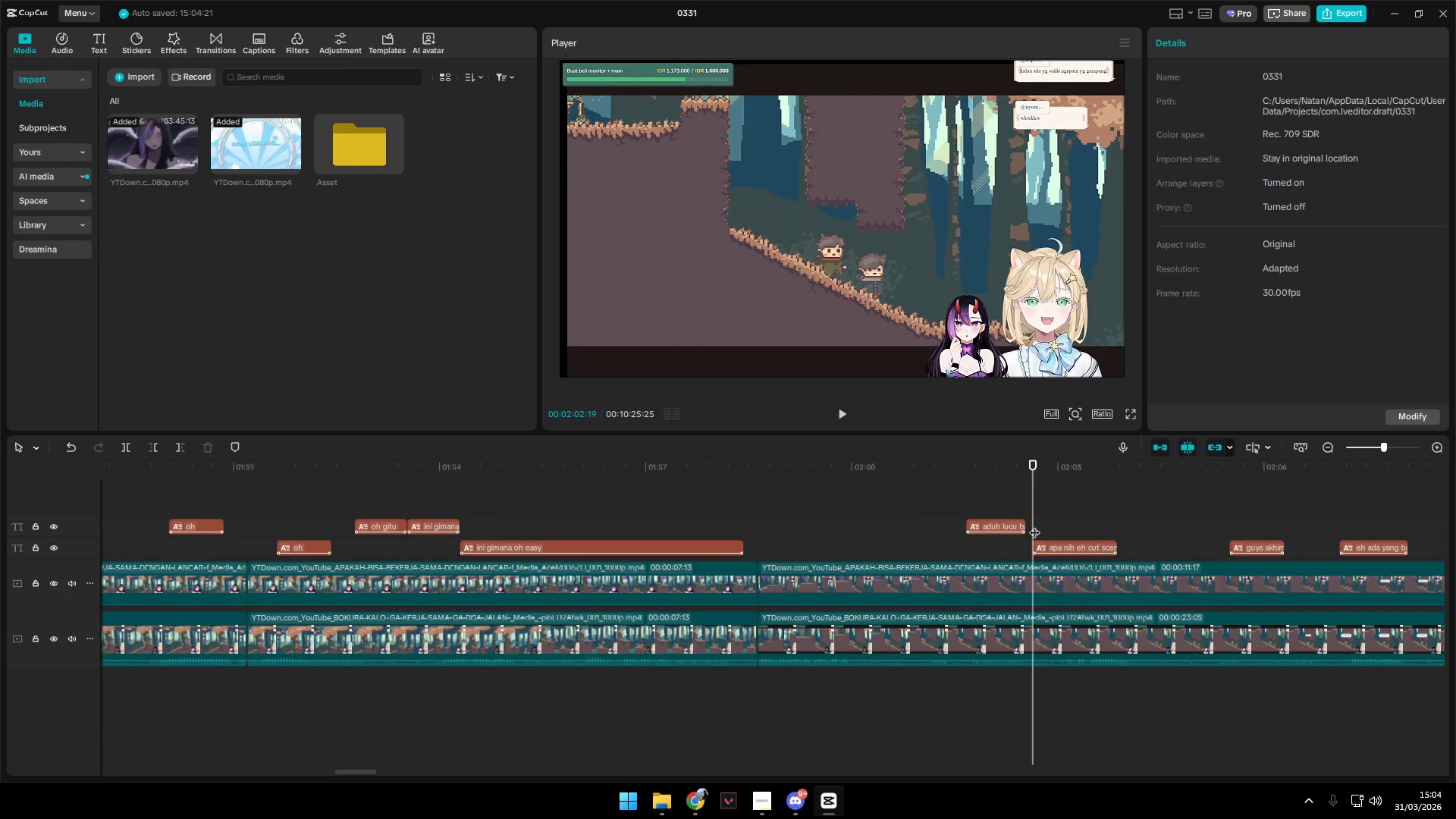 
key(Space)
 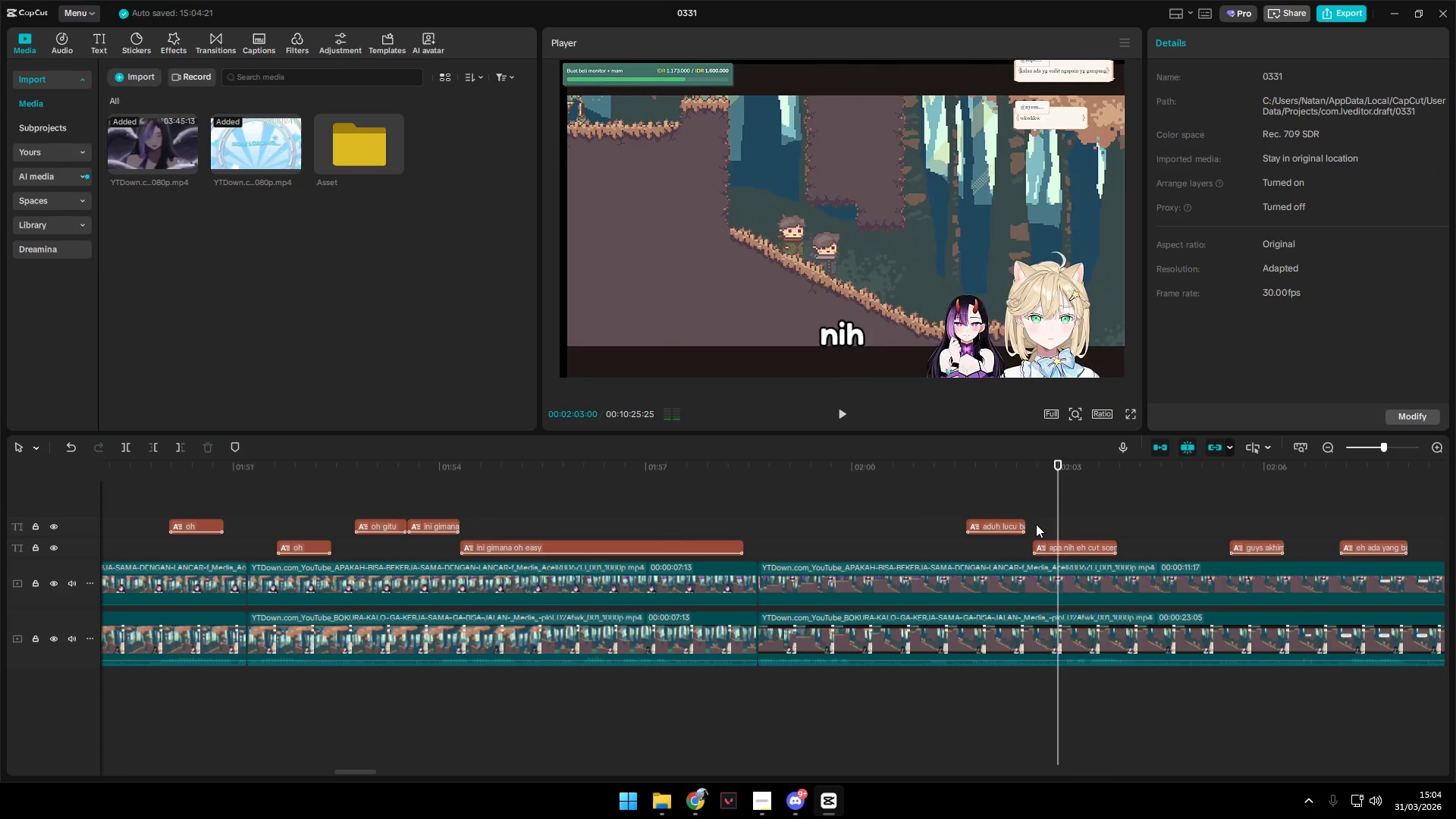 
key(Space)
 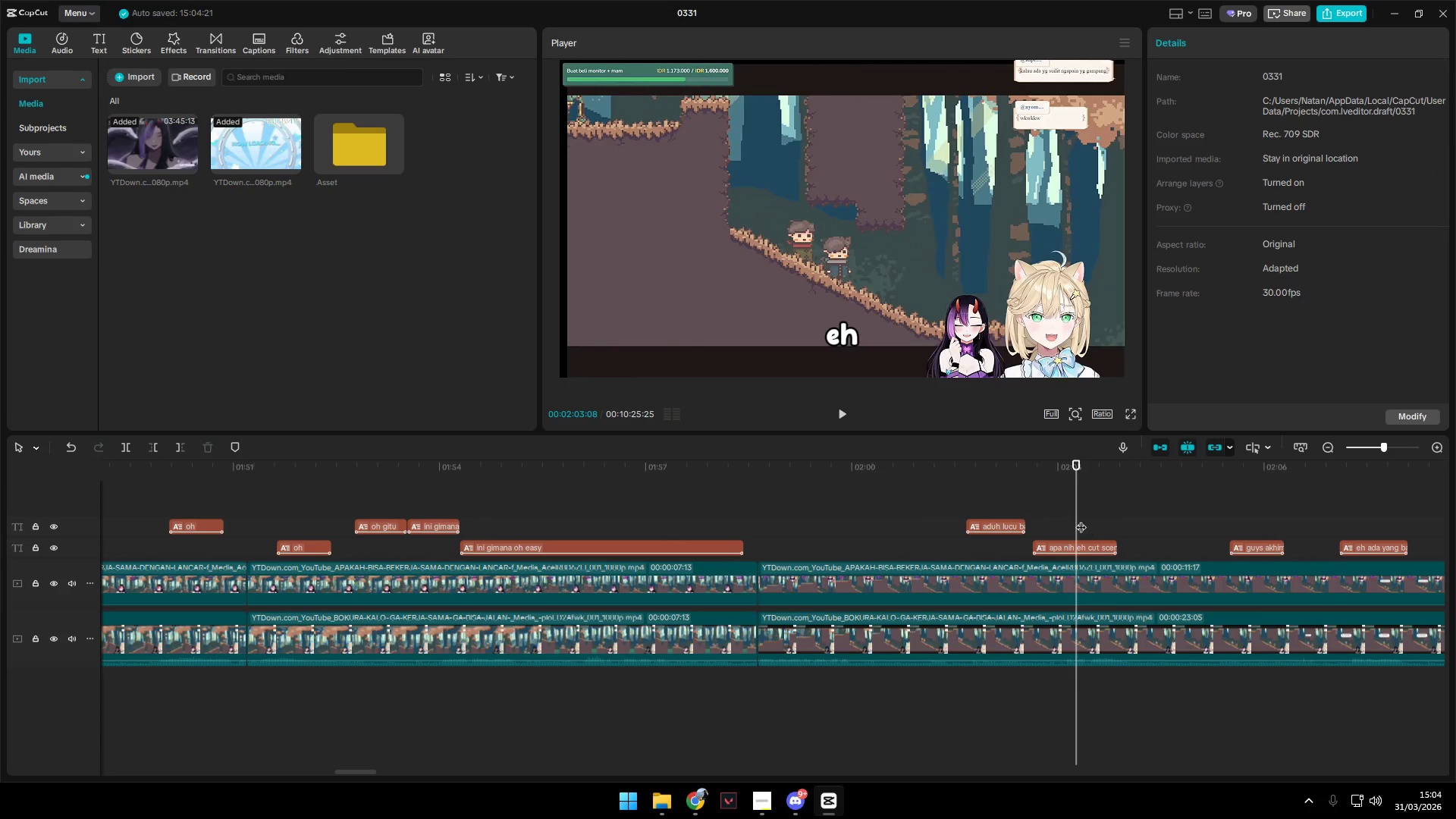 
left_click_drag(start_coordinate=[1075, 517], to_coordinate=[1062, 515])
 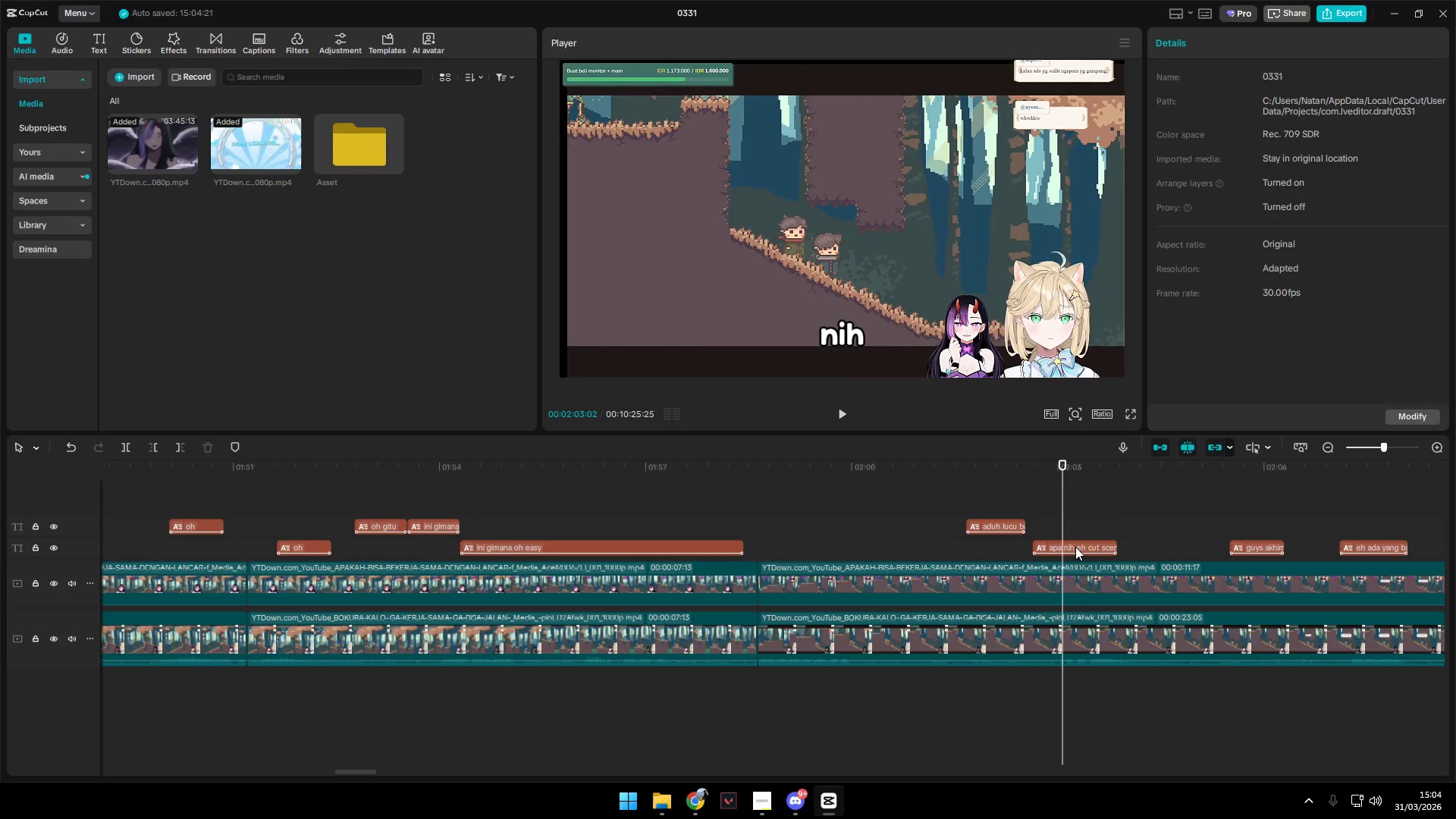 
left_click([1075, 547])
 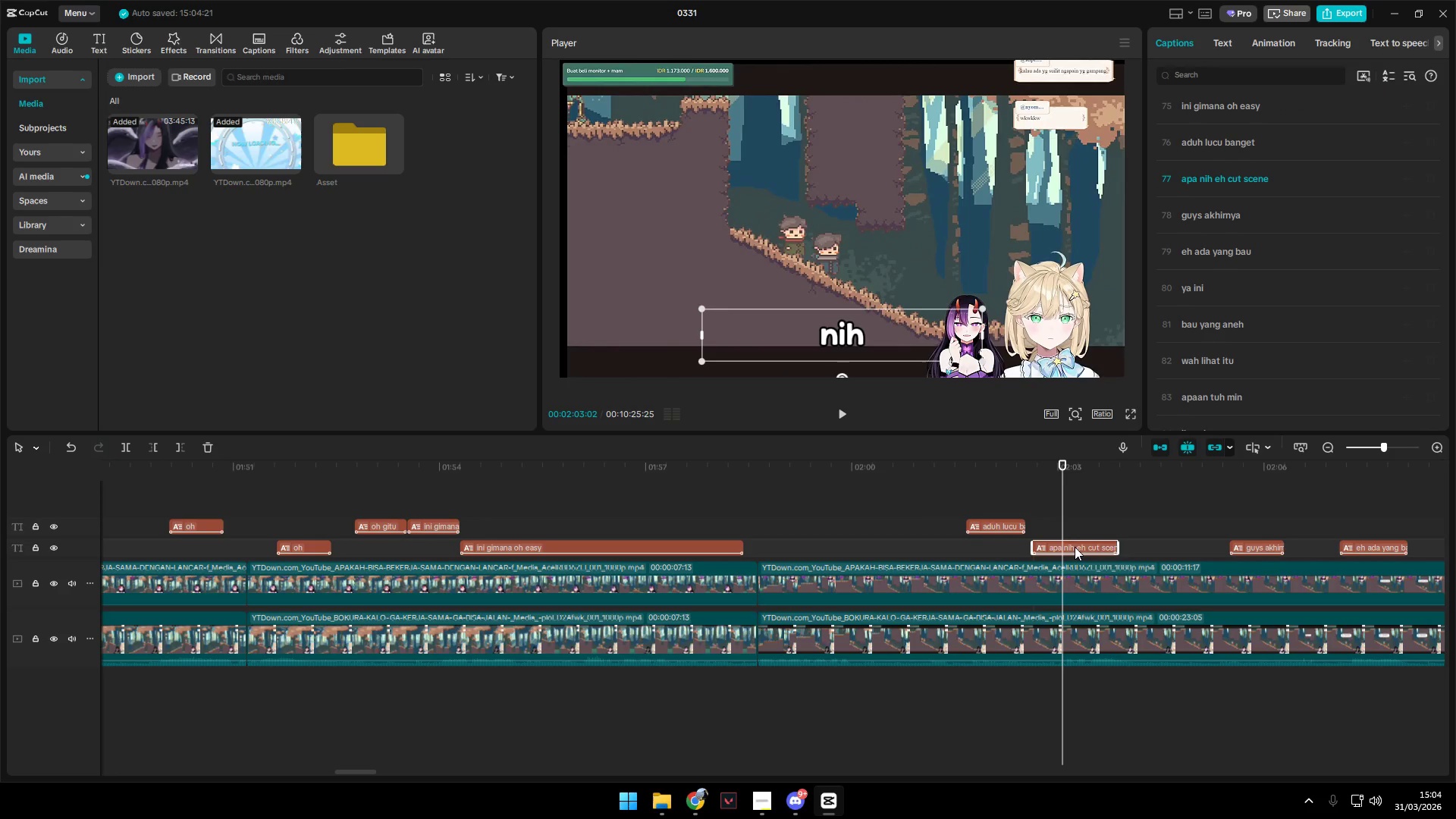 
key(Shift+E)
 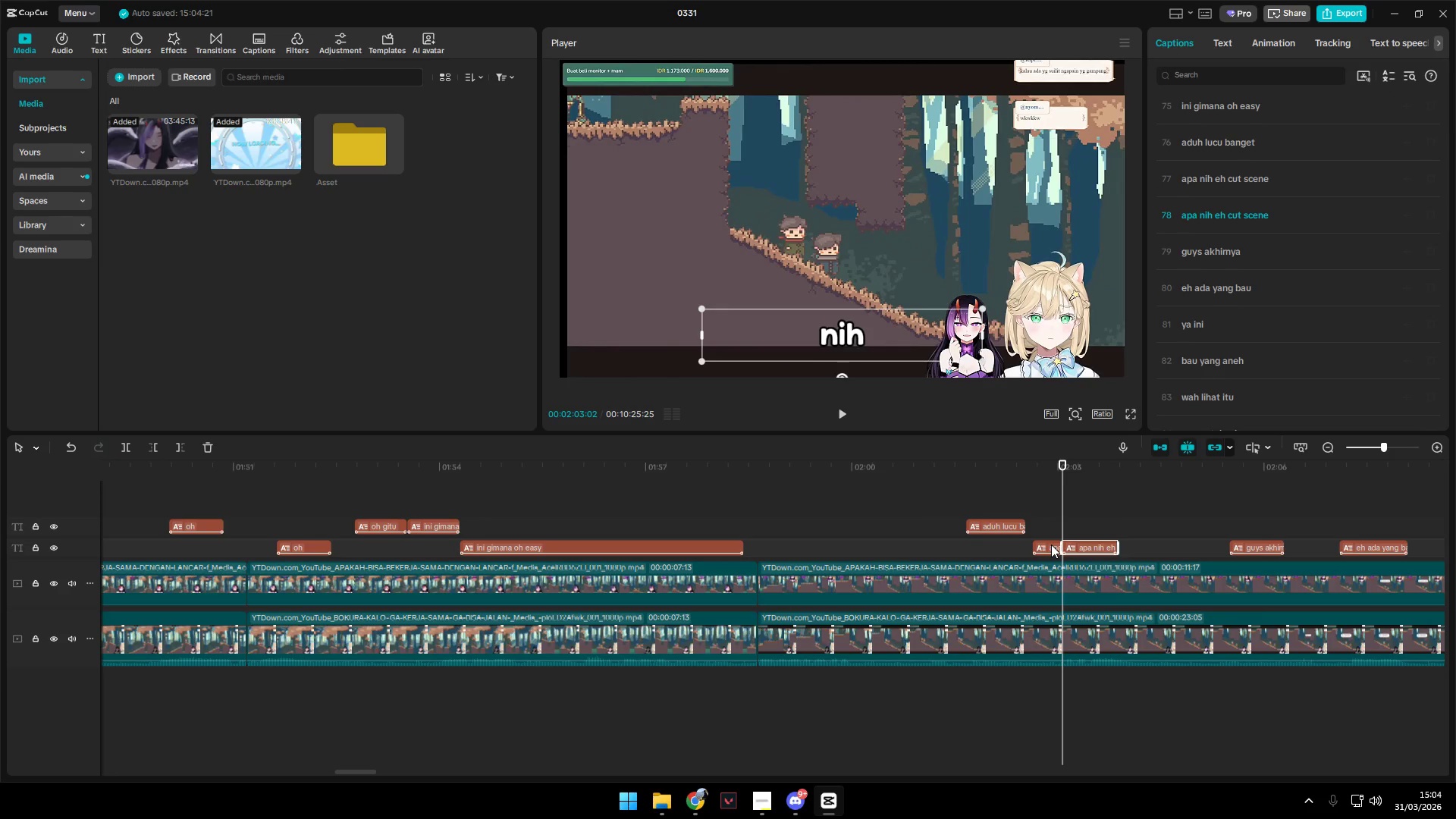 
left_click_drag(start_coordinate=[1051, 544], to_coordinate=[1048, 526])
 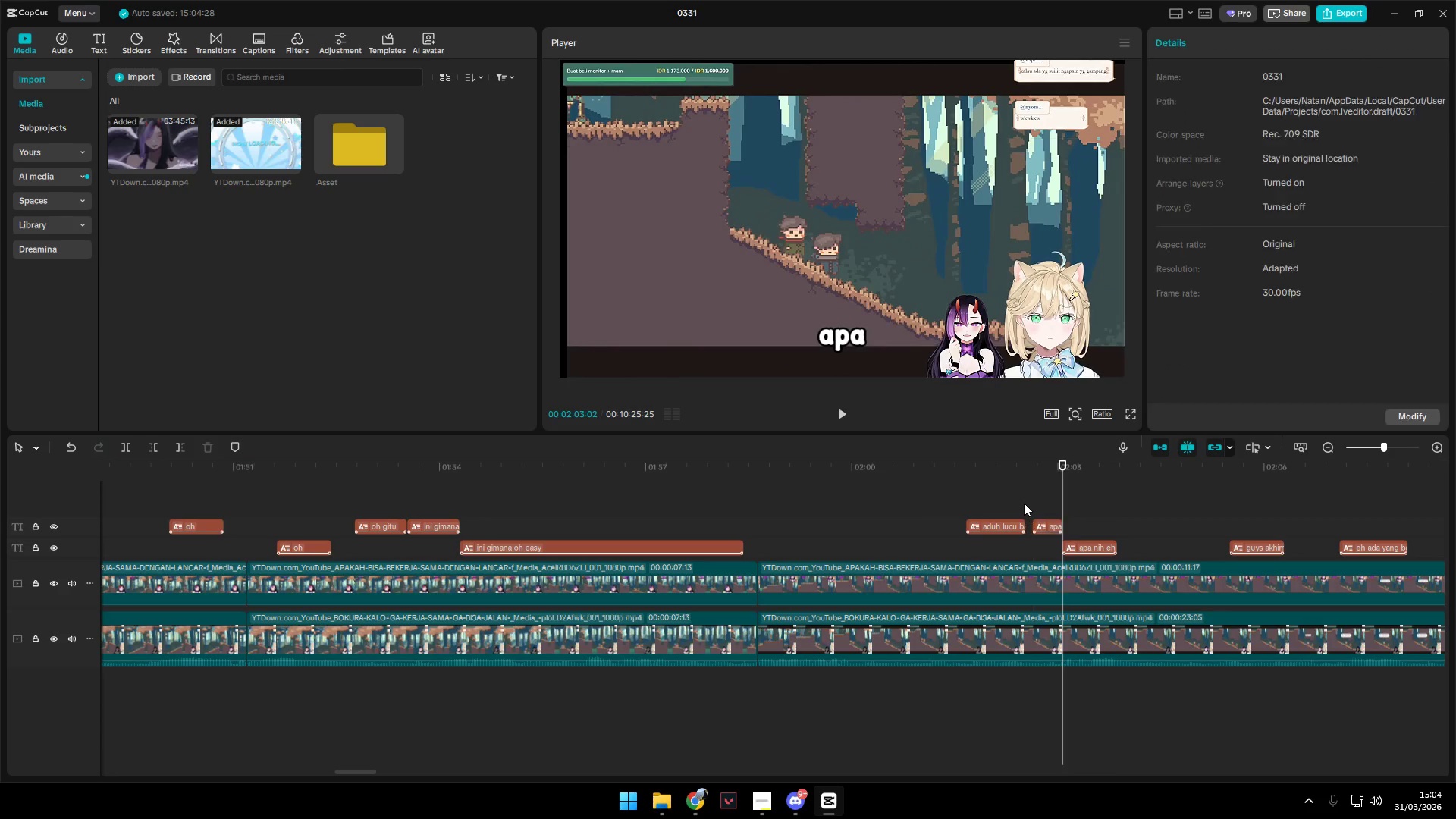 
key(Space)
 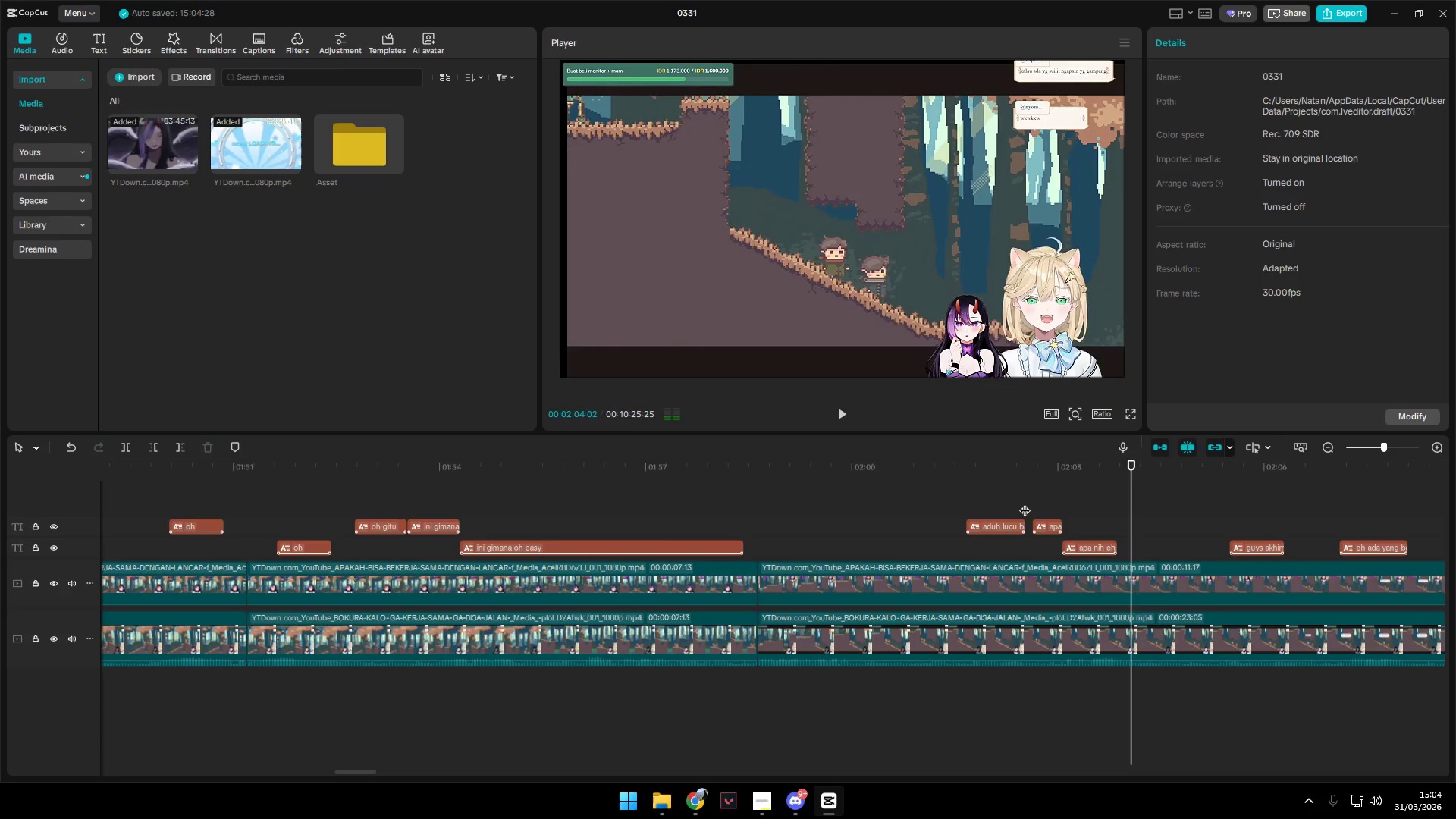 
hold_key(key=AltLeft, duration=1.52)
scroll: coordinate [1048, 547], scroll_direction: down, amount: 3.0
 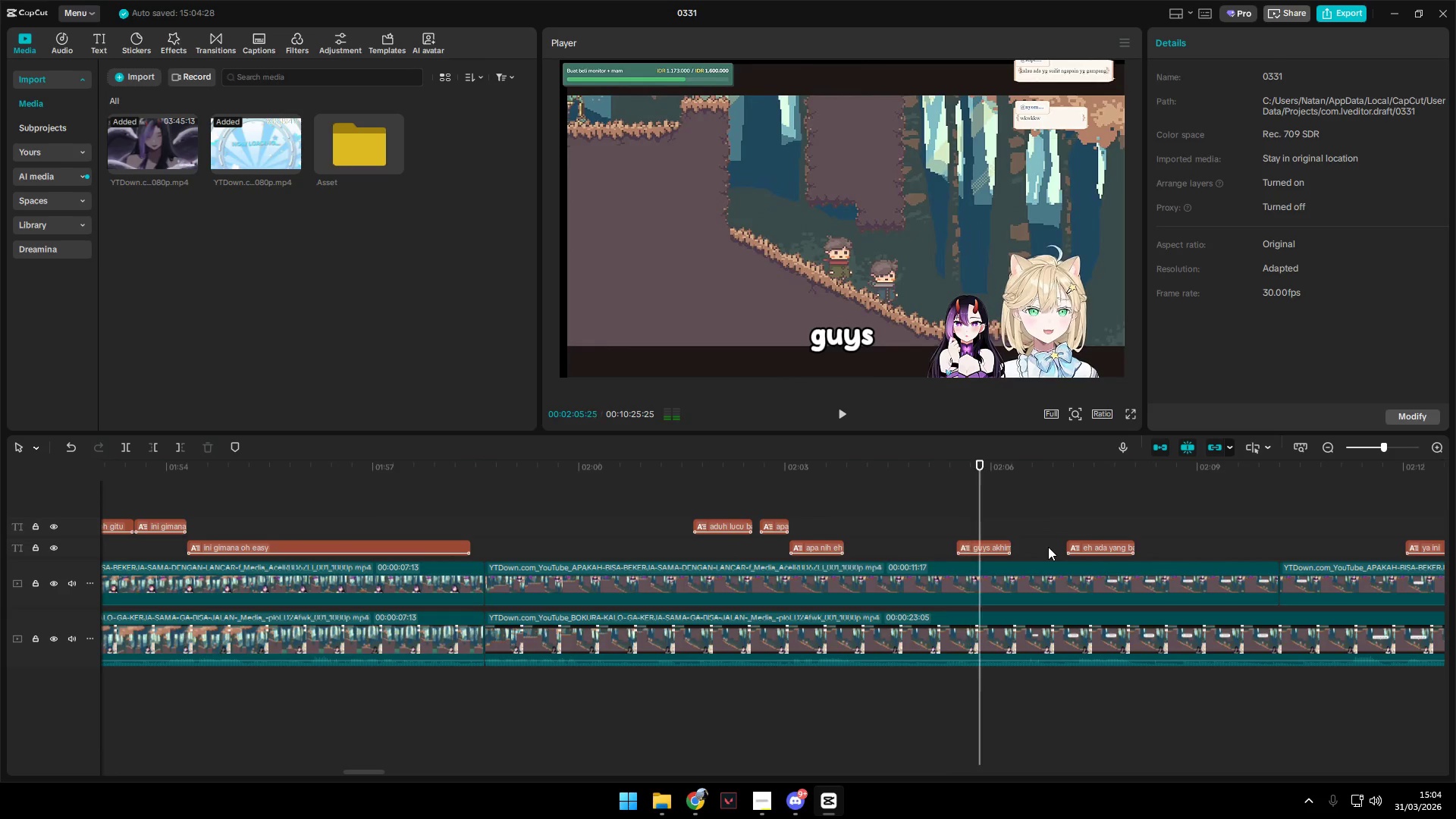 
hold_key(key=AltLeft, duration=1.26)
scroll: coordinate [1048, 544], scroll_direction: down, amount: 2.0
 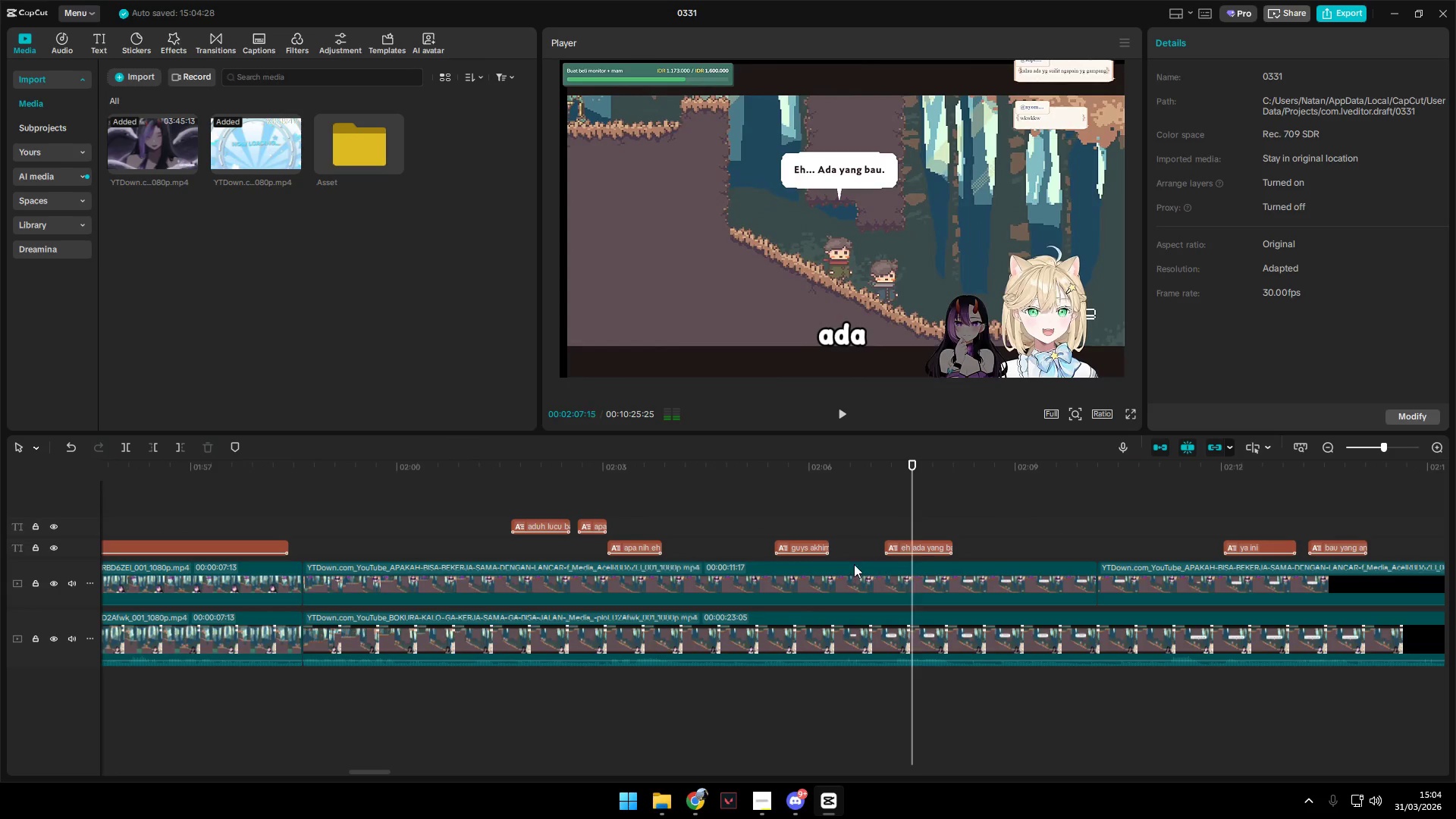 
key(Space)
 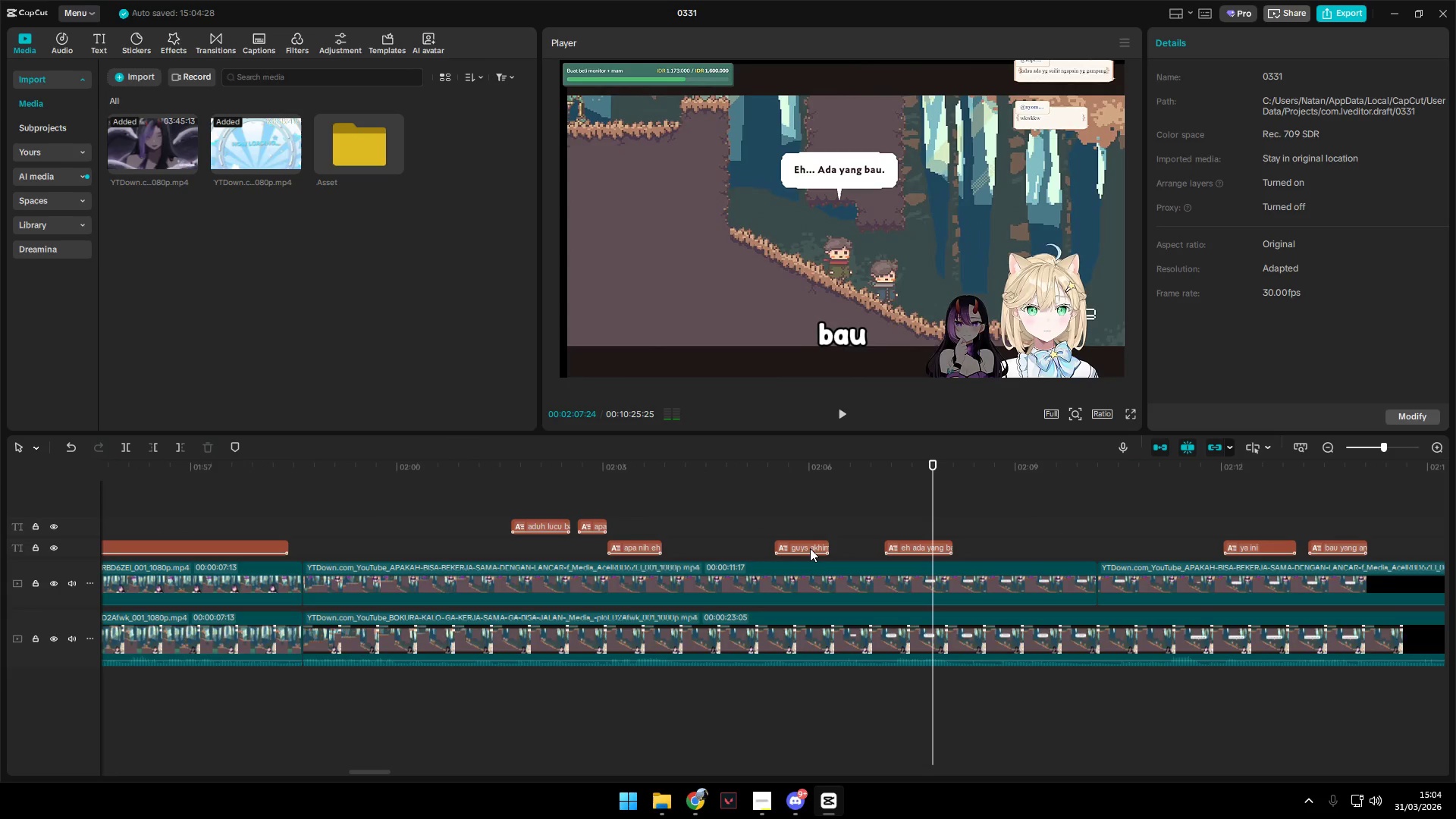 
left_click_drag(start_coordinate=[809, 547], to_coordinate=[808, 526])
 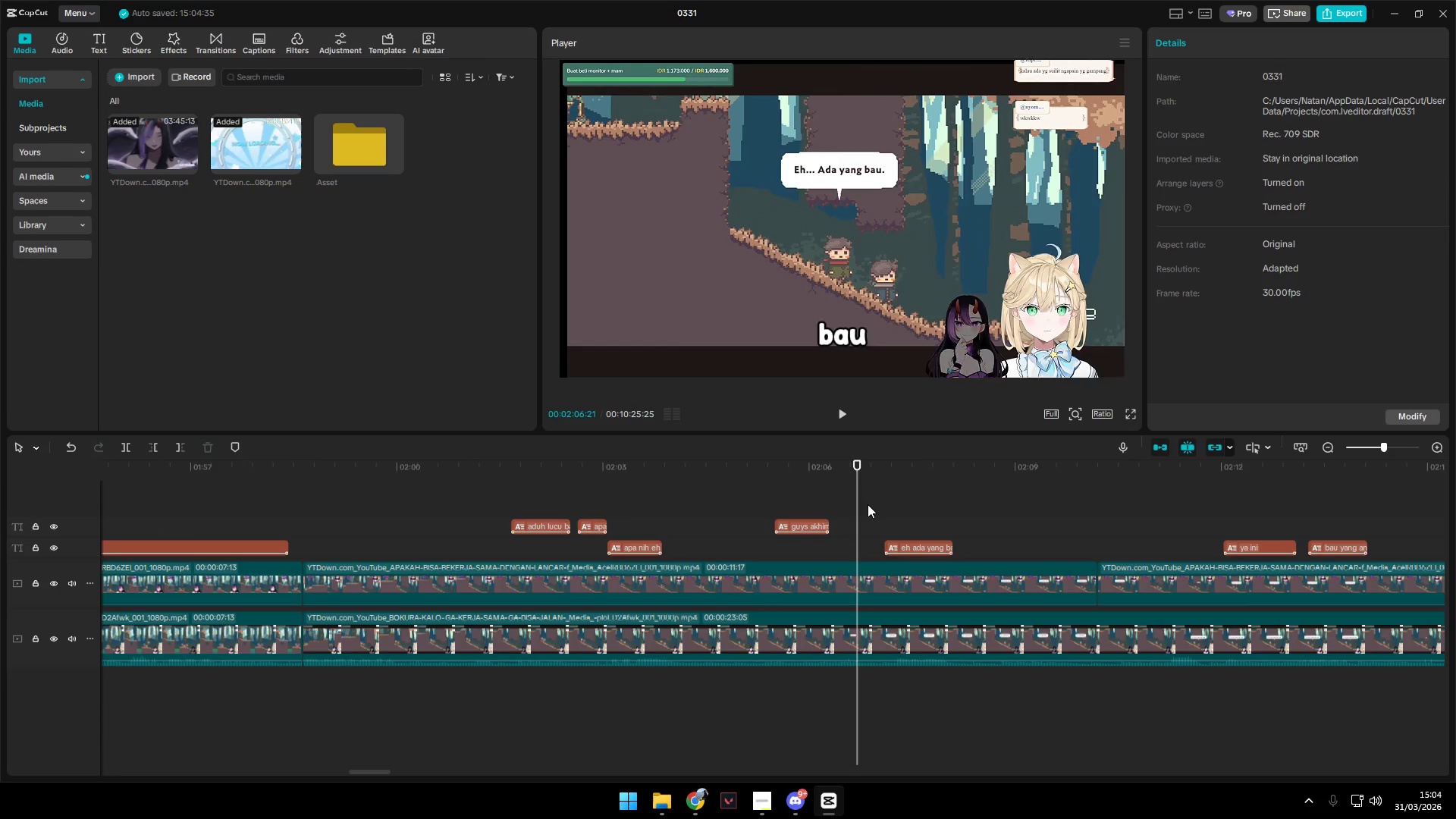 
key(Space)
 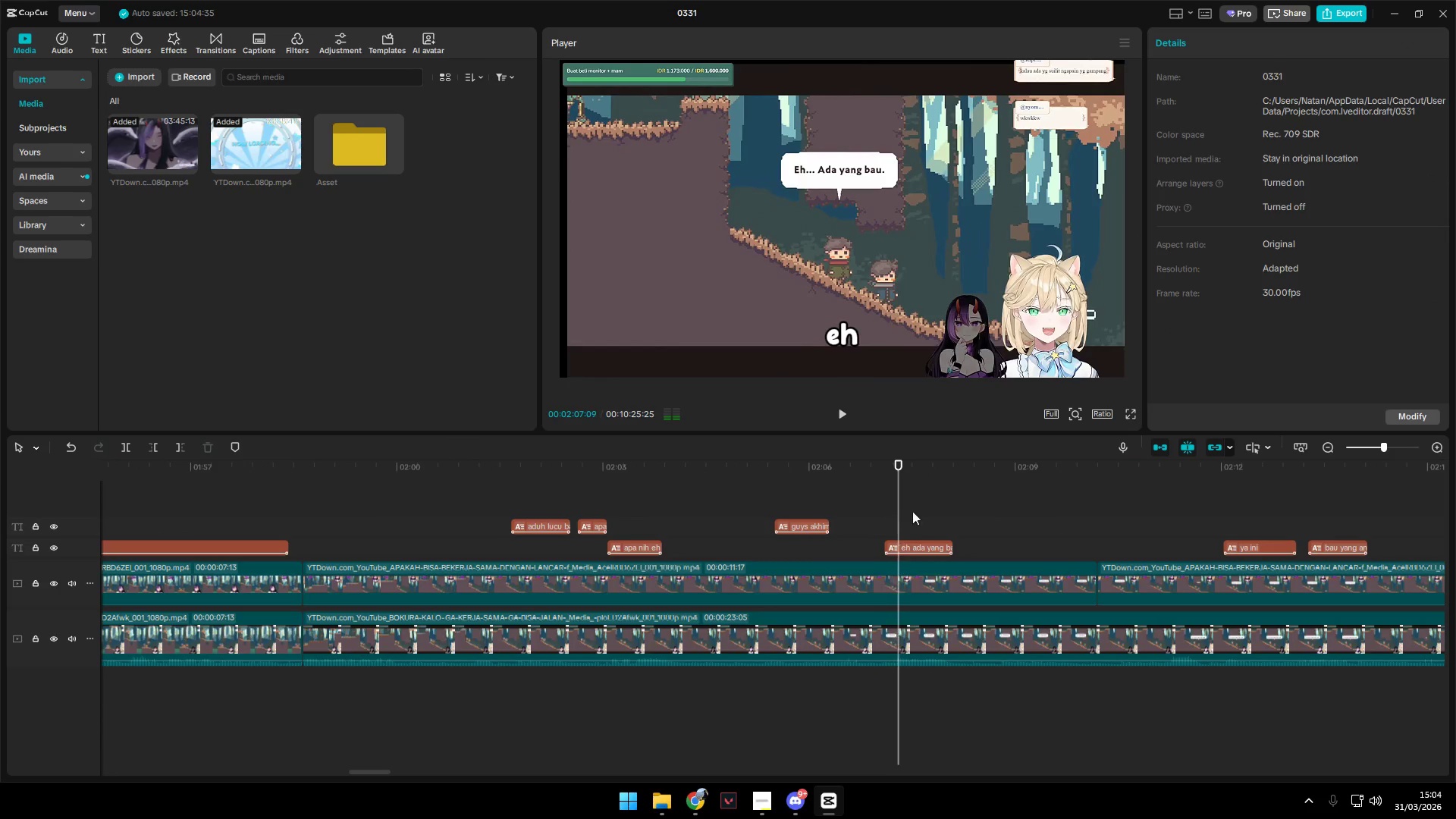 
hold_key(key=AltLeft, duration=1.5)
scroll: coordinate [981, 554], scroll_direction: down, amount: 3.0
 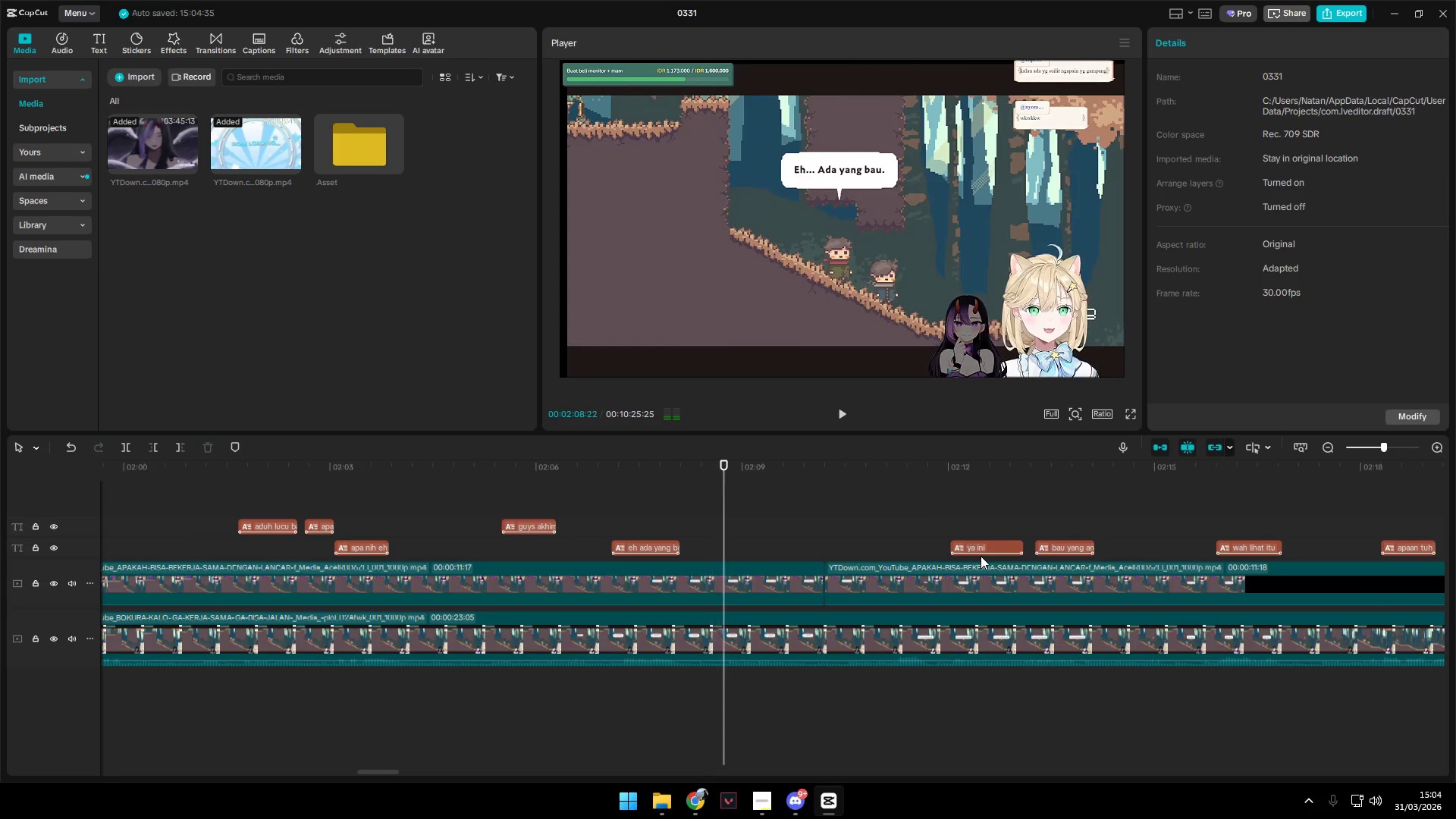 
key(Alt+AltLeft)
 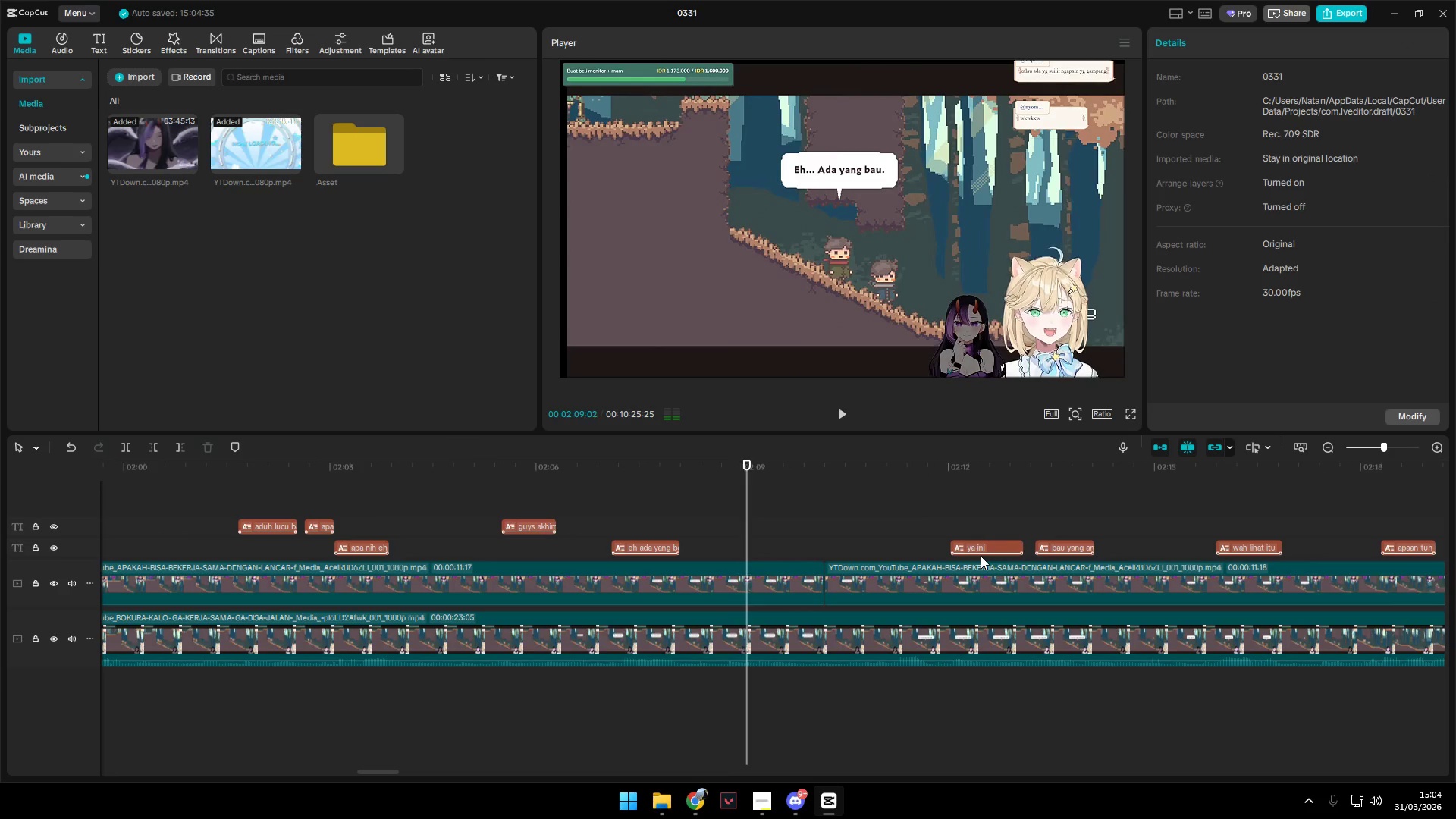 
key(Alt+AltLeft)
 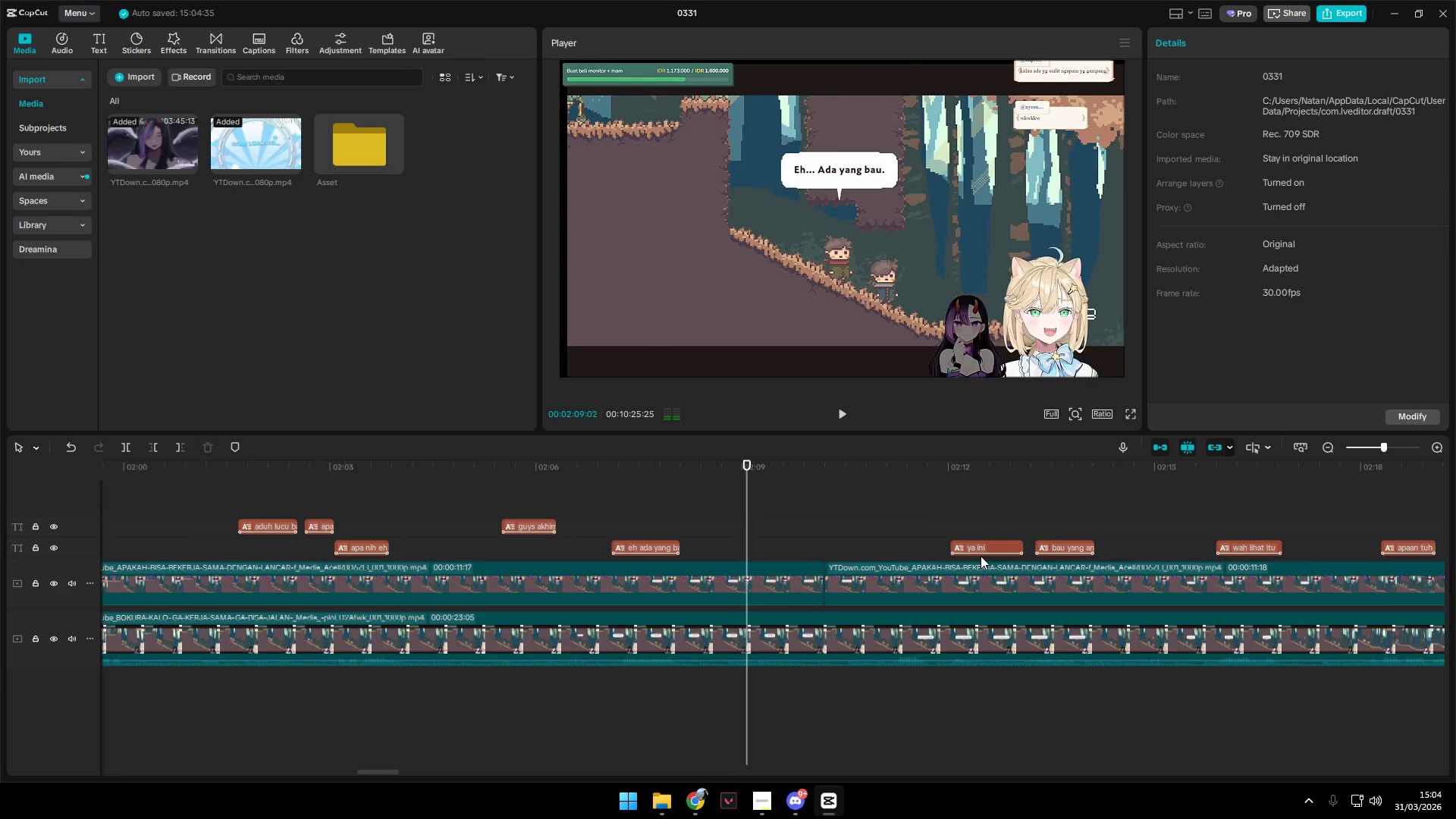 
key(Alt+AltLeft)
 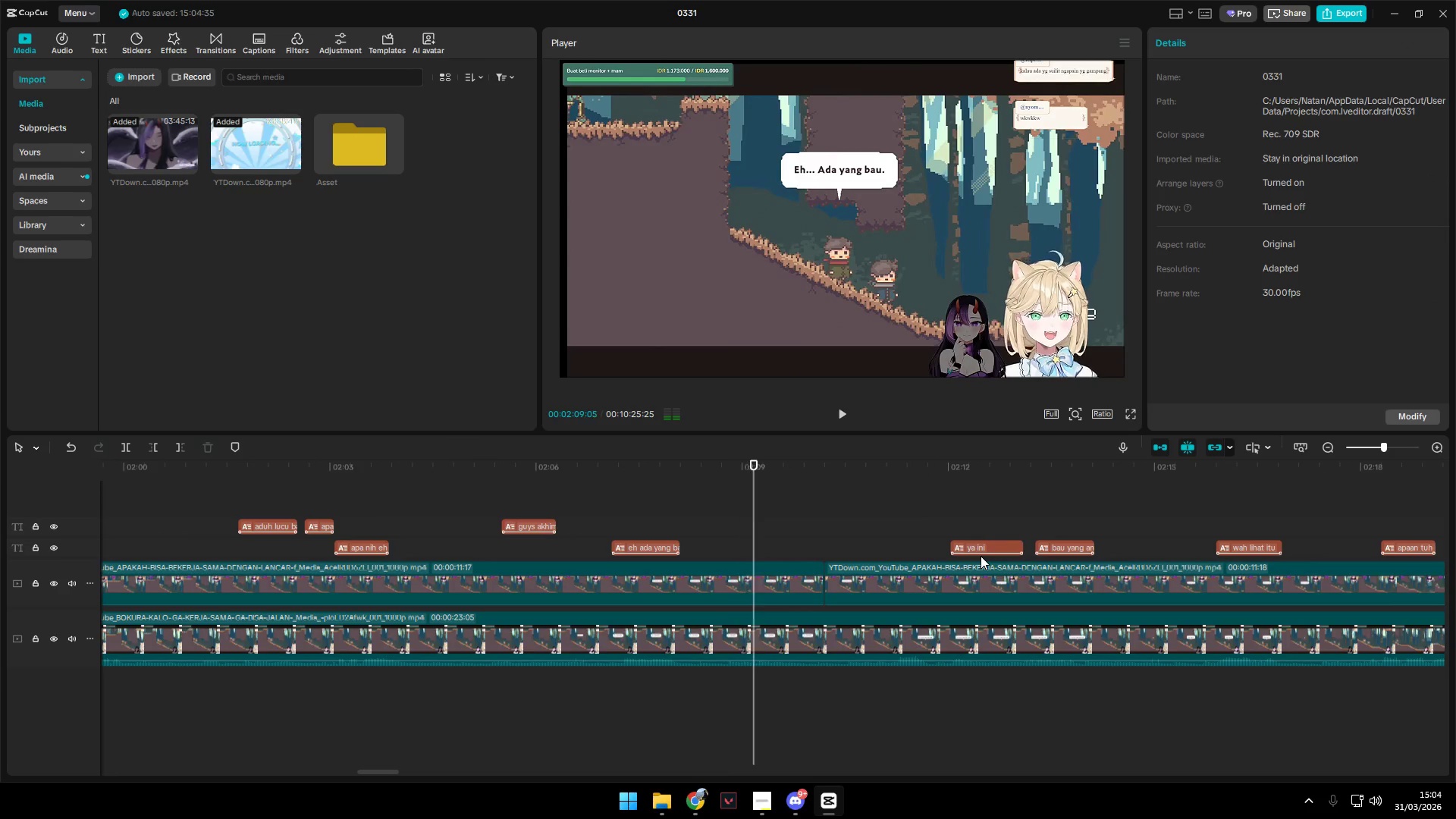 
key(Alt+AltLeft)
 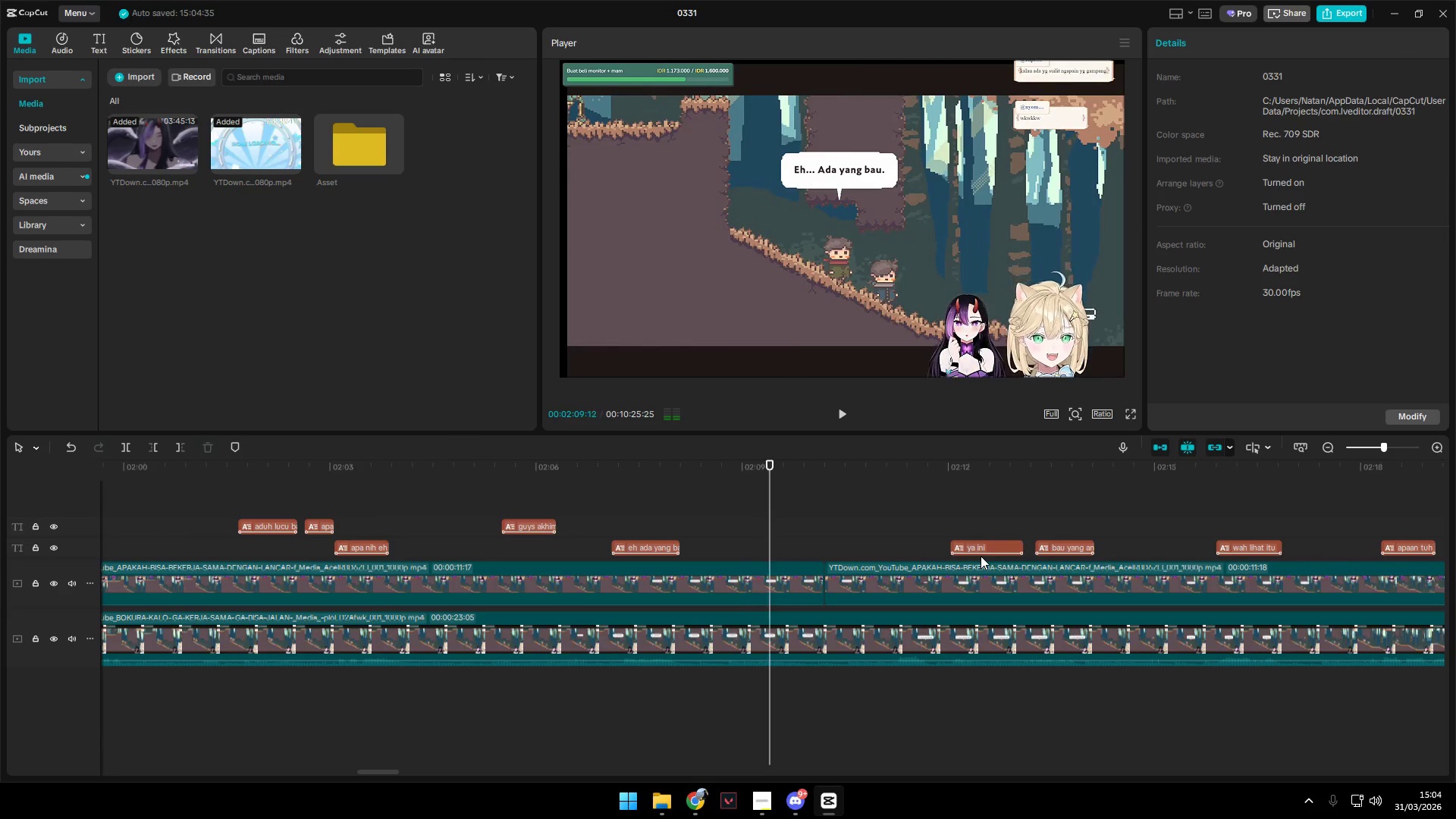 
hold_key(key=ControlLeft, duration=0.86)
scroll: coordinate [981, 556], scroll_direction: down, amount: 4.0
 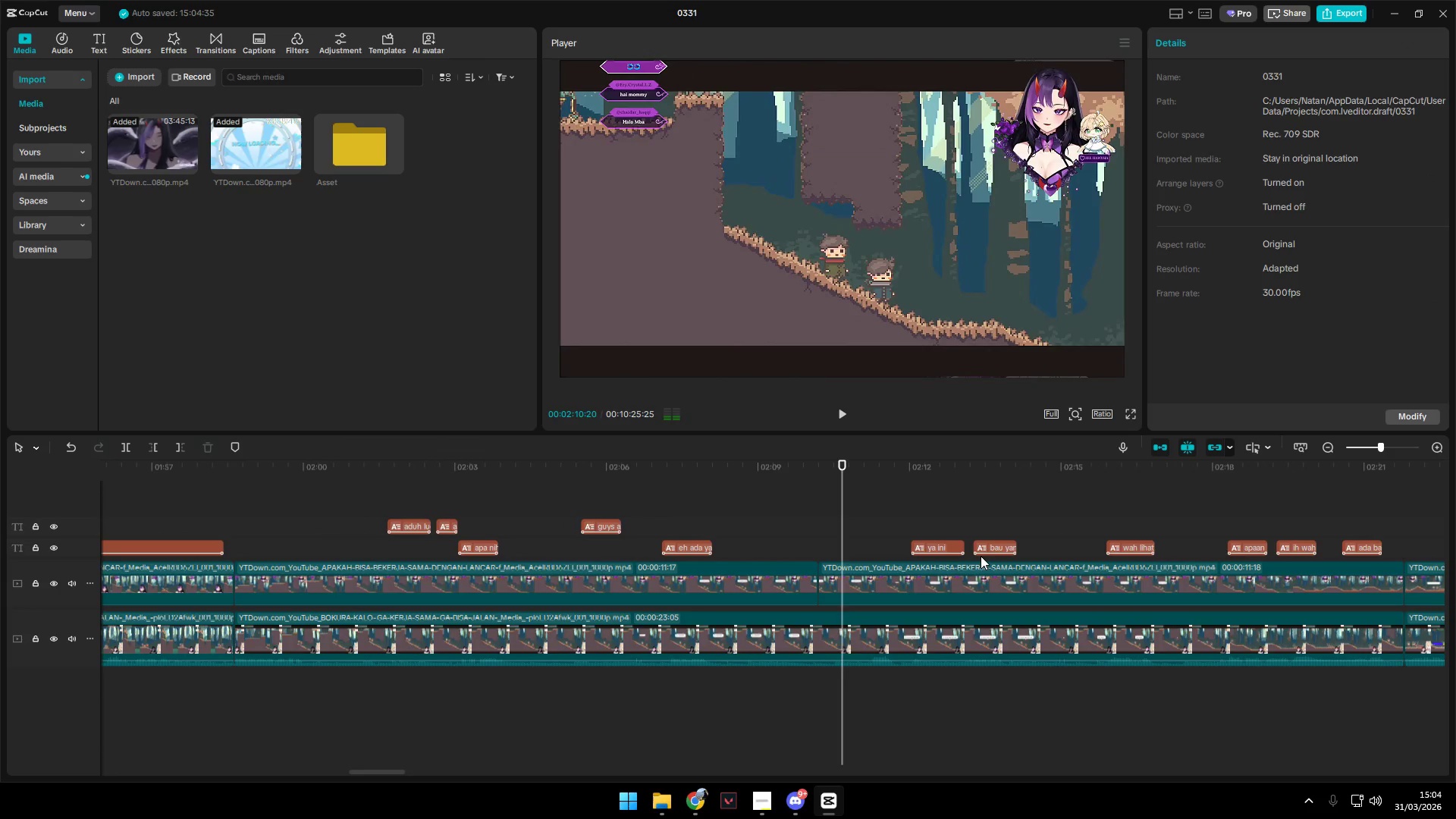 
hold_key(key=AltLeft, duration=1.5)
scroll: coordinate [981, 556], scroll_direction: down, amount: 2.0
 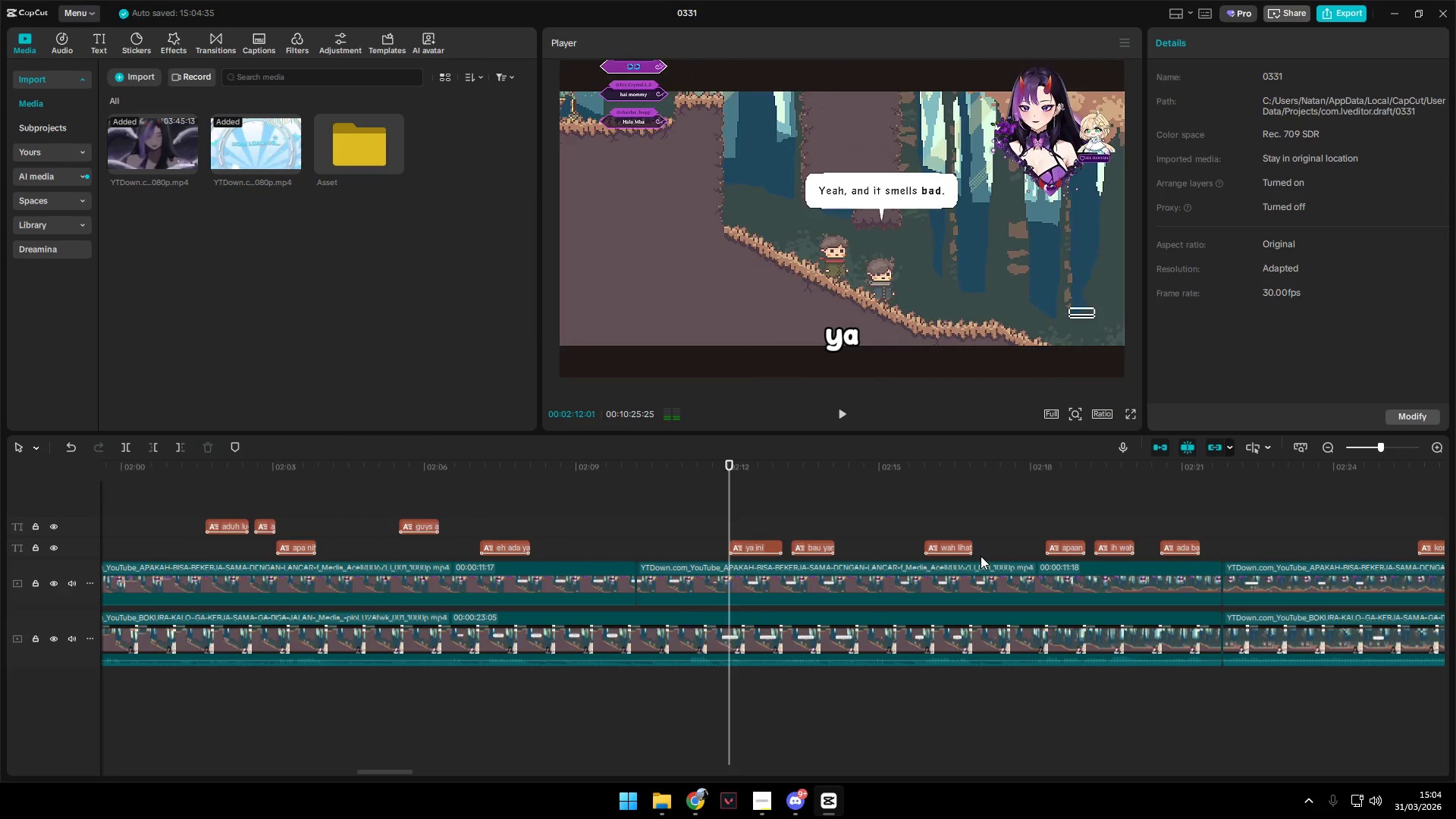 
key(Alt+AltLeft)
 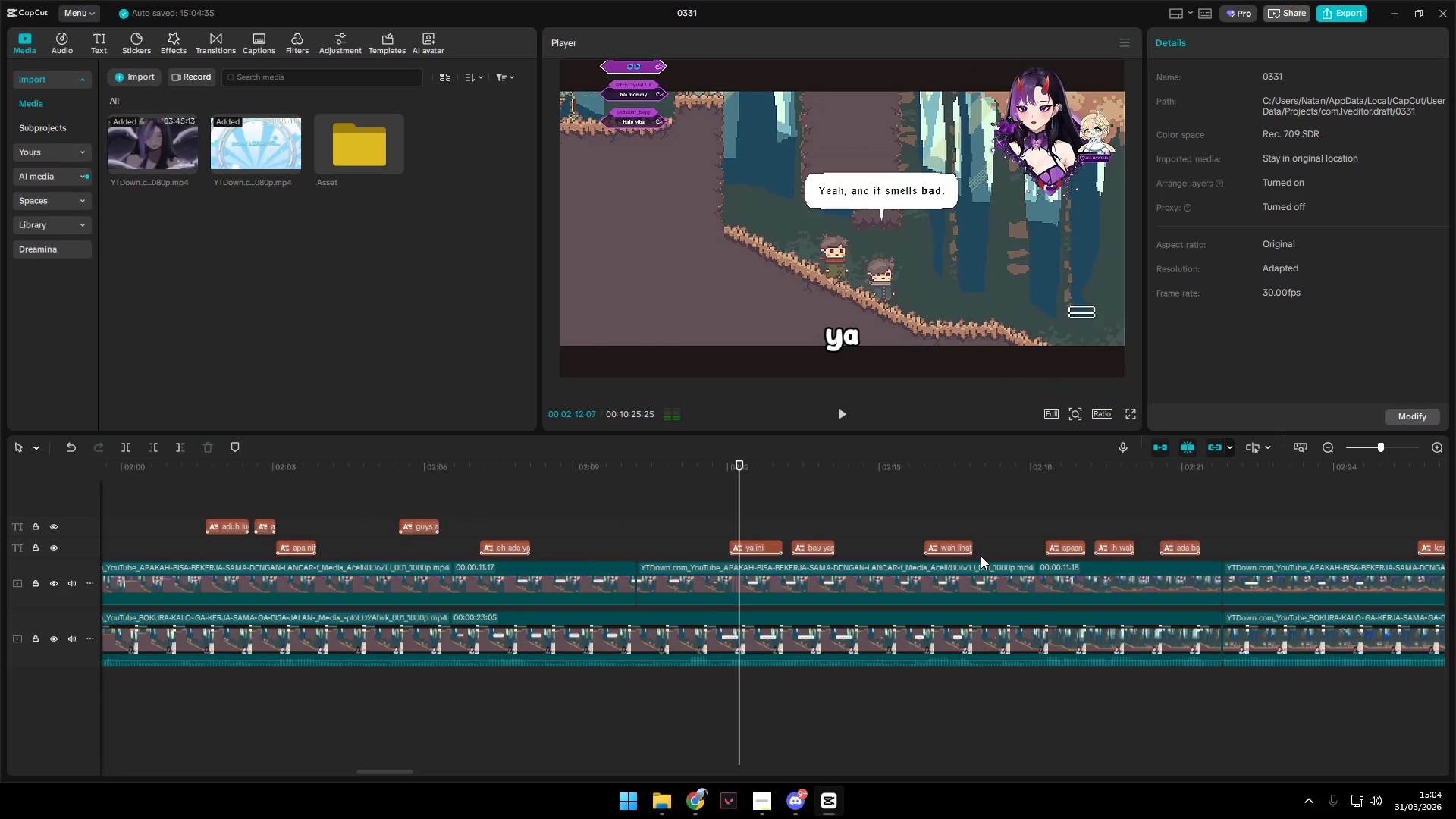 
key(Alt+AltLeft)
 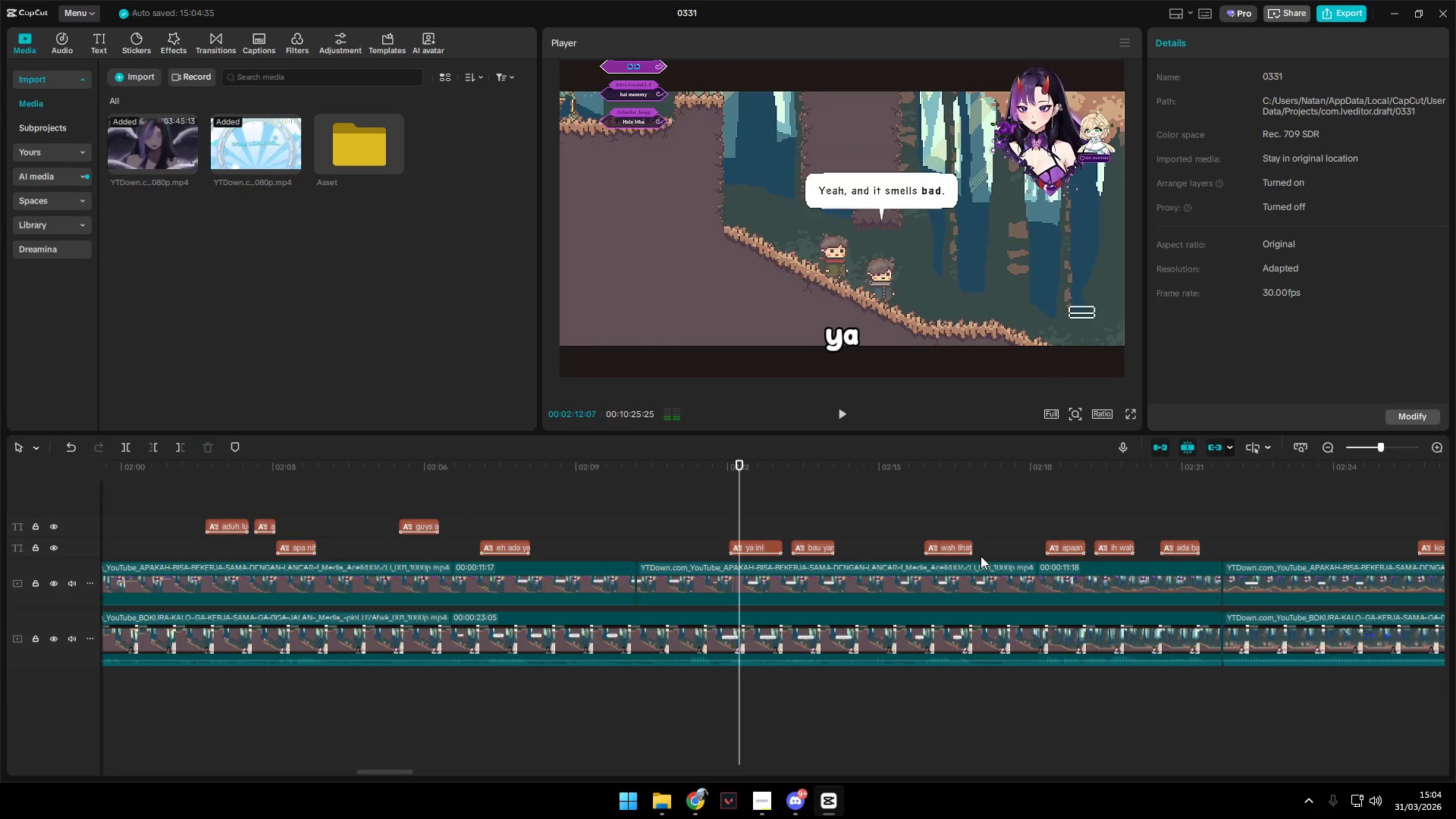 
key(Alt+AltLeft)
 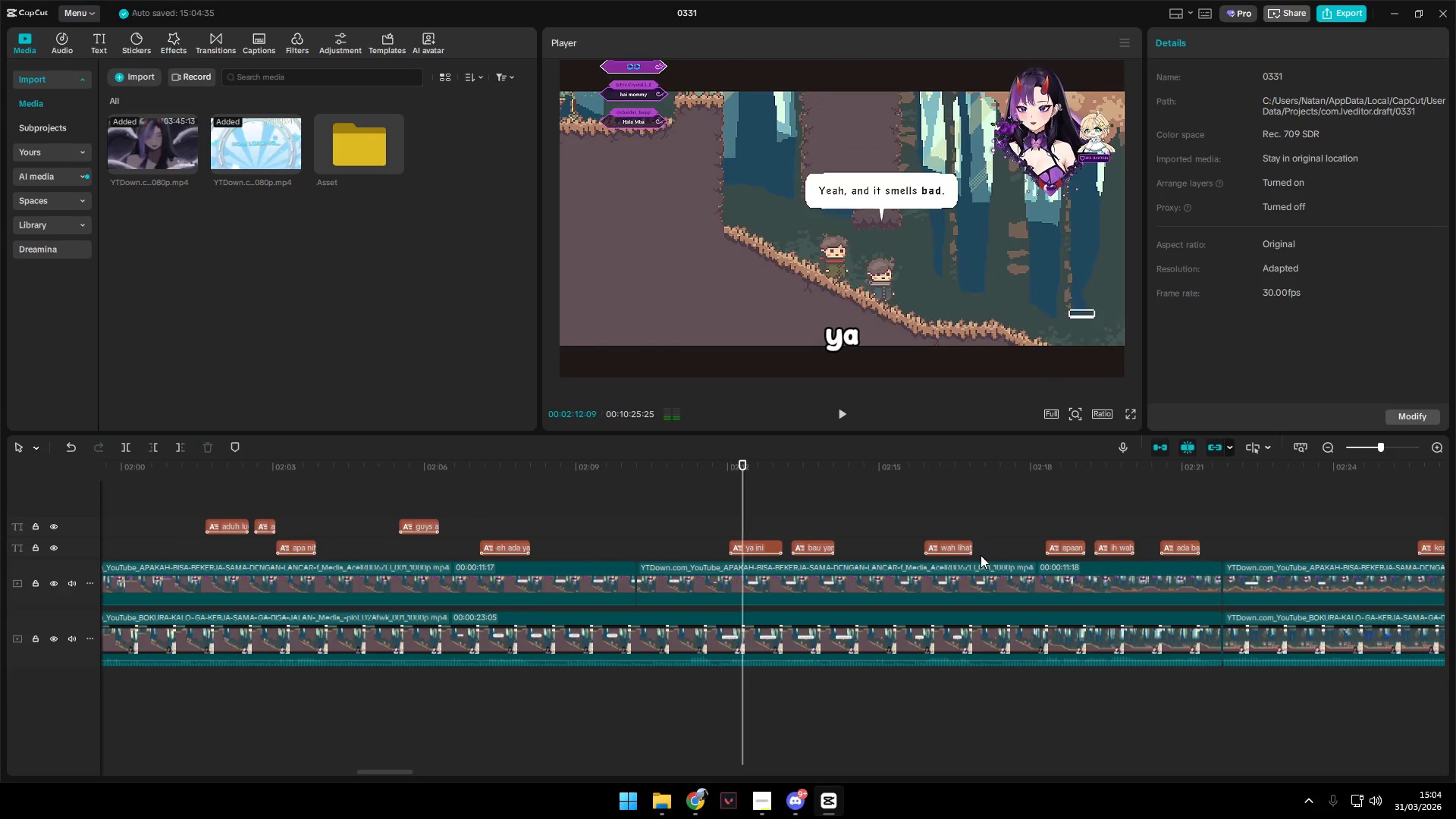 
key(Alt+AltLeft)
 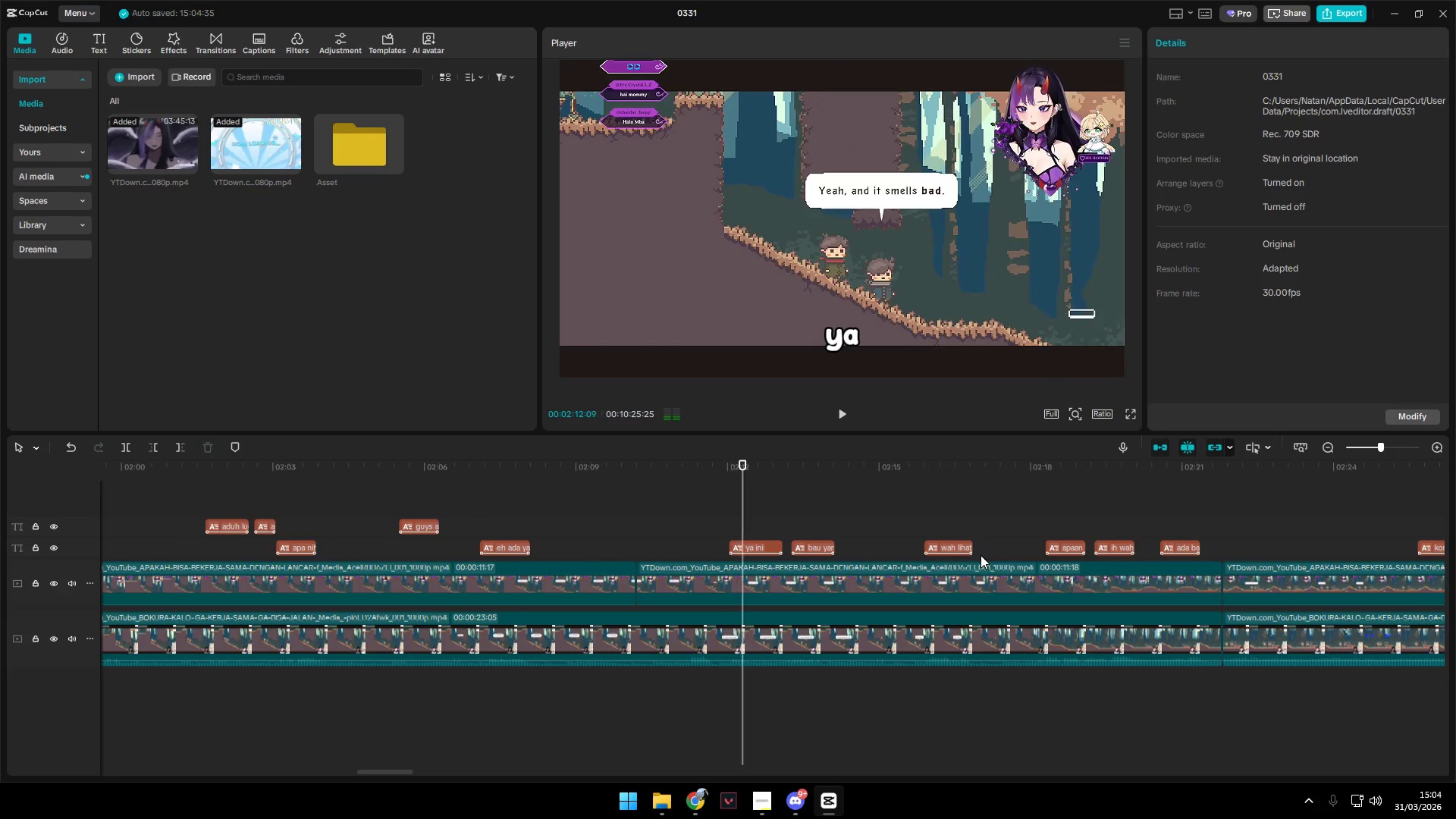 
key(Alt+AltLeft)
 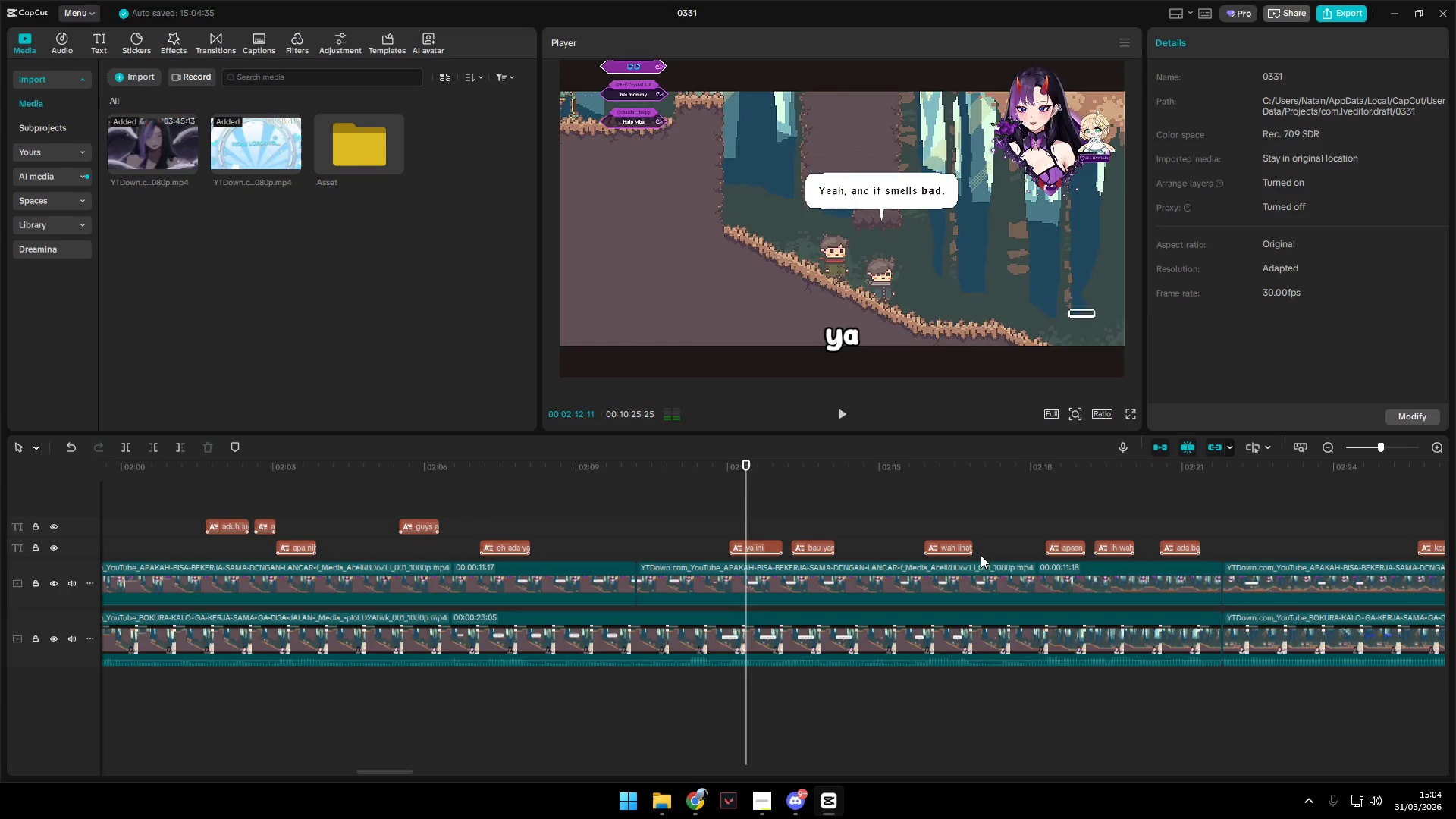 
key(Alt+AltLeft)
 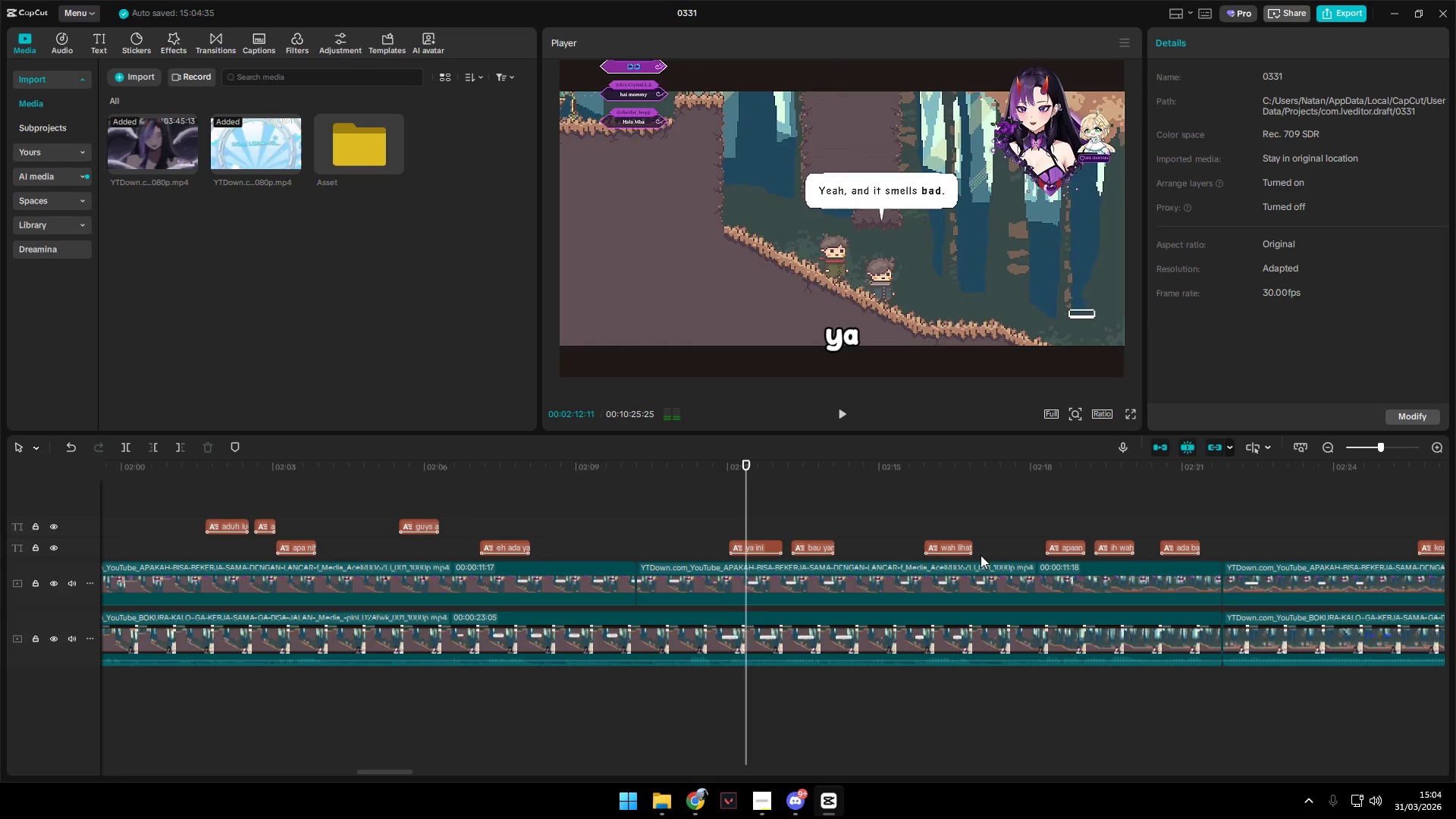 
key(Alt+AltLeft)
 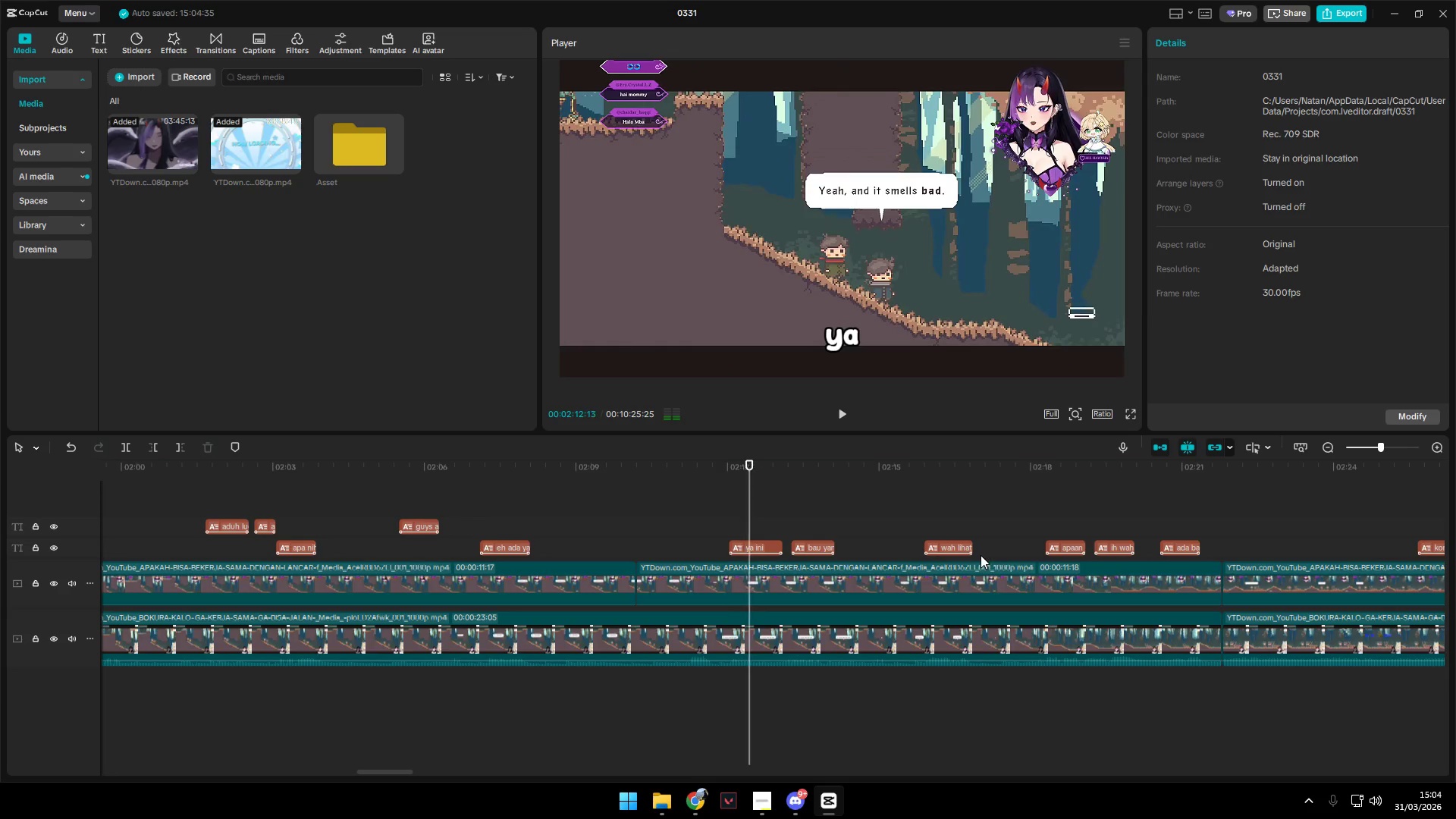 
key(Alt+AltLeft)
 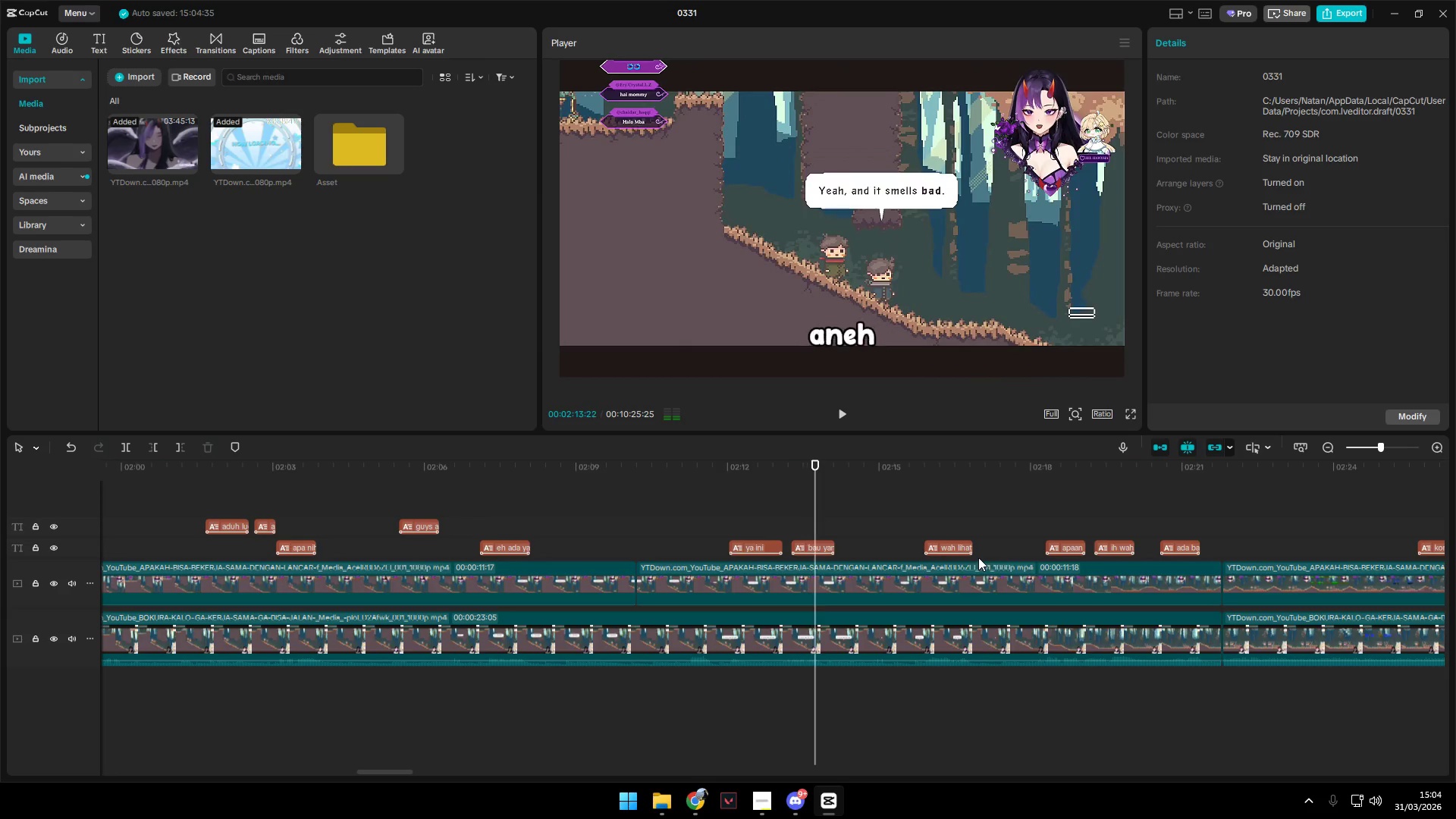 
key(Space)
 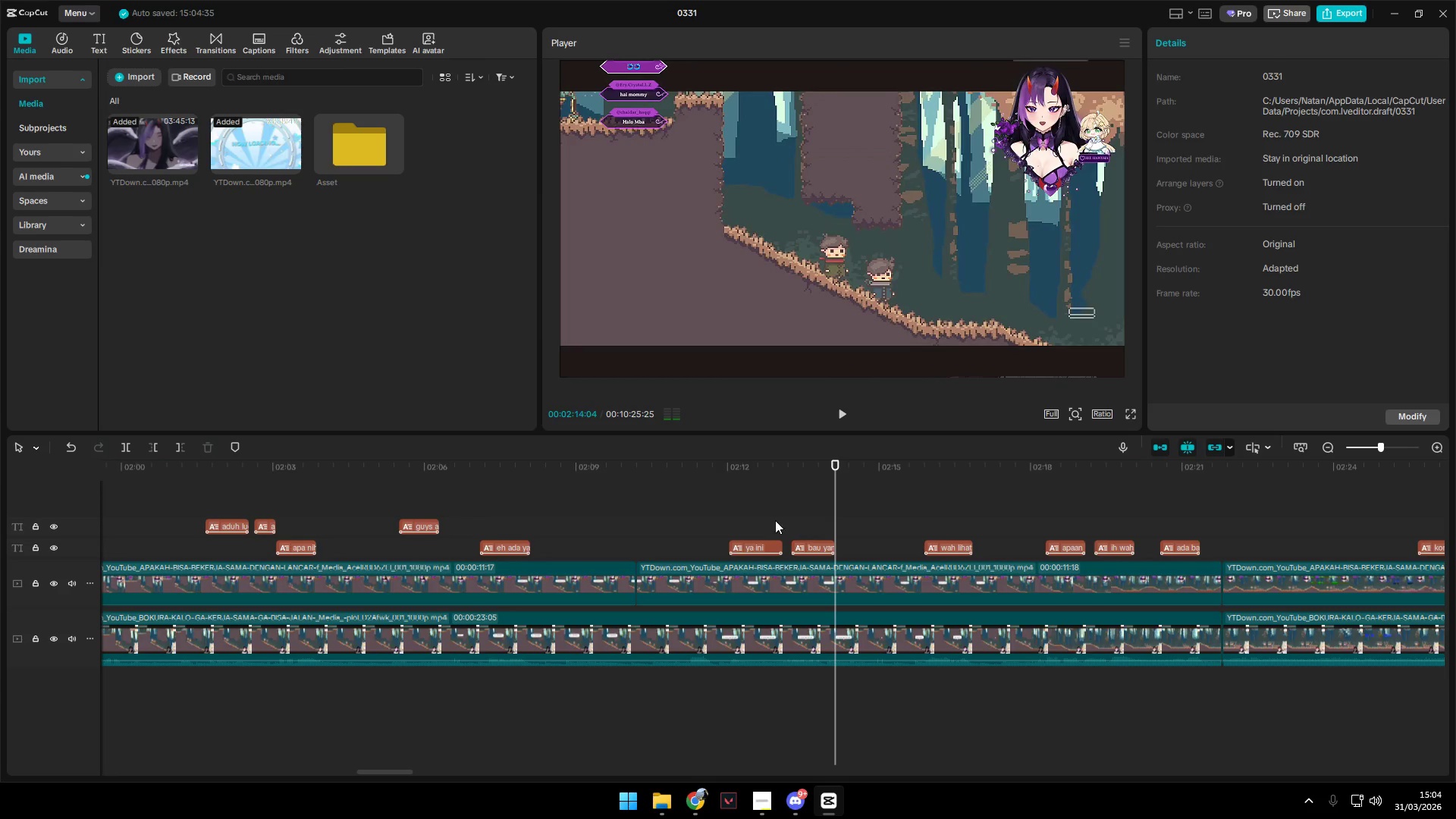 
key(Space)
 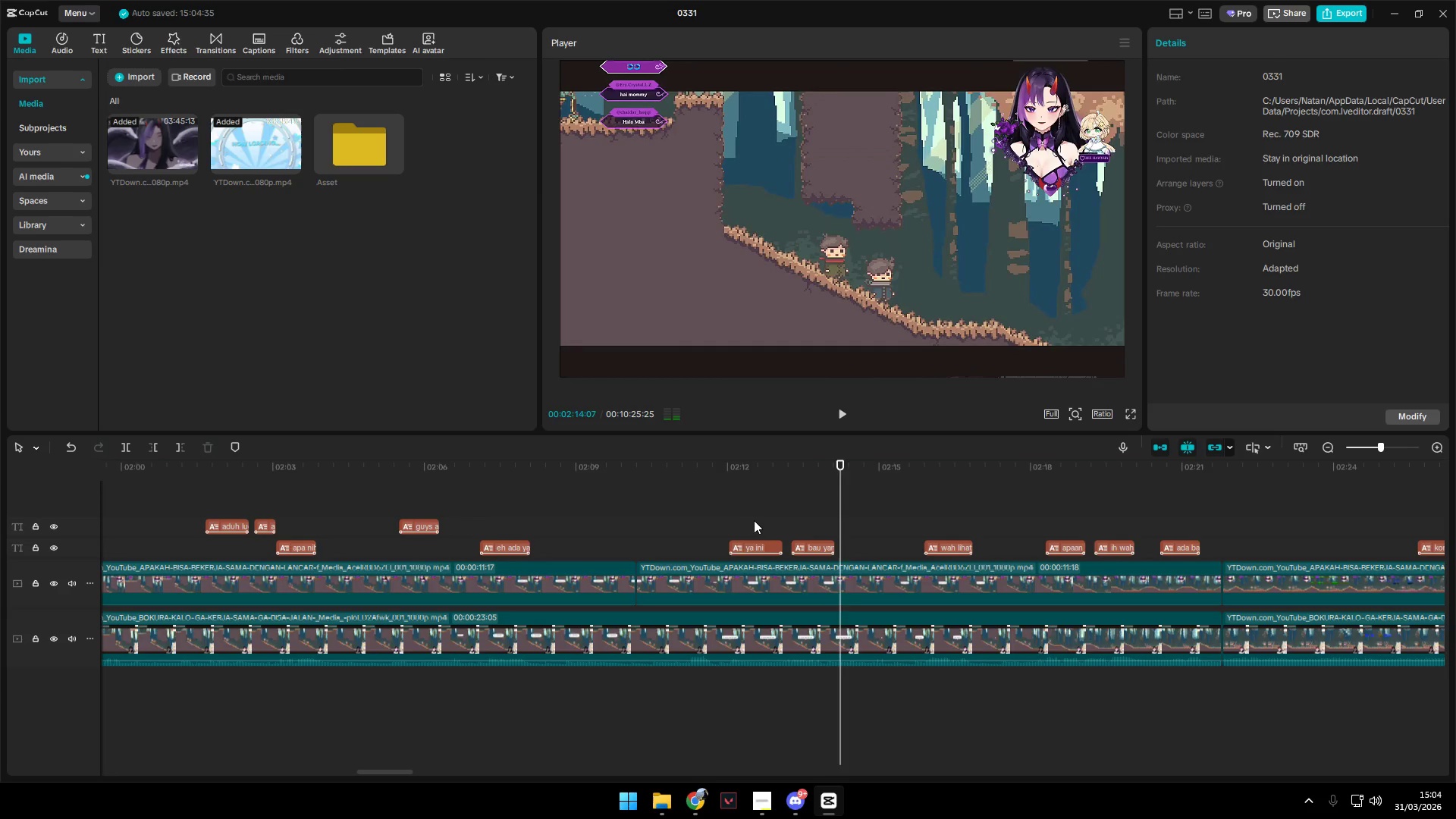 
key(Space)
 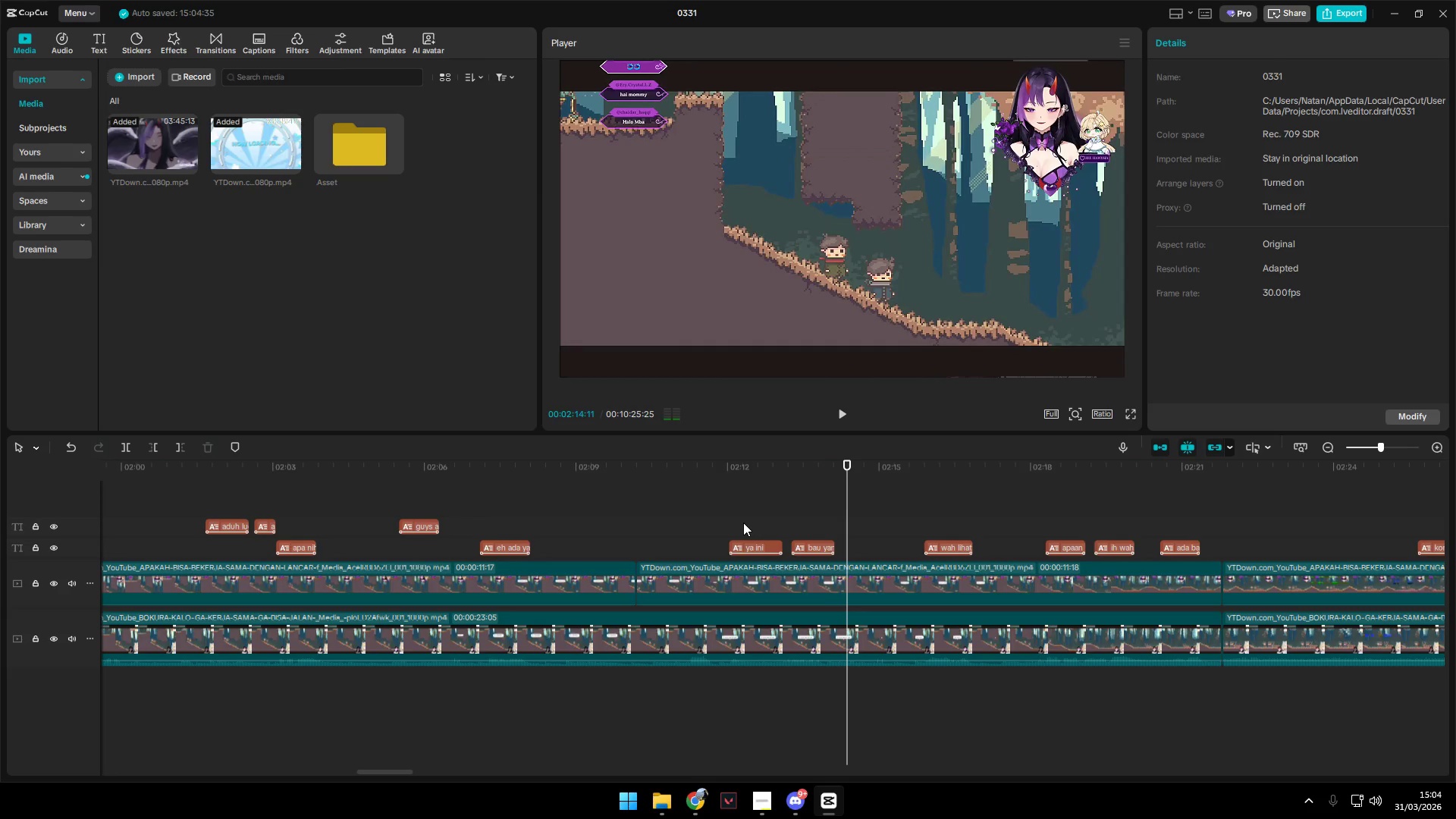 
left_click_drag(start_coordinate=[743, 522], to_coordinate=[827, 542])
 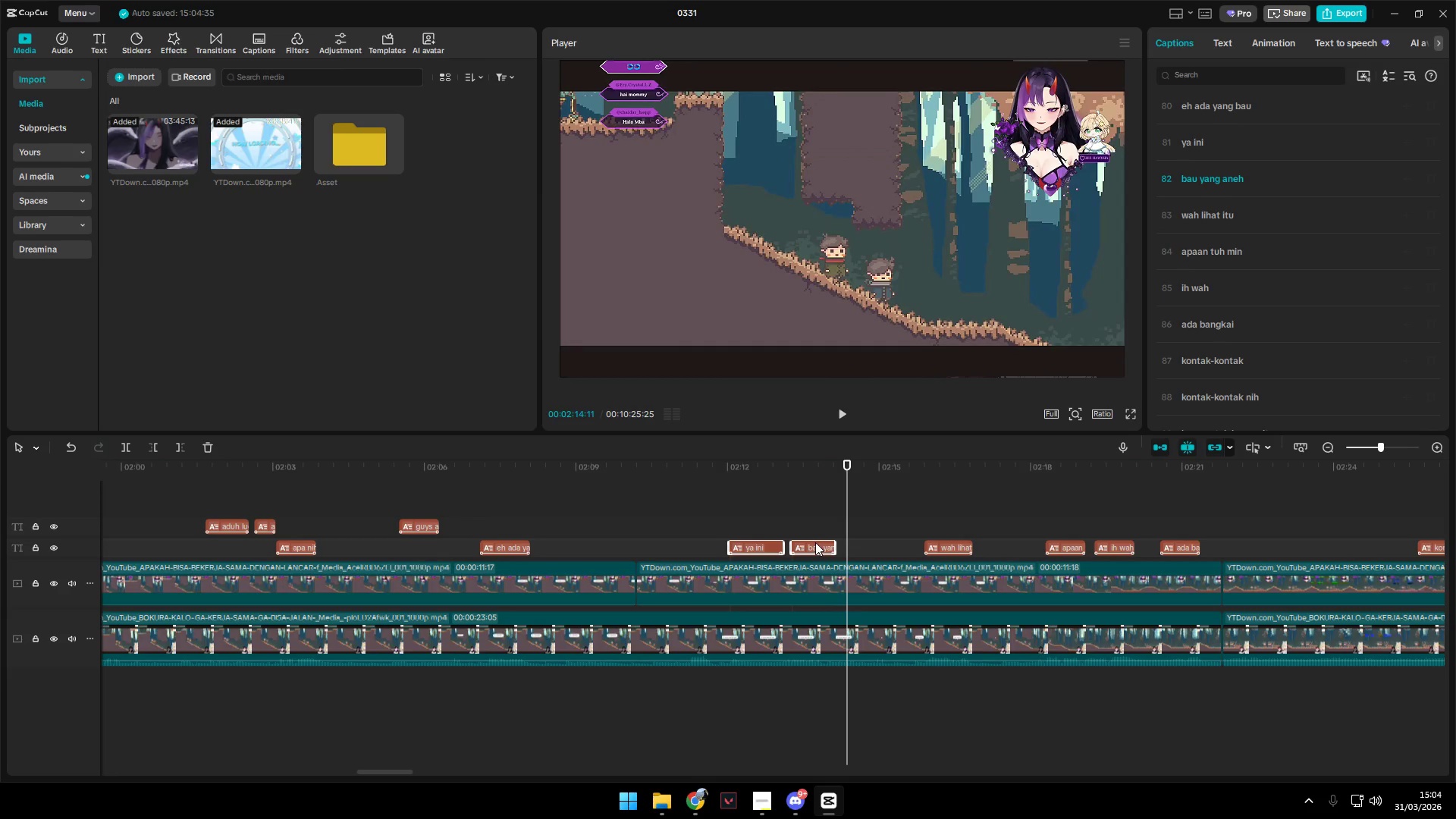 
left_click_drag(start_coordinate=[815, 542], to_coordinate=[815, 530])
 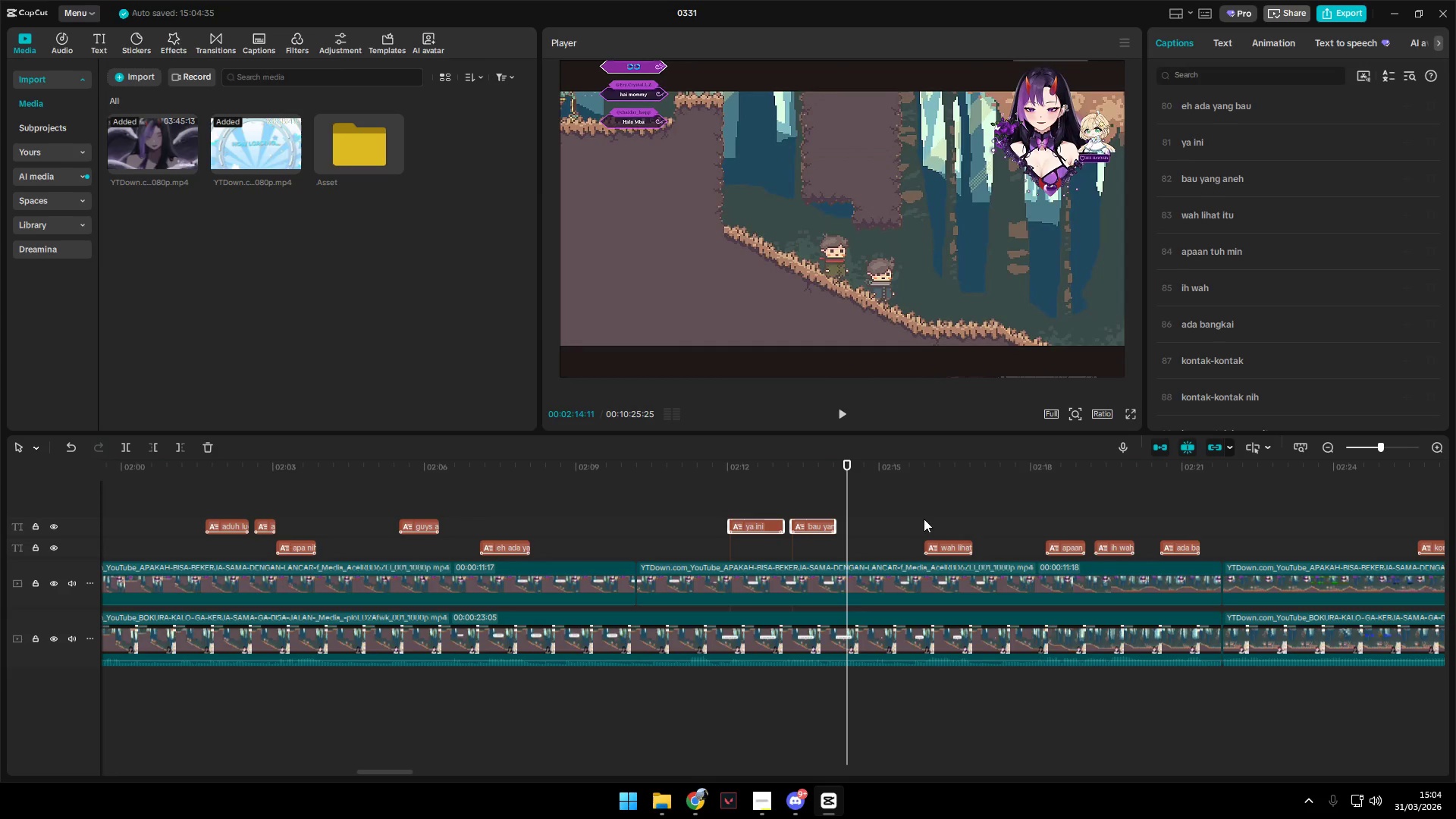 
left_click([930, 513])
 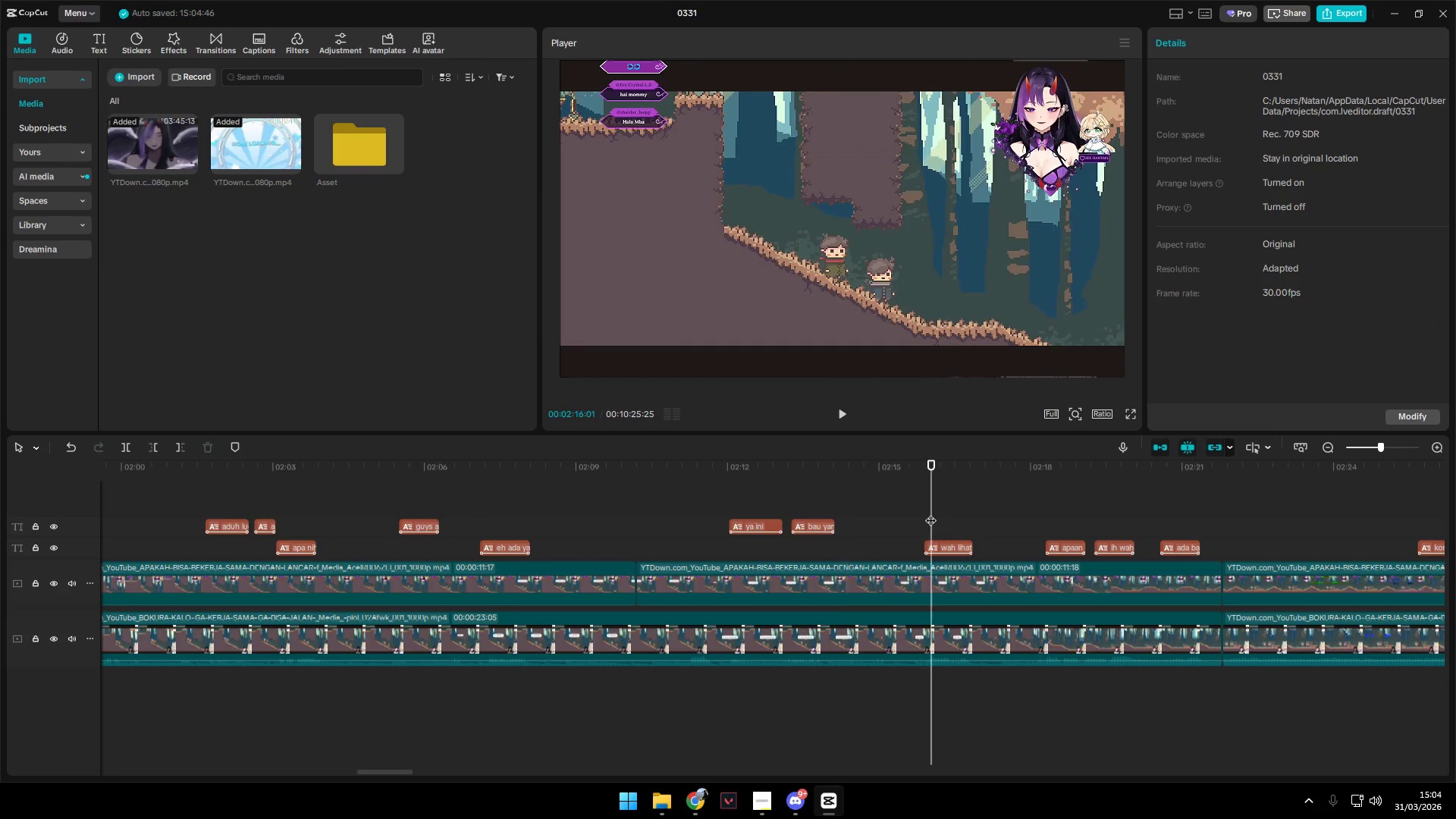 
key(Space)
 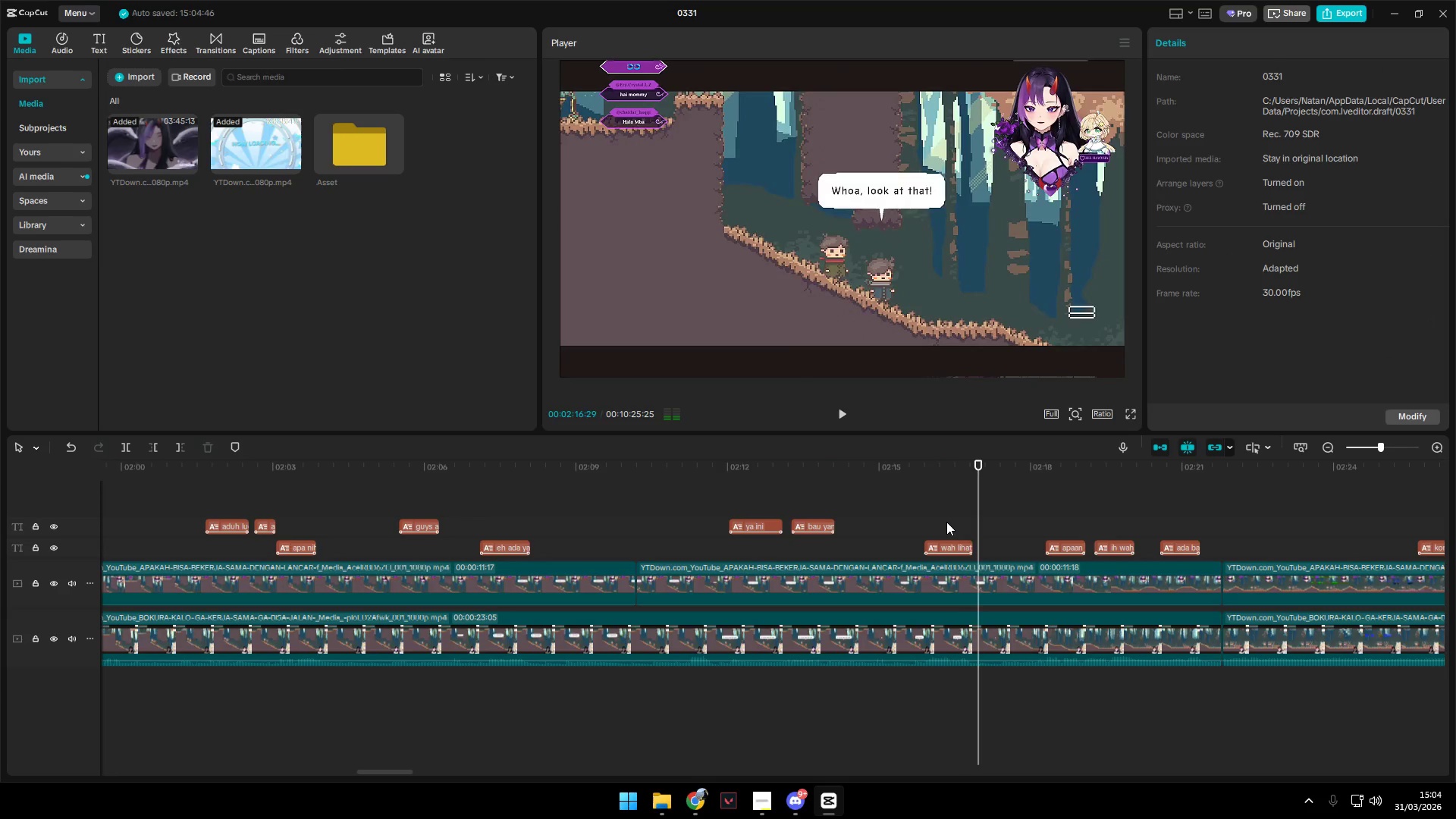 
key(Space)
 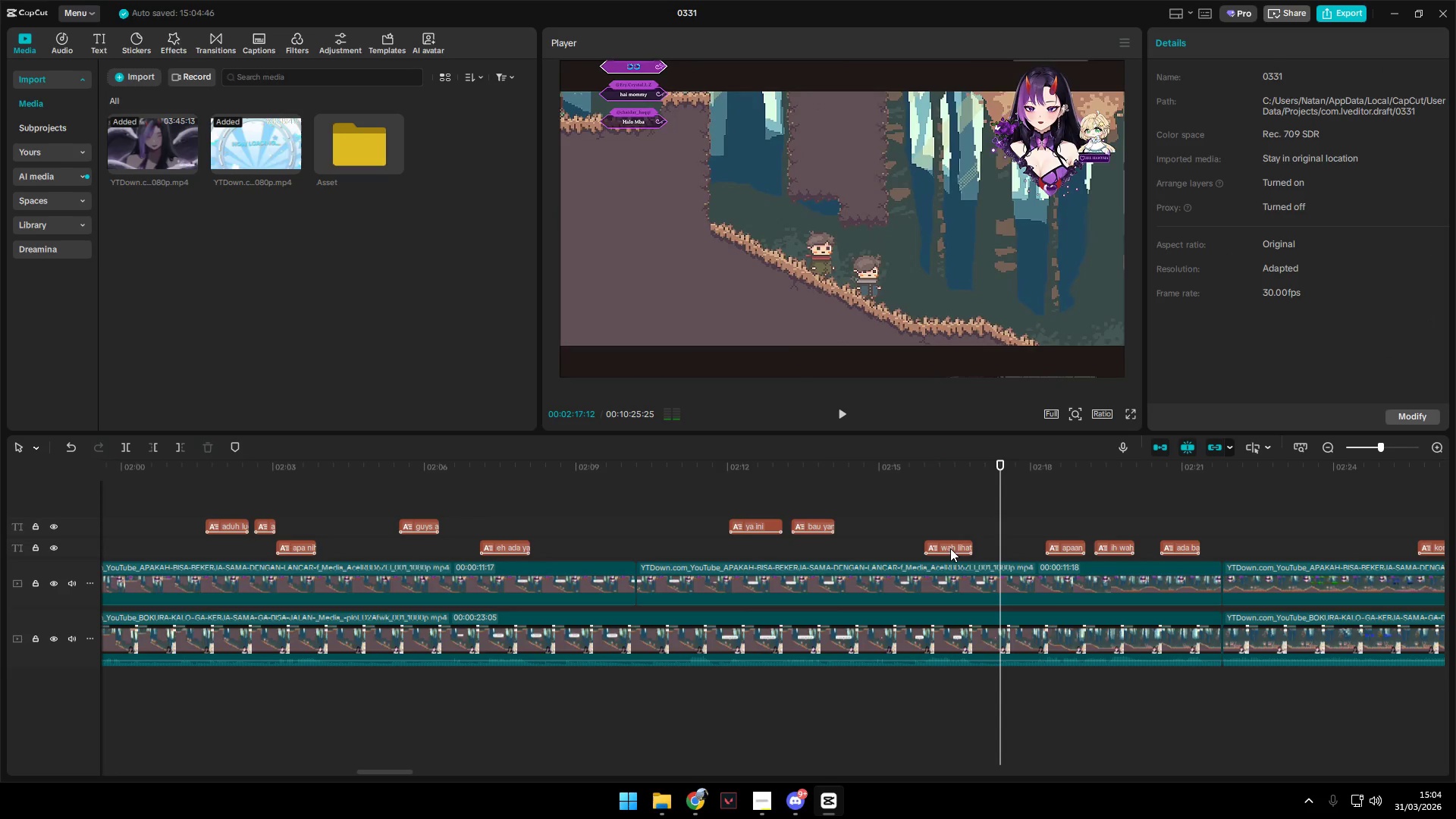 
left_click_drag(start_coordinate=[950, 548], to_coordinate=[950, 528])
 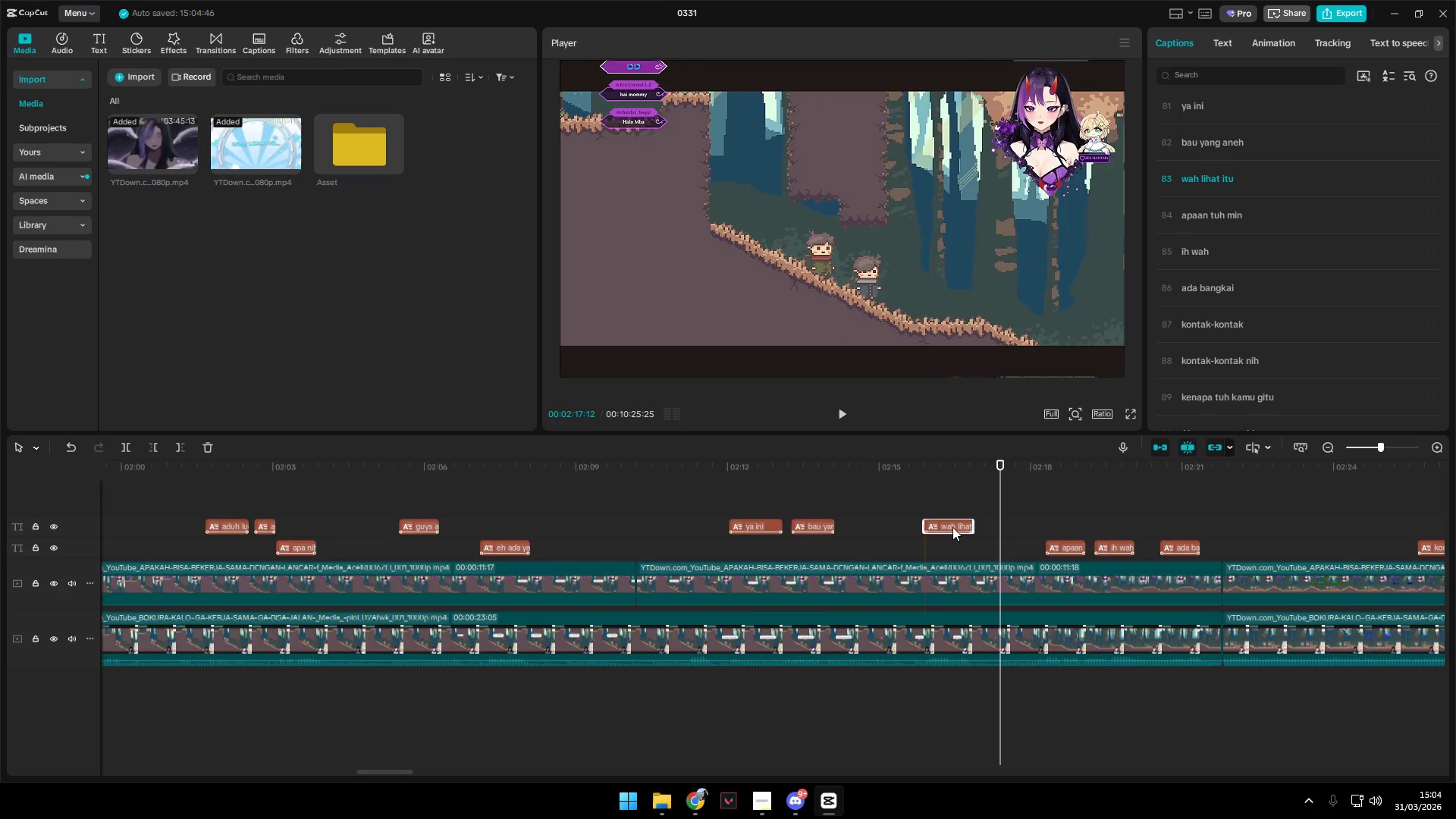 
key(Space)
 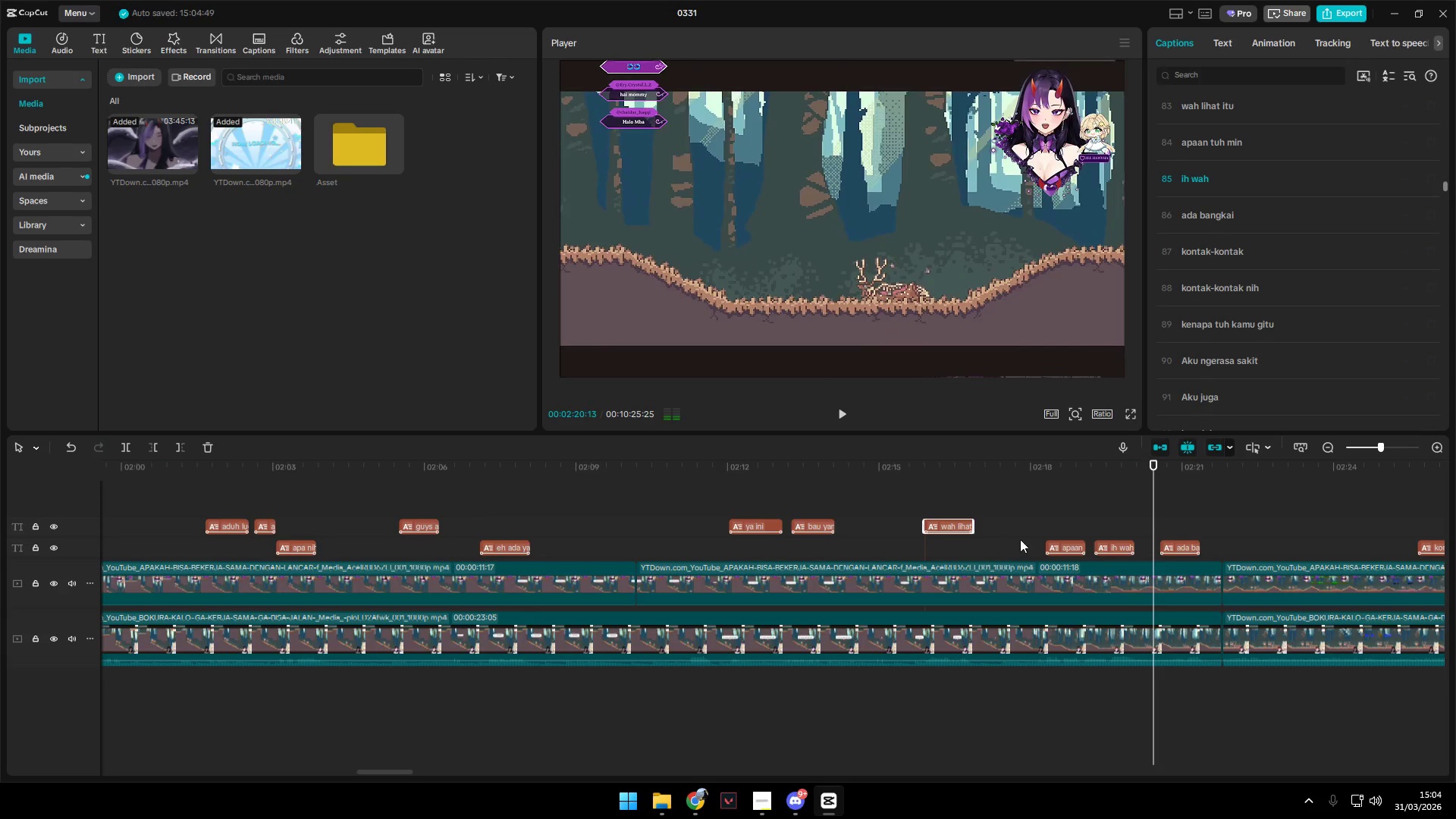 
key(Space)
 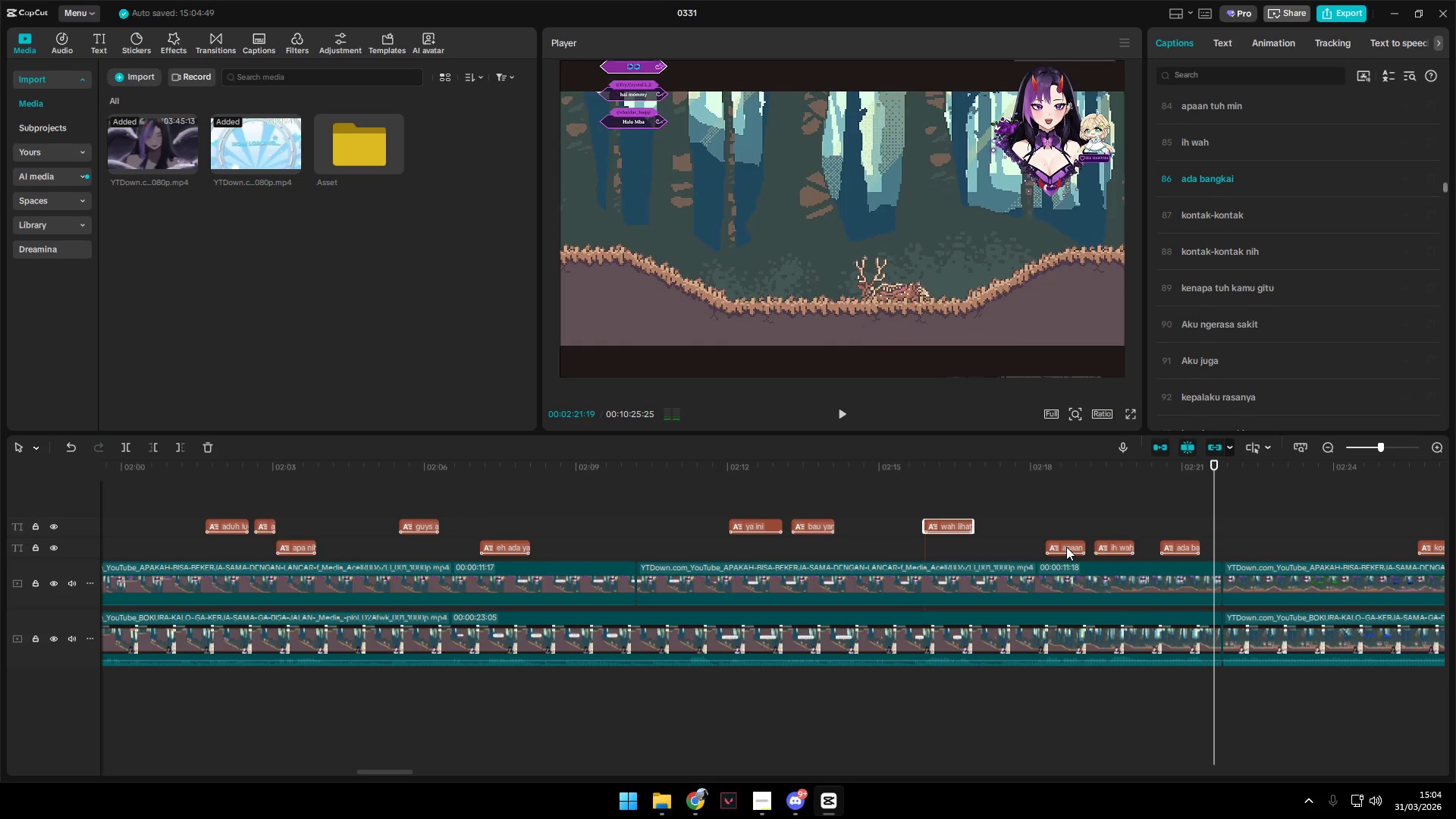 
left_click_drag(start_coordinate=[1066, 547], to_coordinate=[1064, 530])
 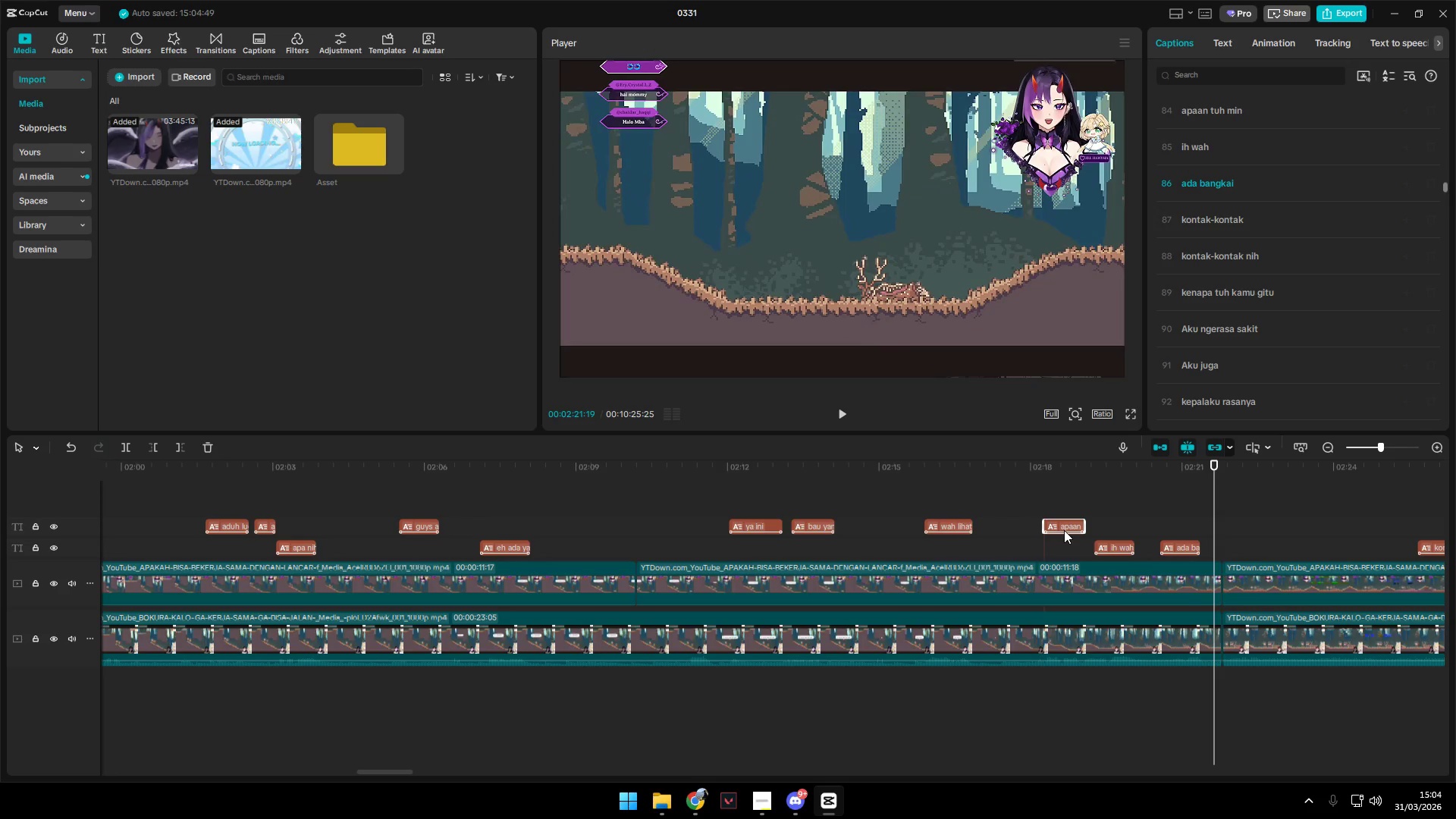 
key(Space)
 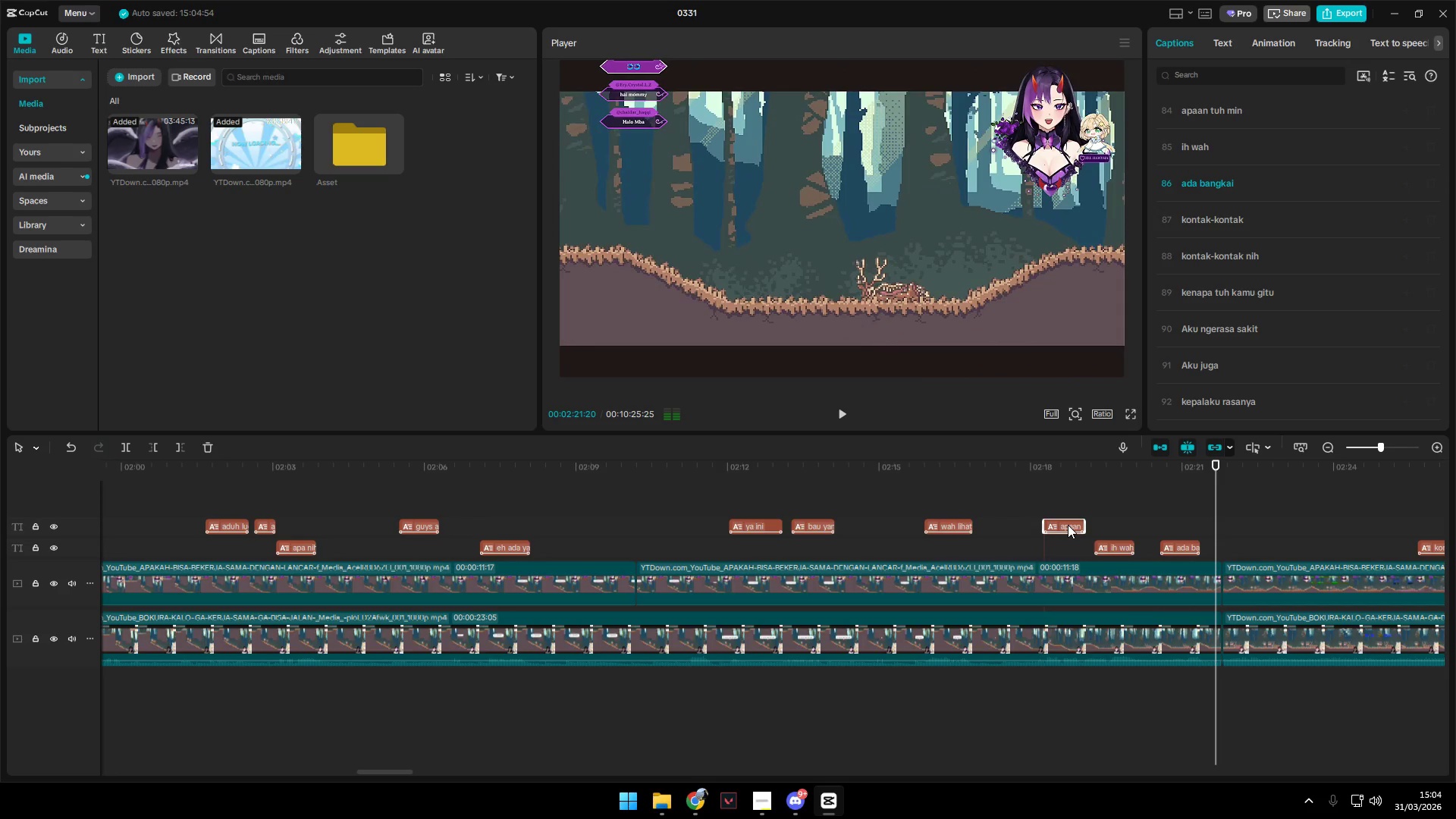 
key(Space)
 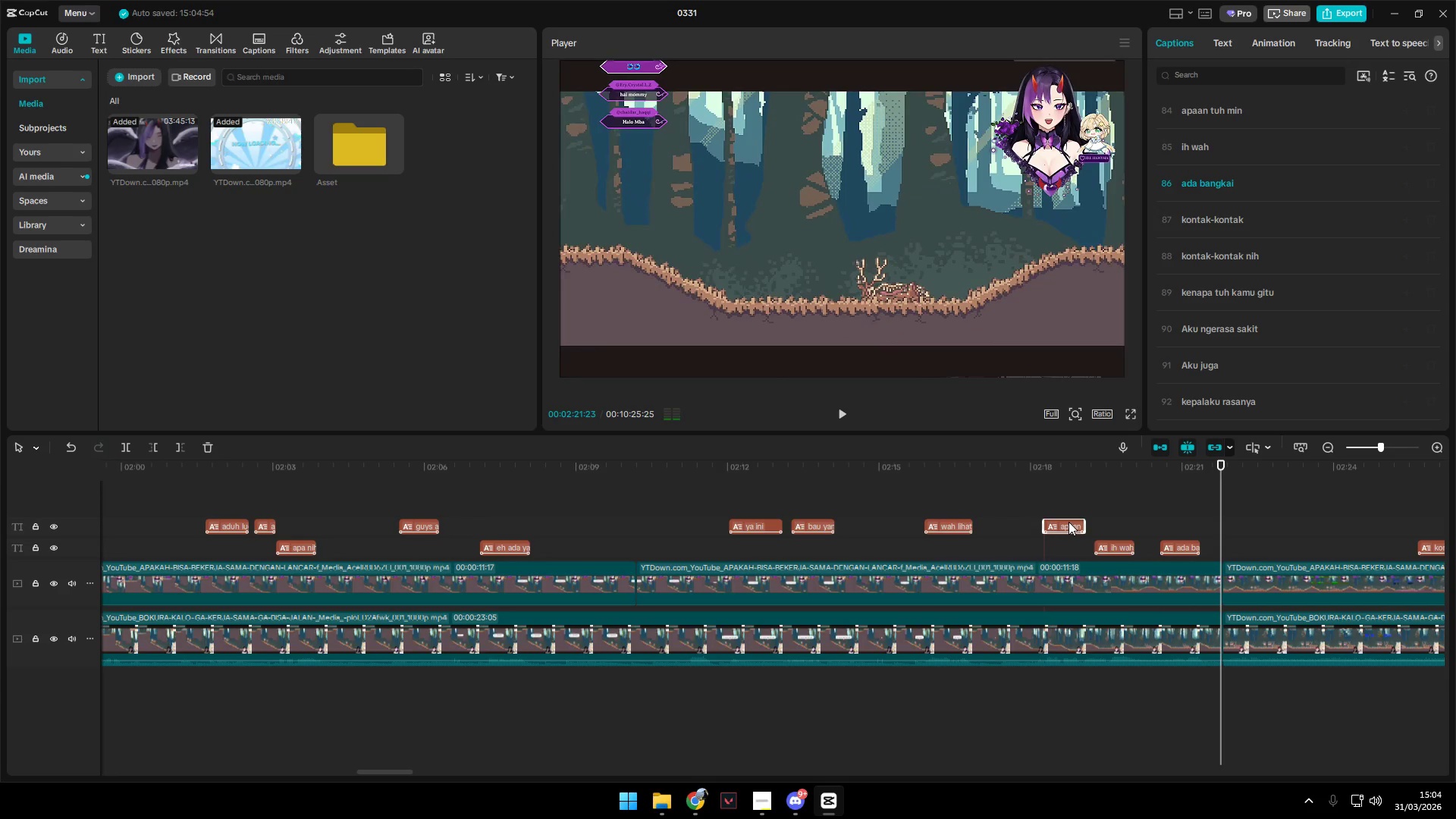 
key(Space)
 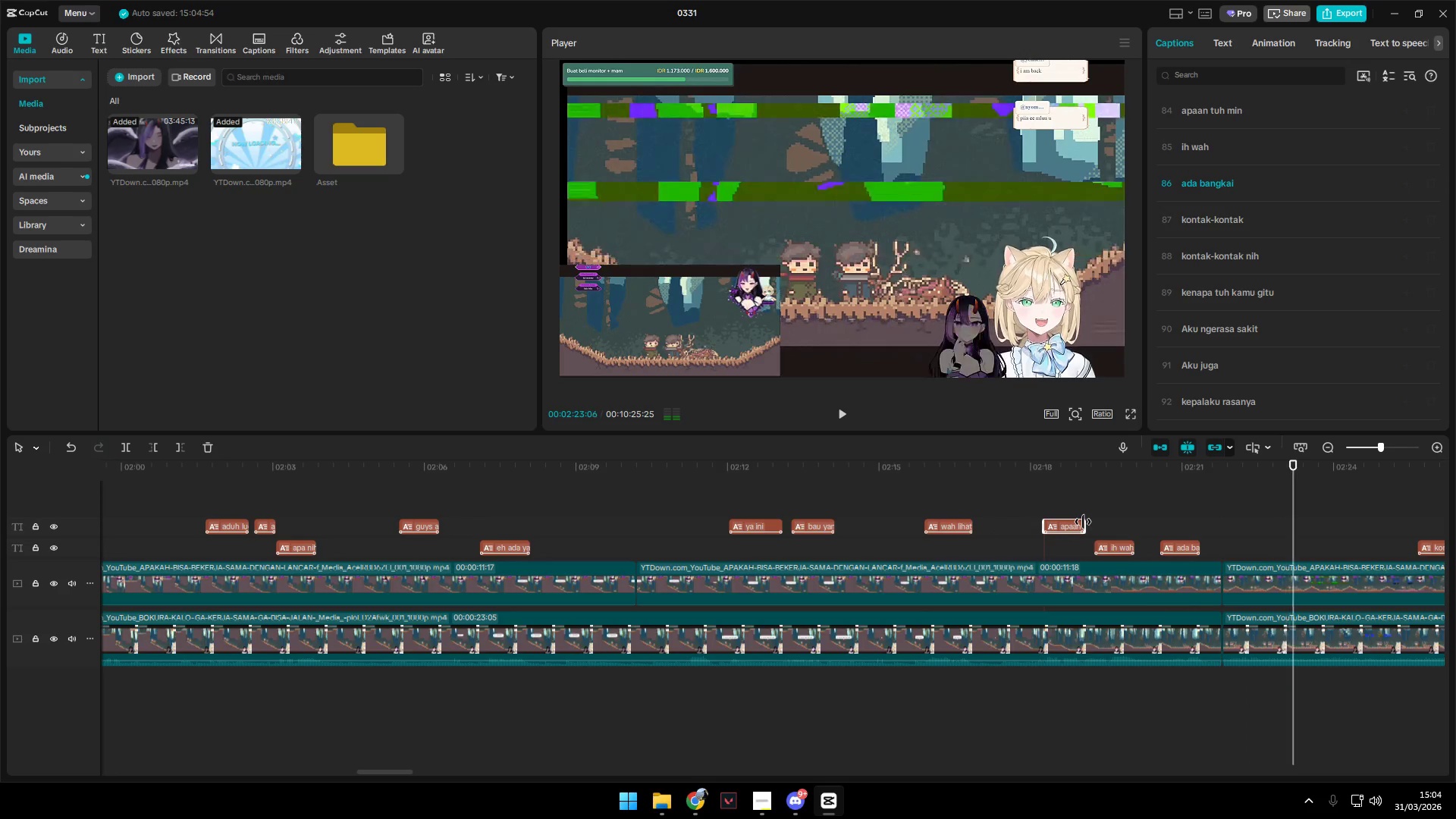 
hold_key(key=AltLeft, duration=1.5)
scroll: coordinate [1073, 524], scroll_direction: down, amount: 3.0
 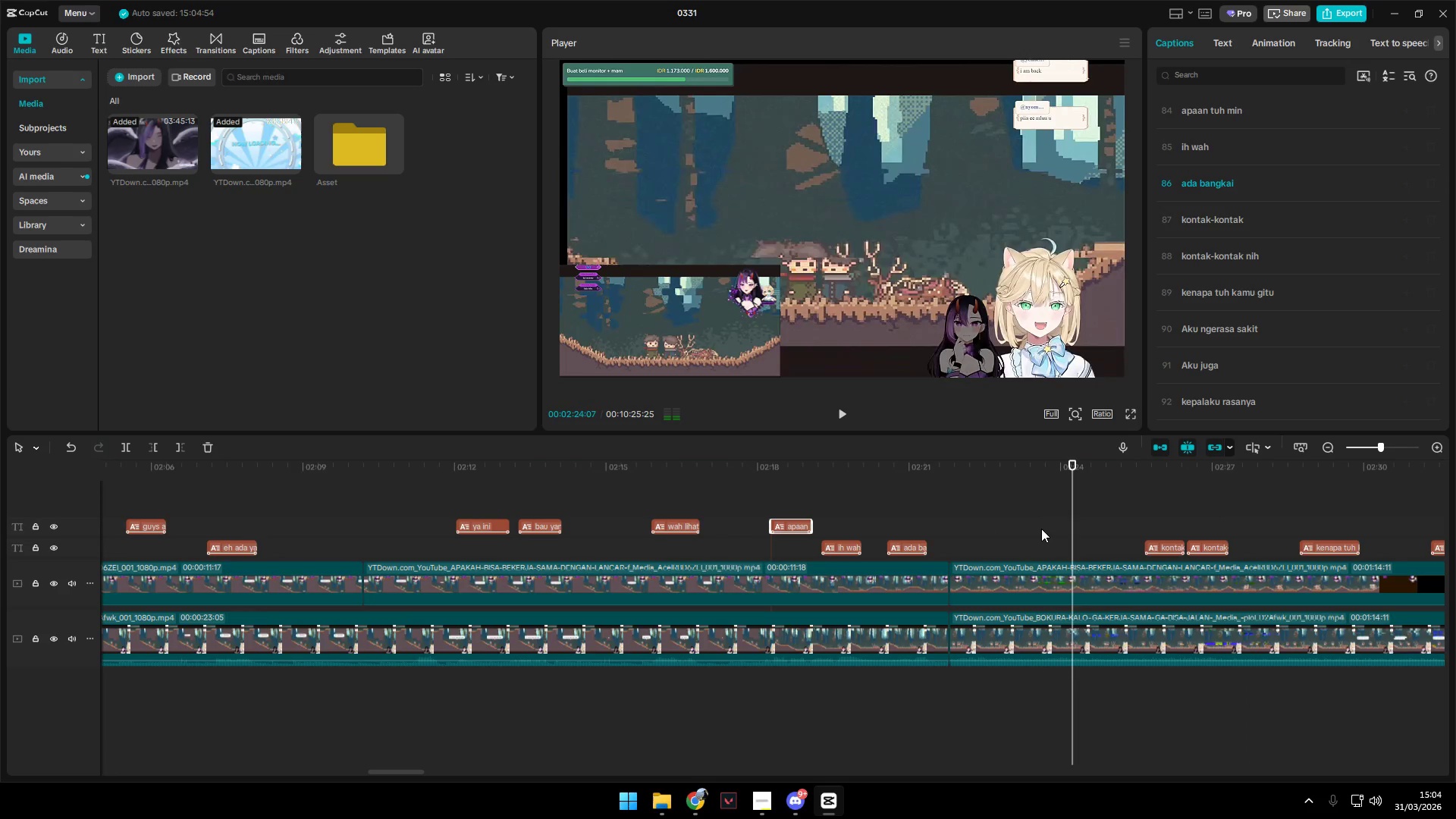 
hold_key(key=AltLeft, duration=0.83)
 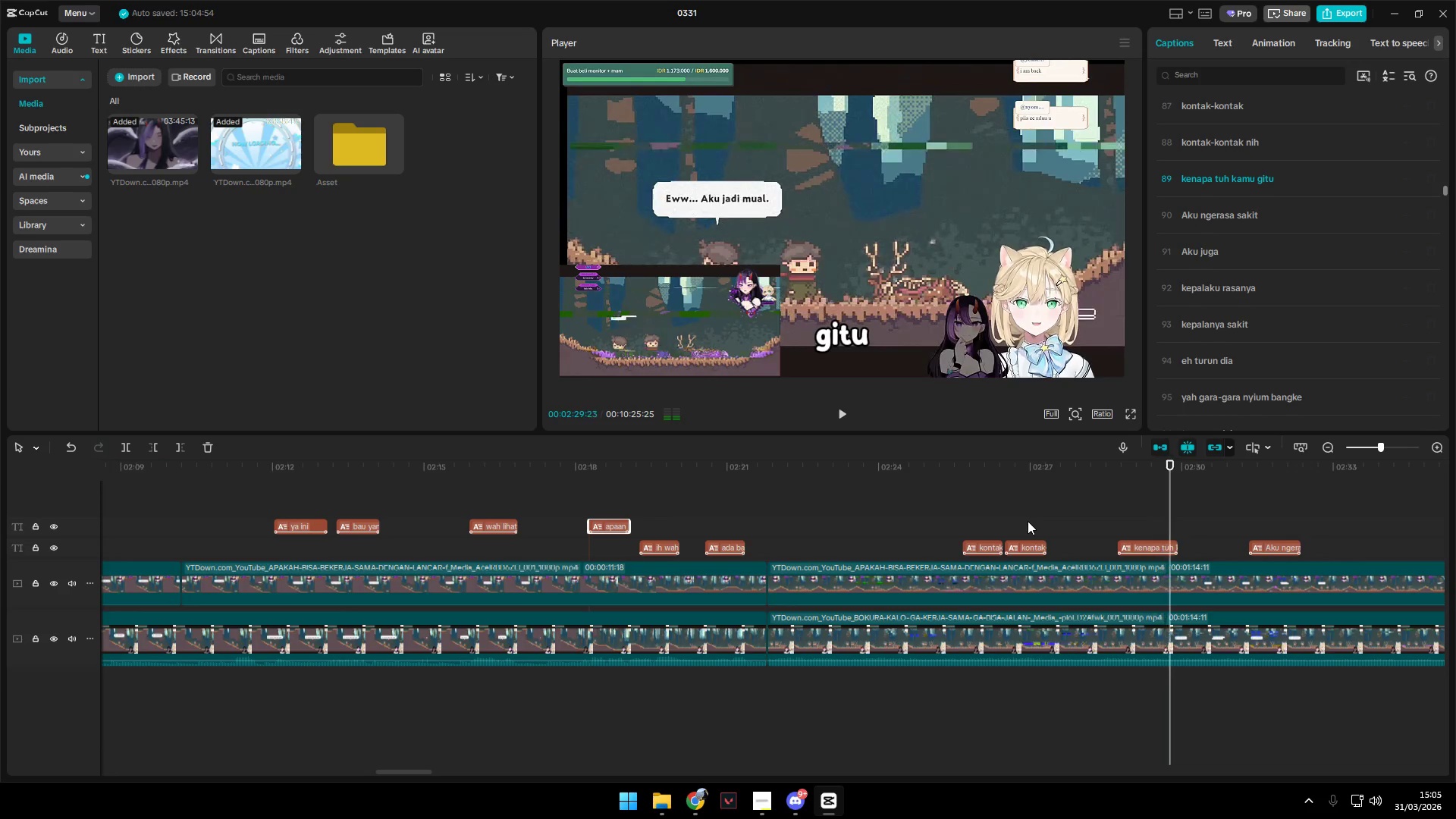 
scroll: coordinate [1041, 529], scroll_direction: down, amount: 2.0
 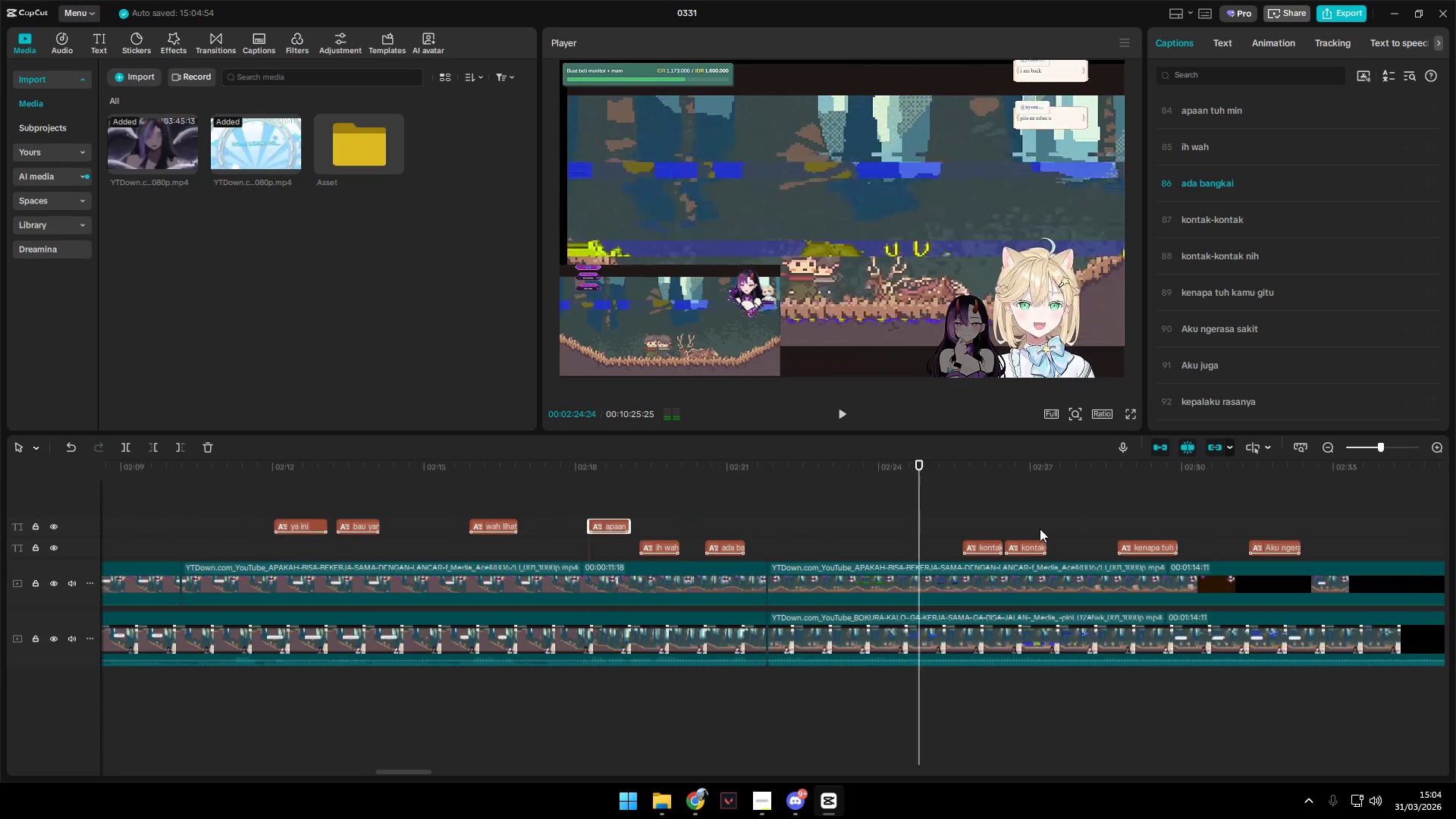 
wait(5.39)
 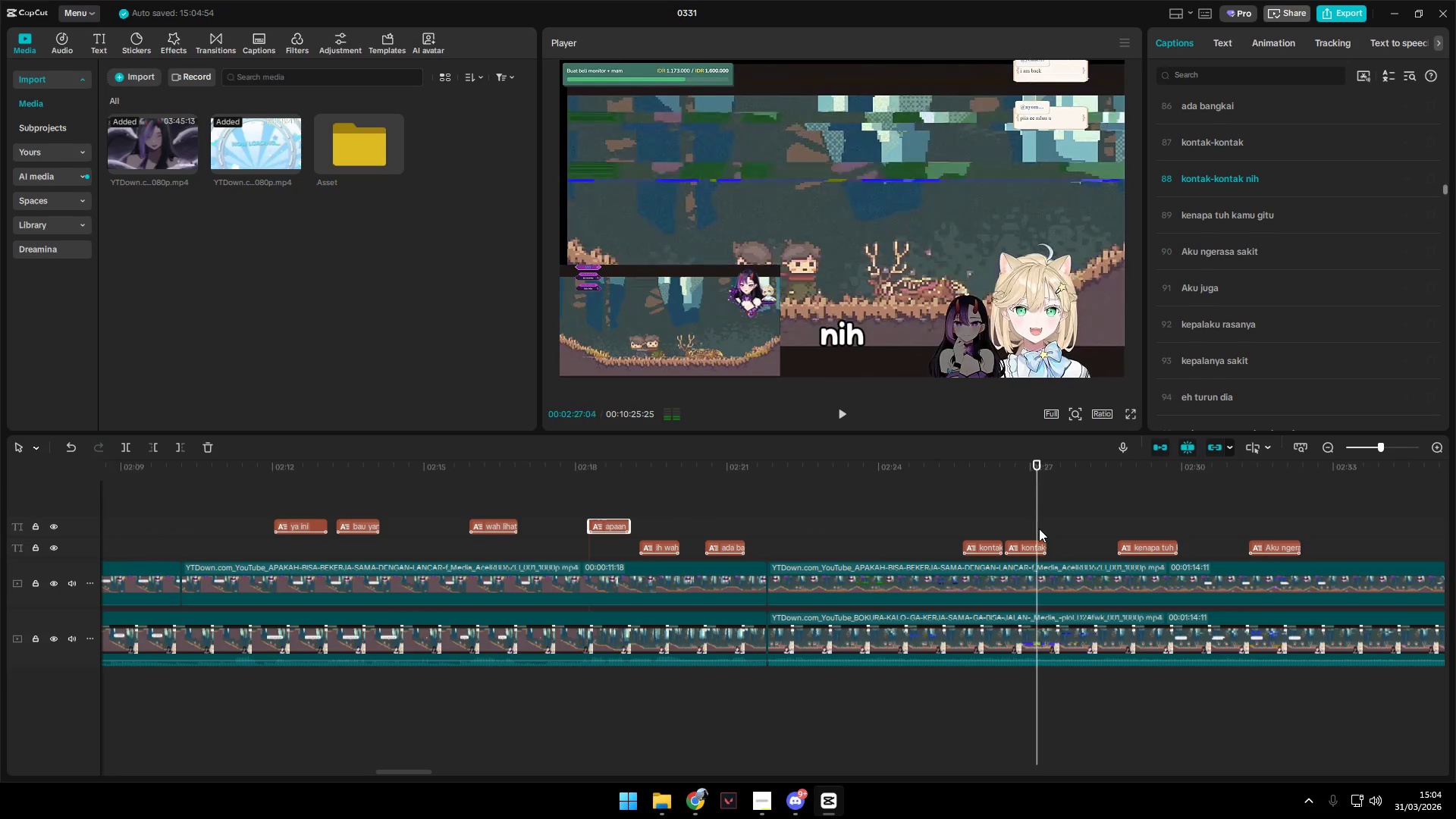 
left_click_drag(start_coordinate=[1147, 546], to_coordinate=[1145, 529])
 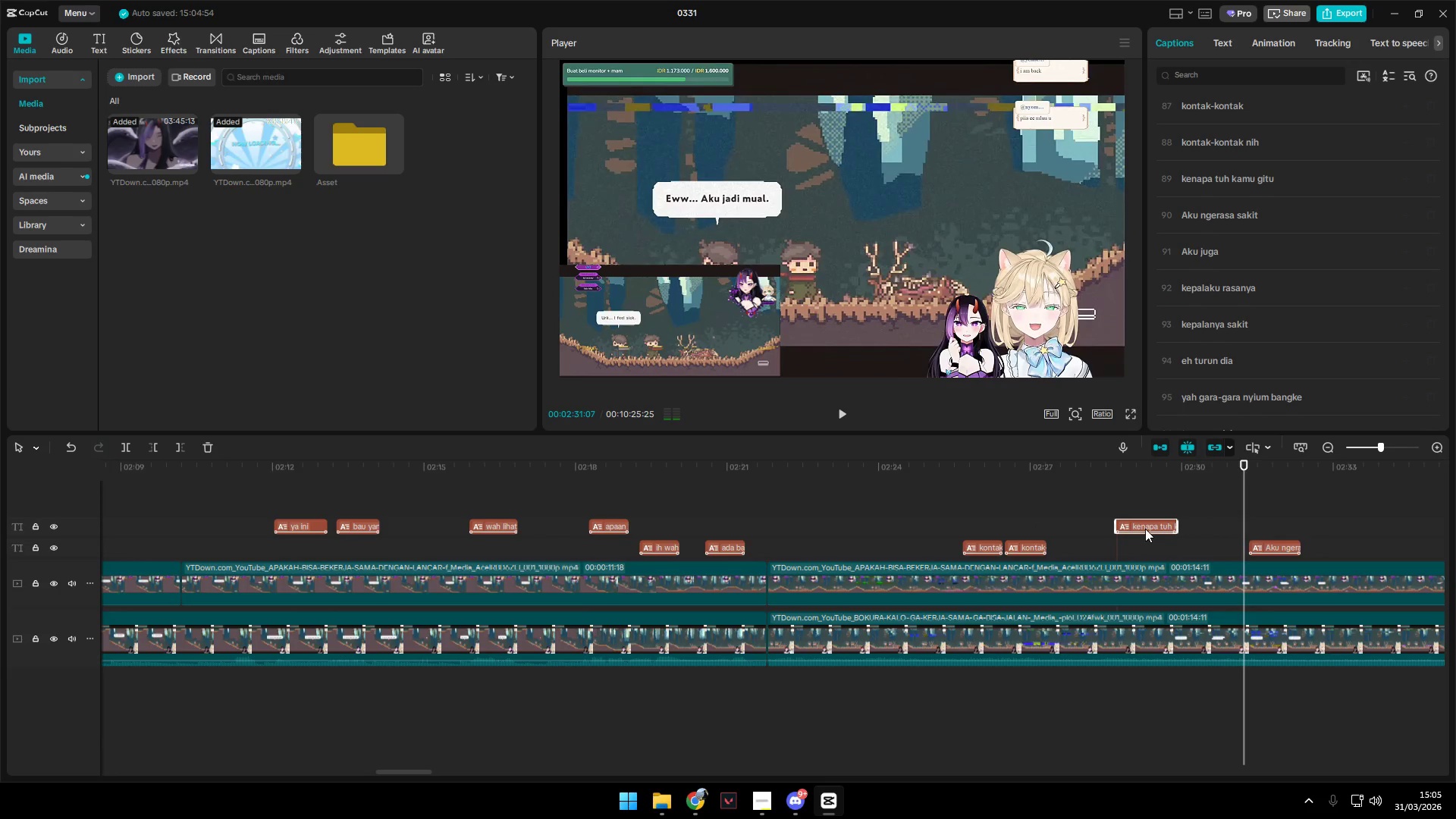 
key(Space)
 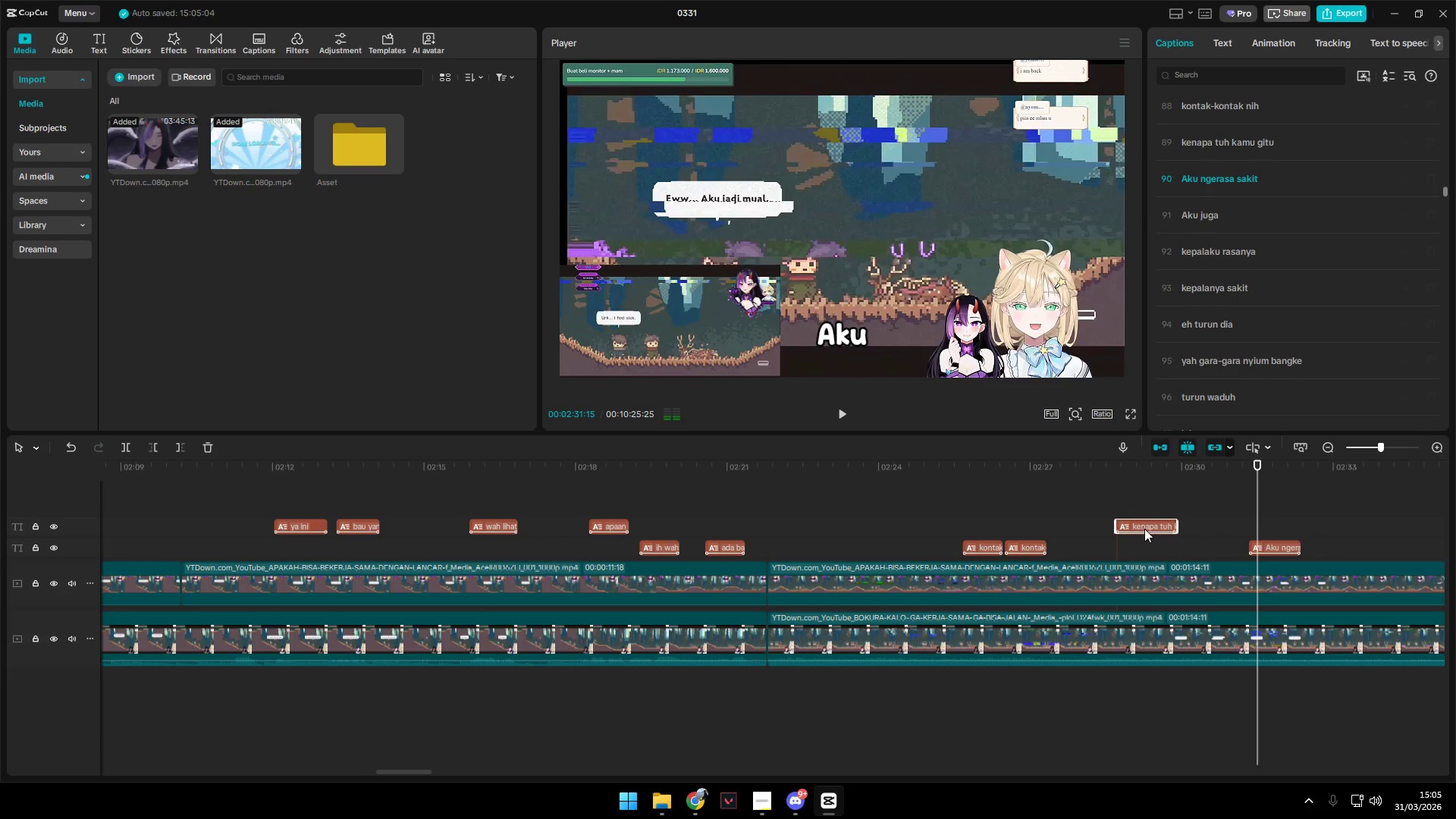 
hold_key(key=AltLeft, duration=0.73)
scroll: coordinate [1138, 529], scroll_direction: down, amount: 4.0
 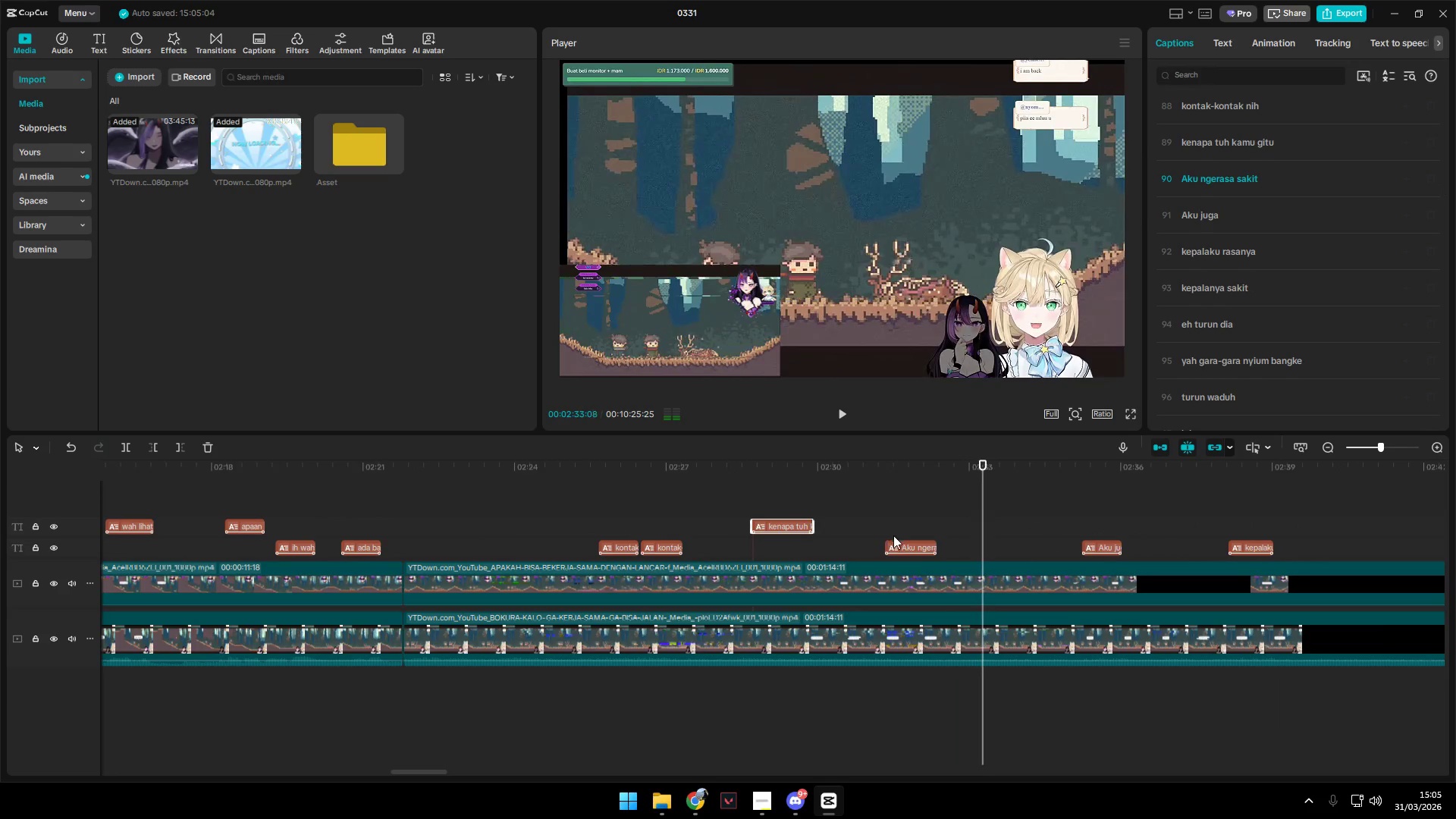 
left_click_drag(start_coordinate=[916, 546], to_coordinate=[915, 526])
 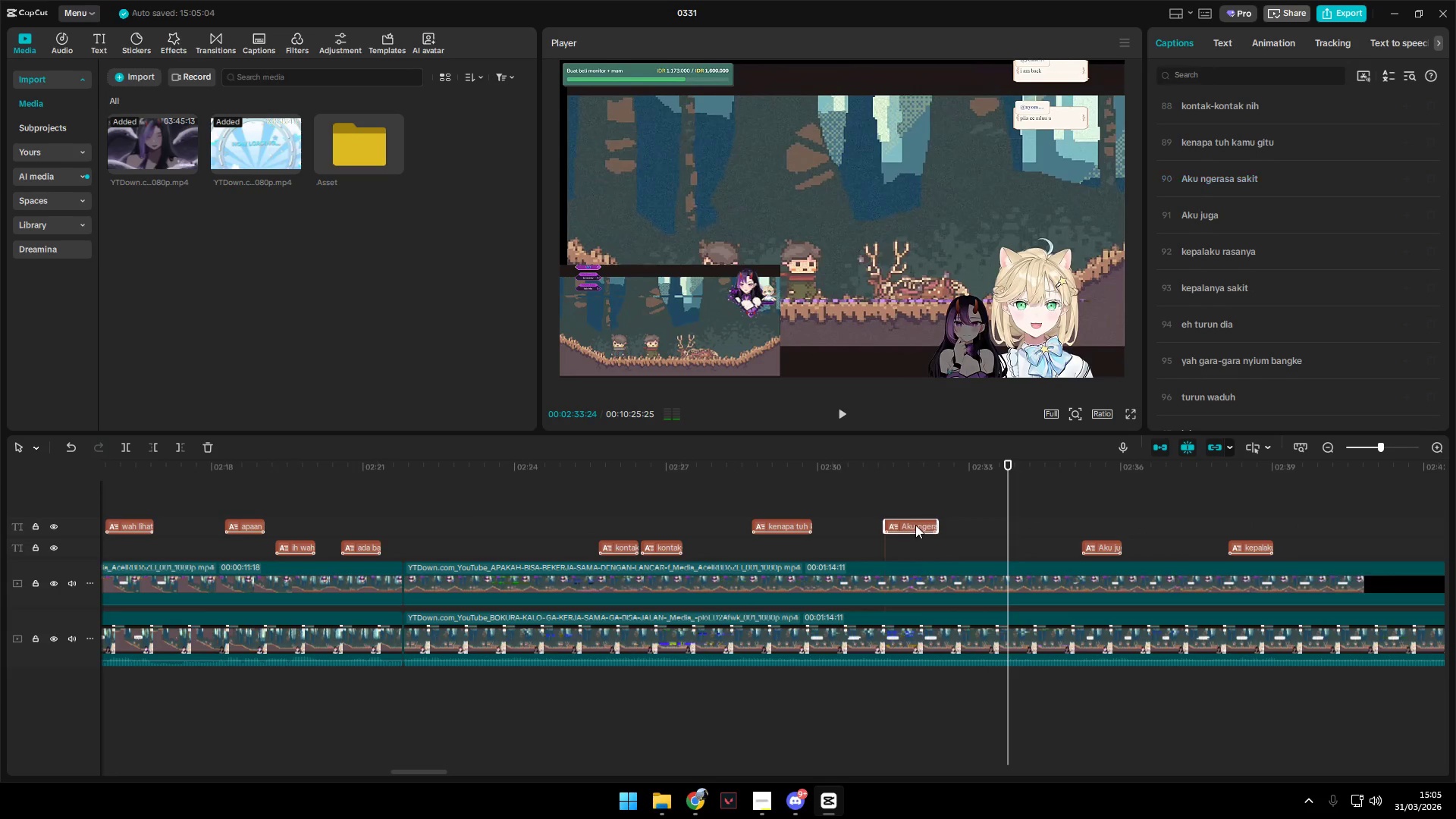 
key(Space)
 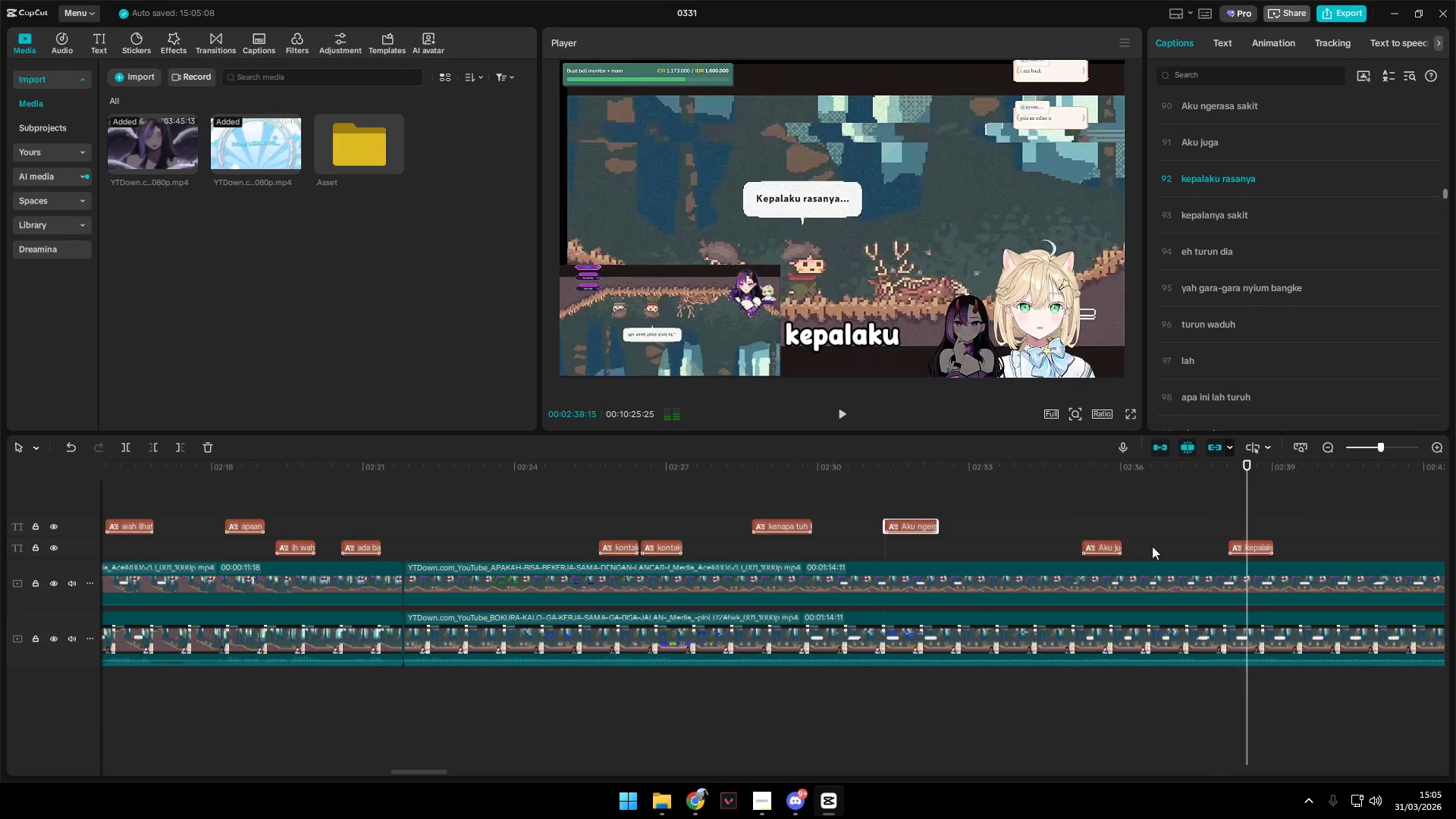 
wait(6.39)
 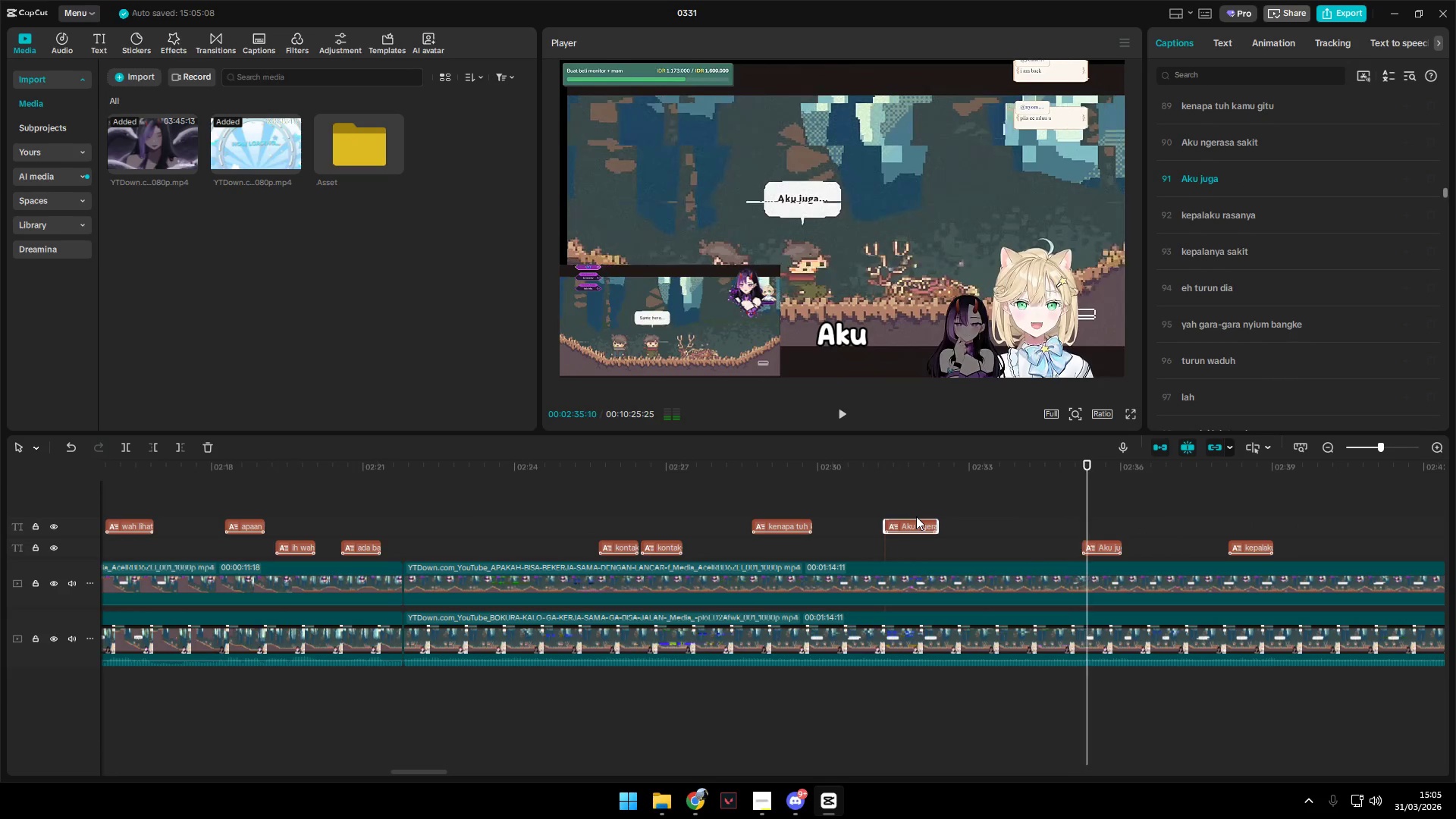 
key(Alt+AltLeft)
 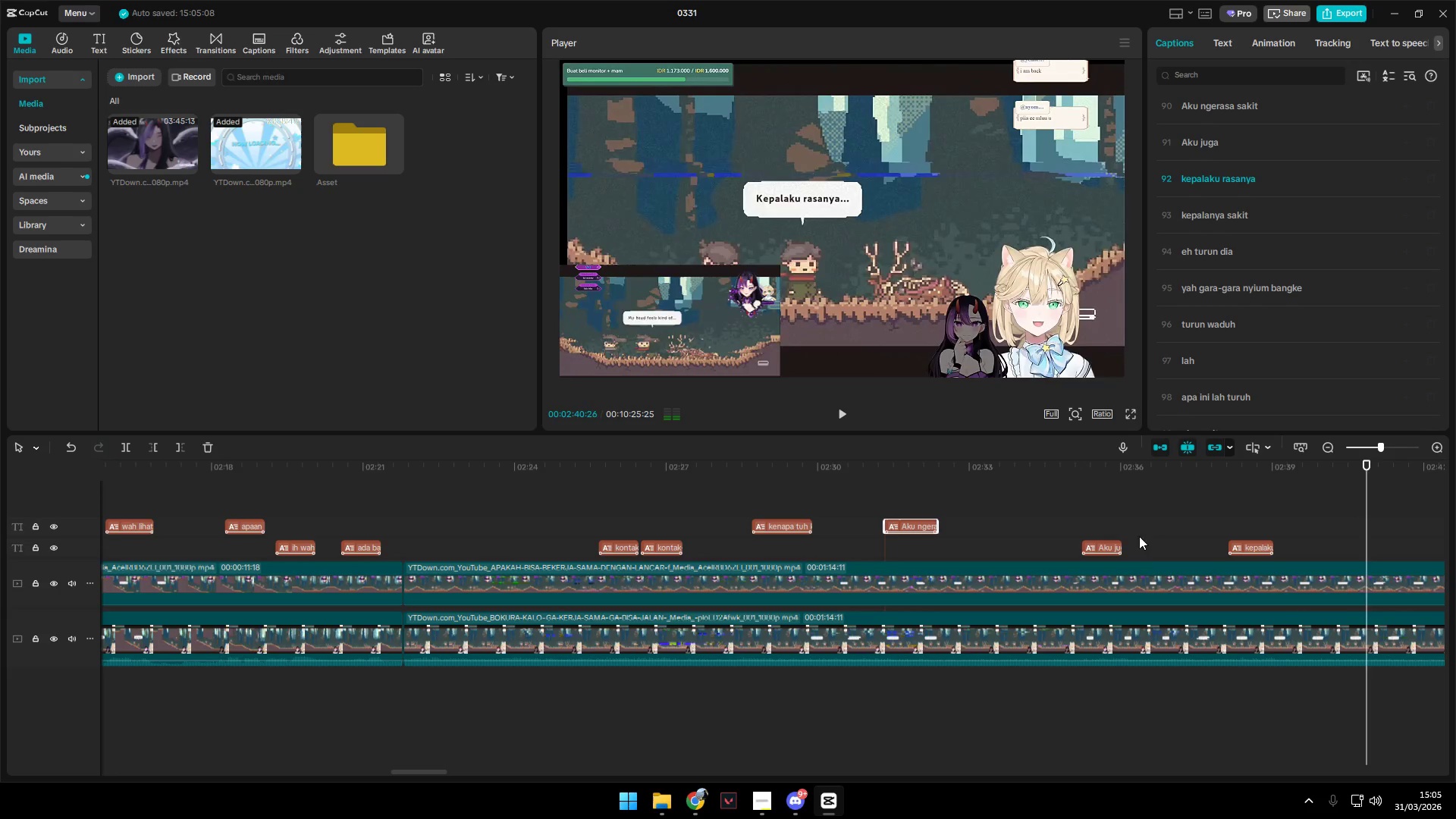 
hold_key(key=AltLeft, duration=1.52)
scroll: coordinate [1130, 544], scroll_direction: down, amount: 4.0
 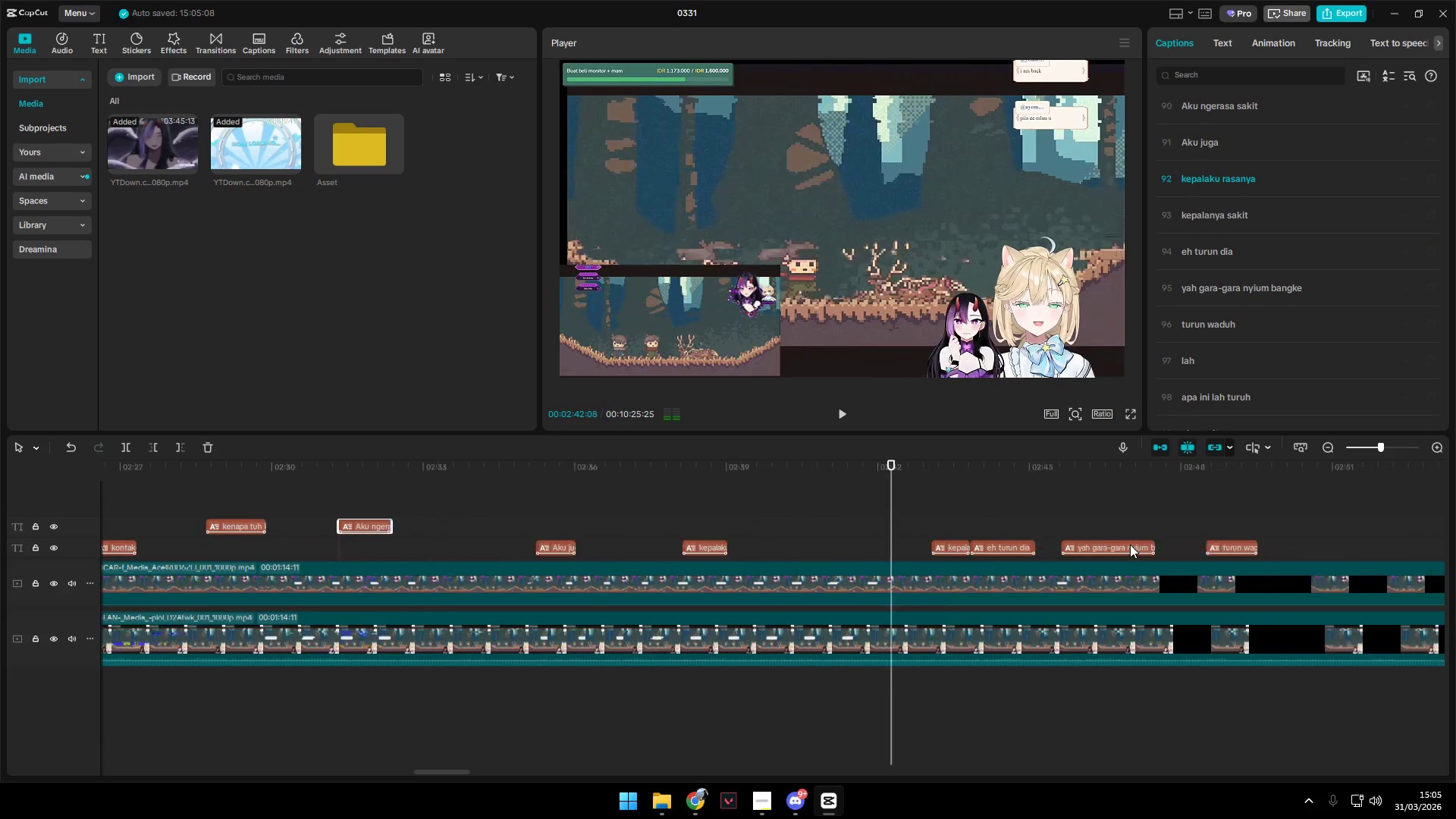 
hold_key(key=AltLeft, duration=1.5)
 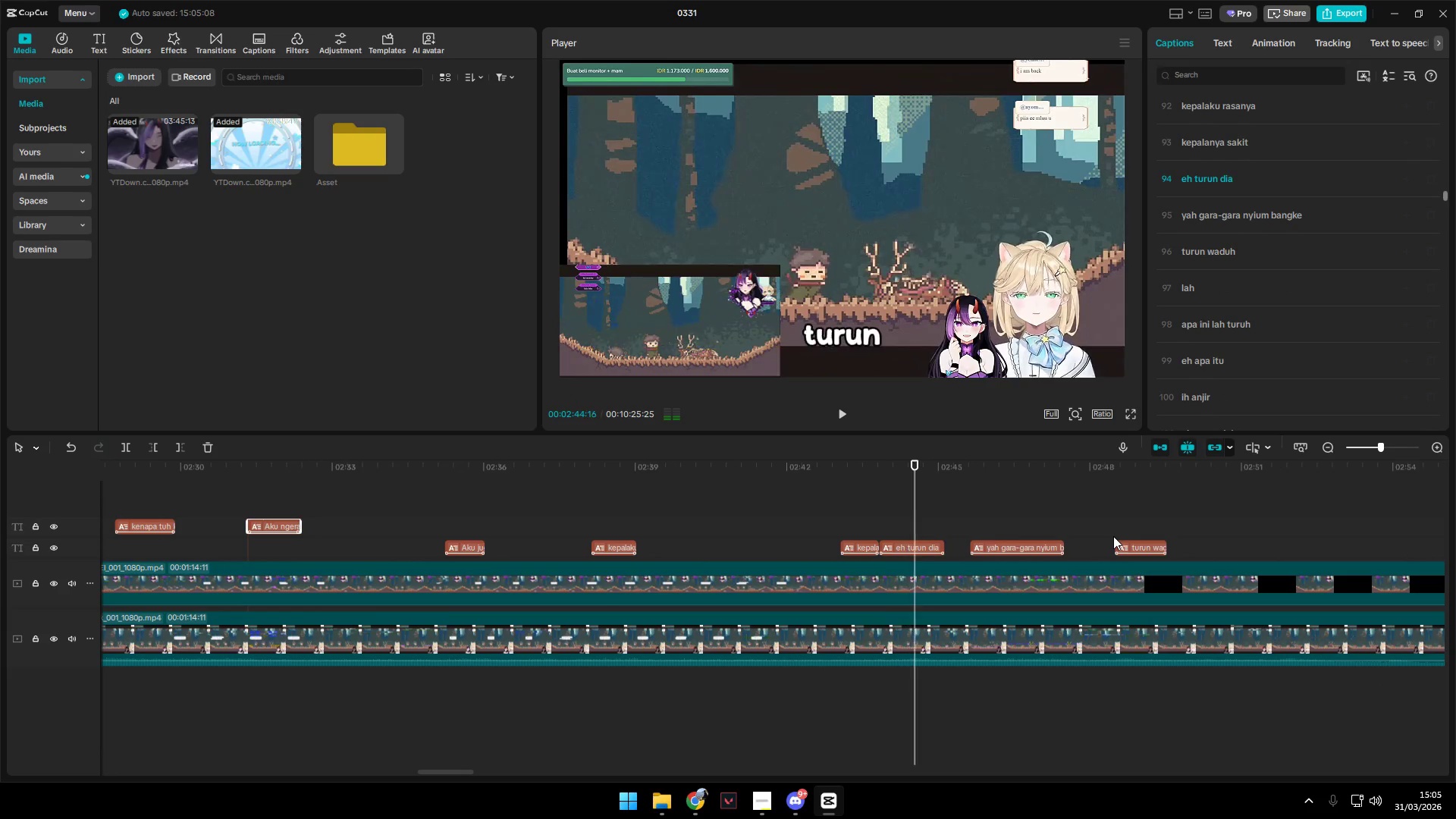 
hold_key(key=AltLeft, duration=0.62)
 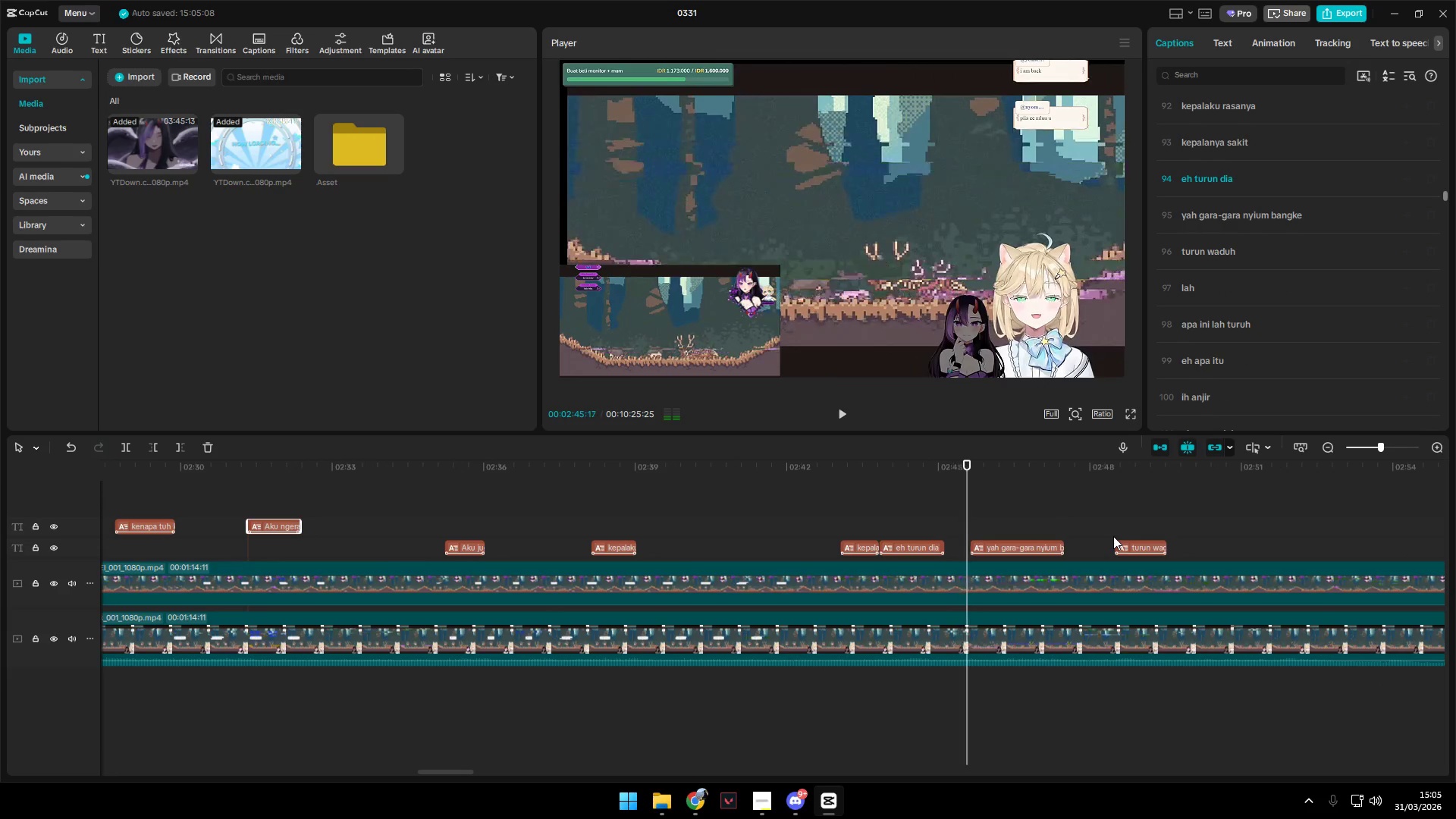 
key(Space)
 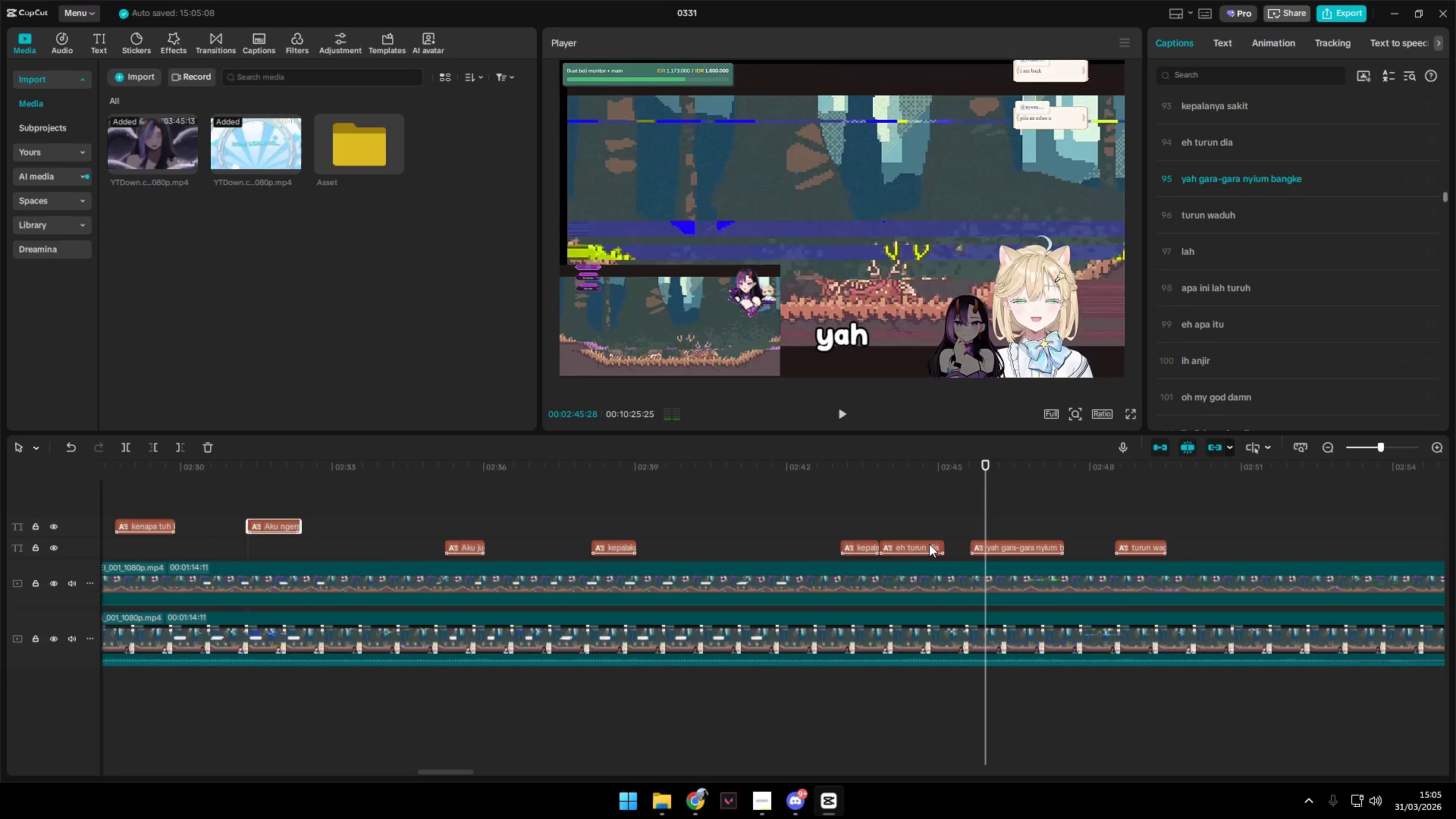 
left_click([929, 543])
 